 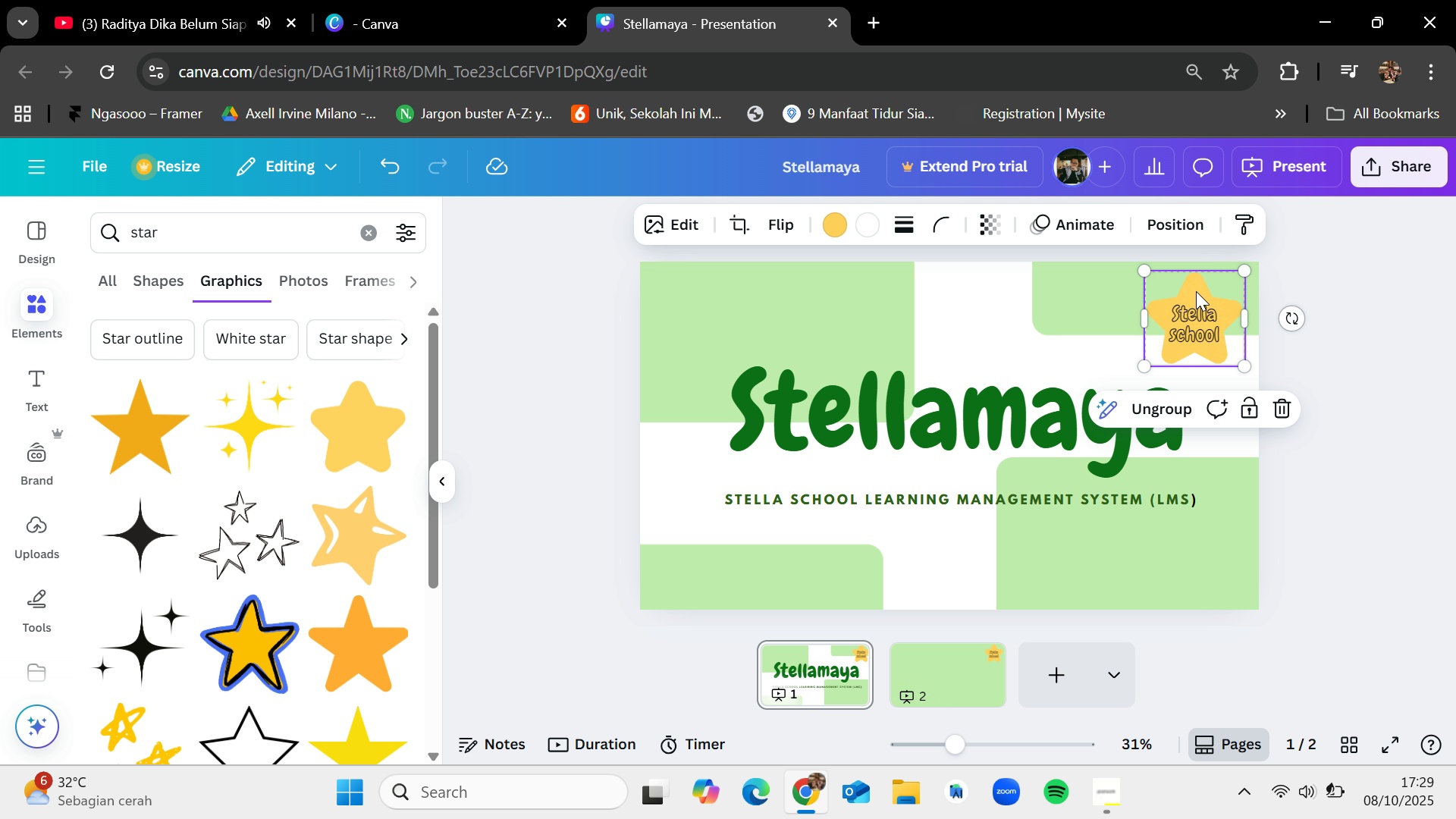 
left_click([826, 215])
 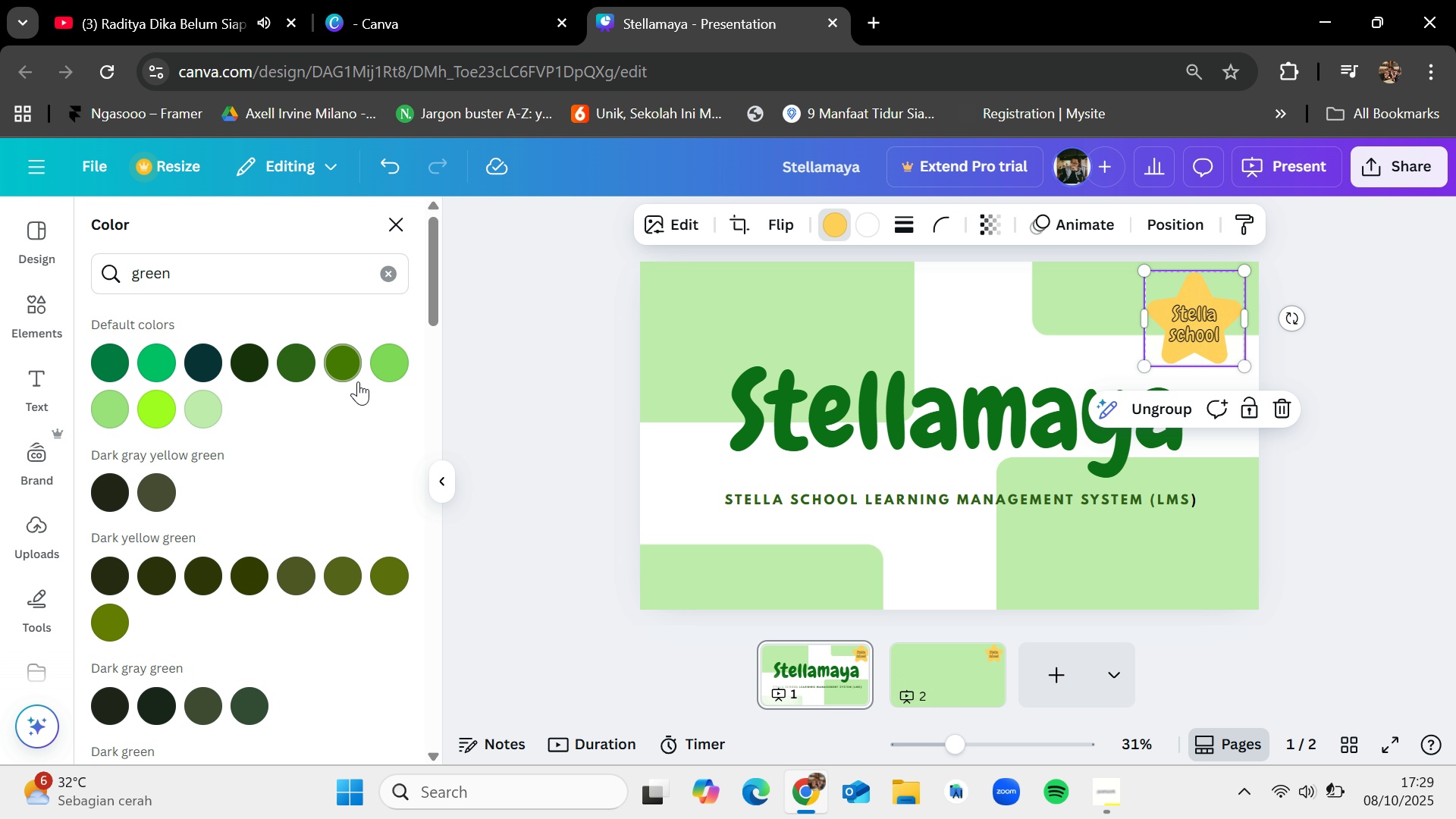 
left_click([347, 362])
 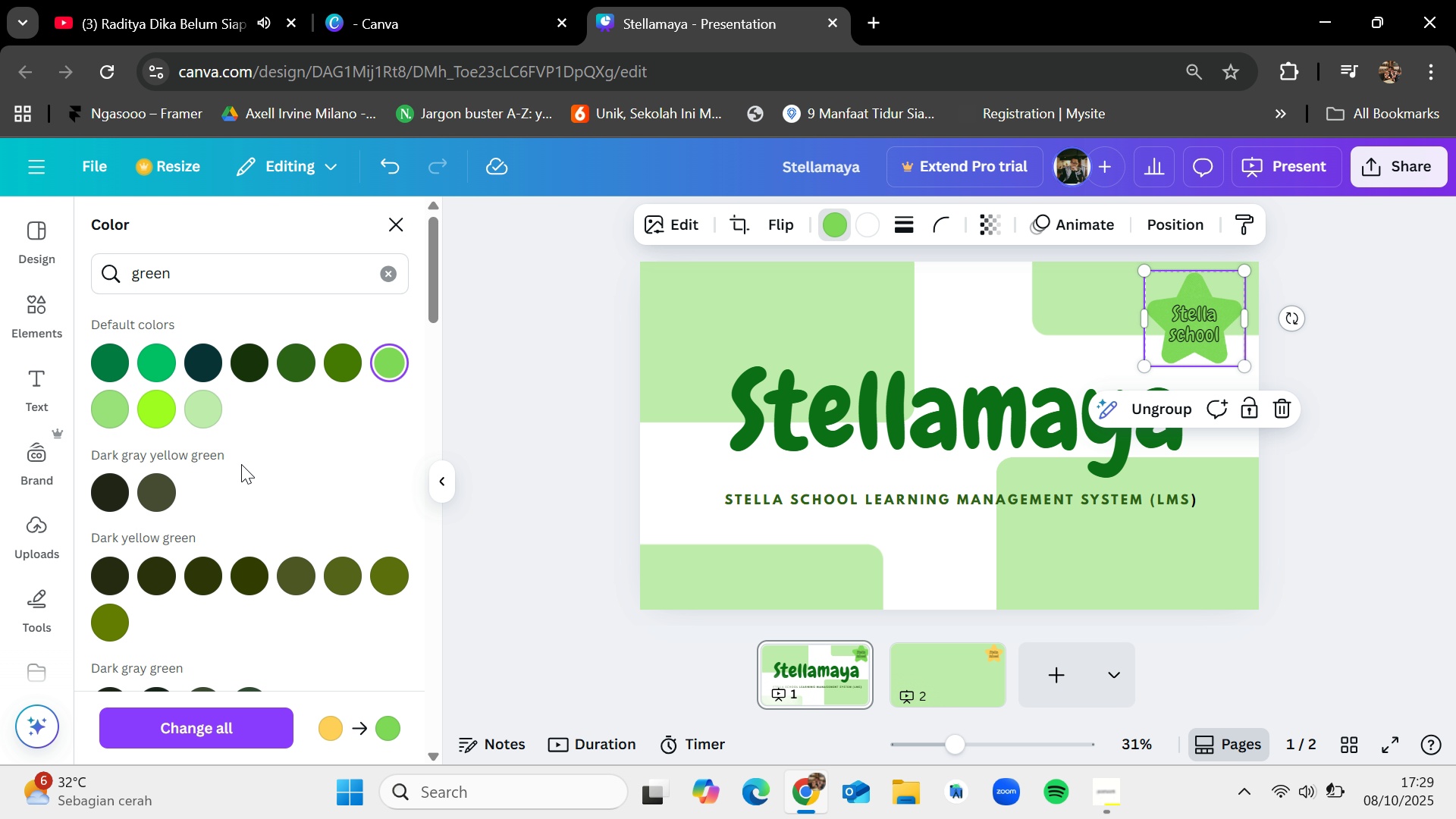 
left_click([210, 581])
 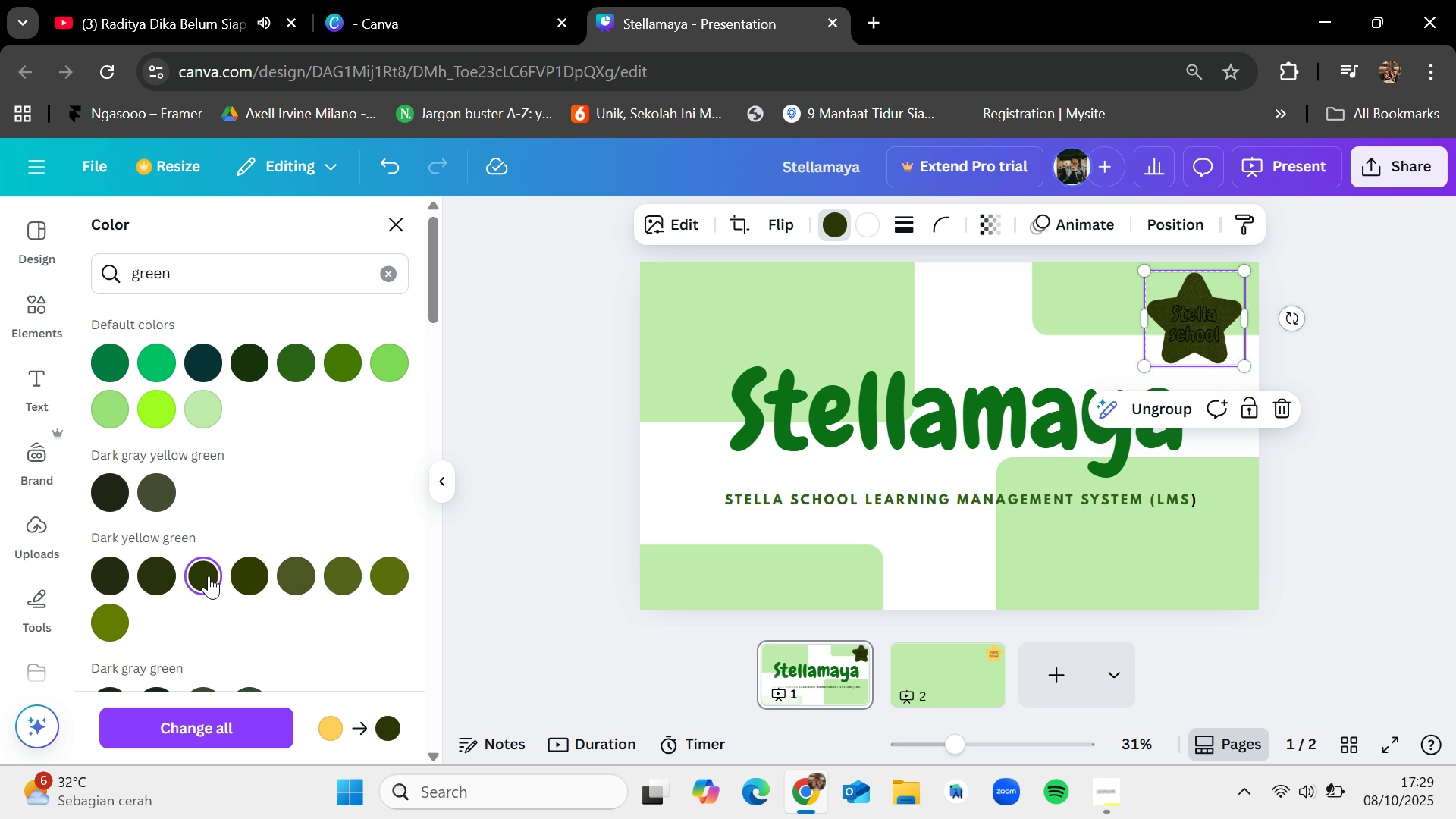 
scroll: coordinate [209, 577], scroll_direction: down, amount: 2.0
 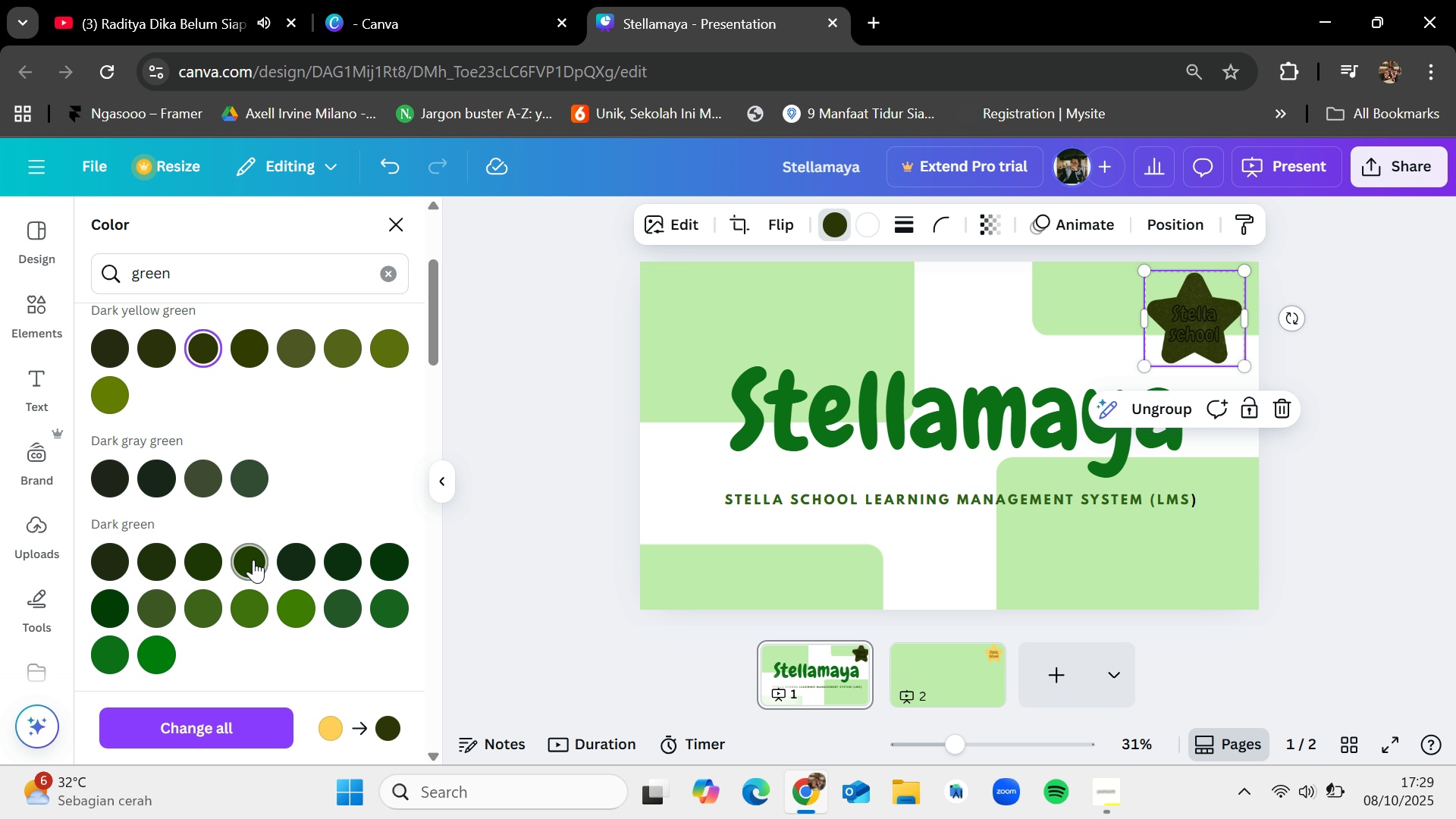 
left_click([253, 560])
 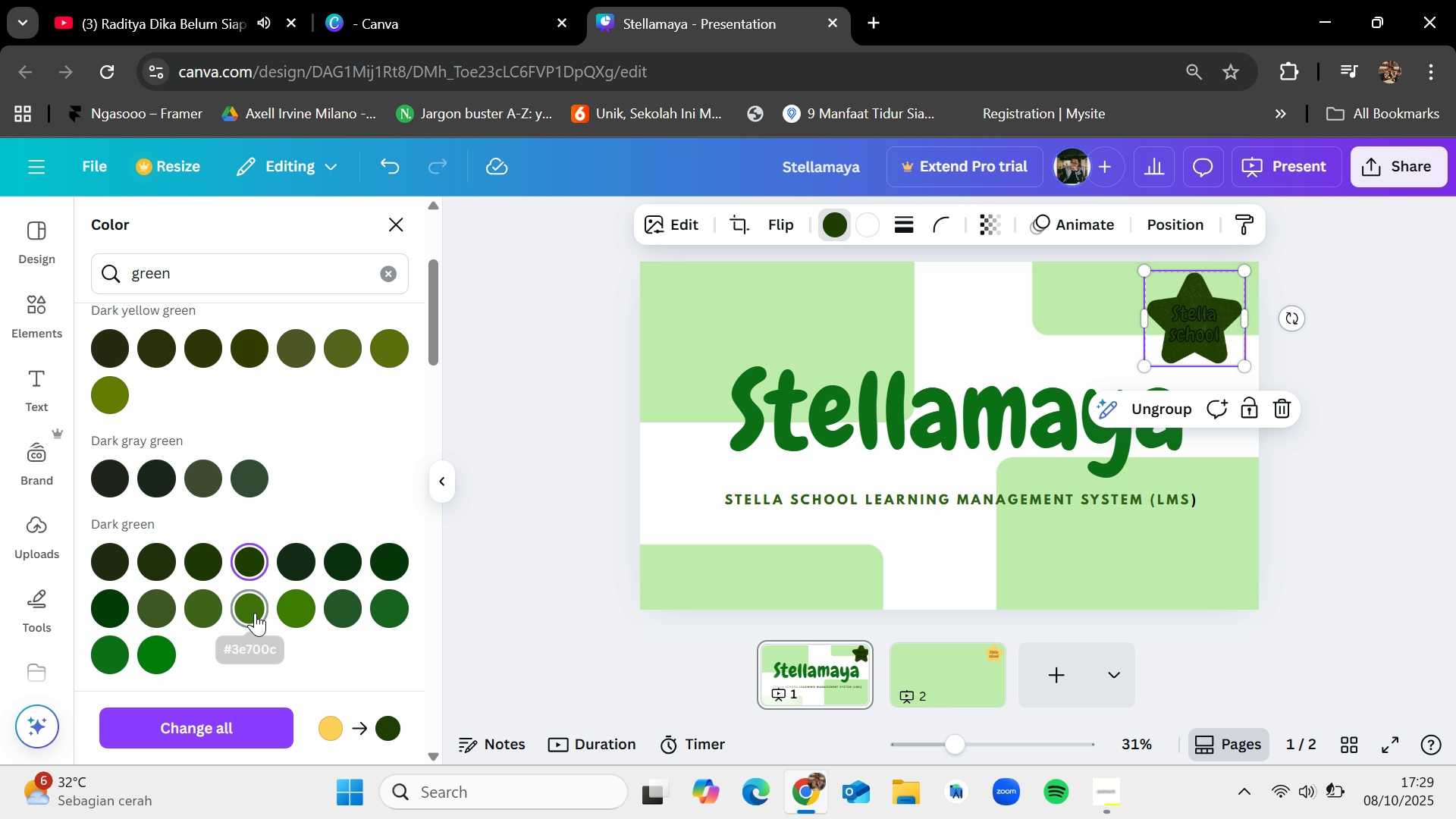 
double_click([255, 613])
 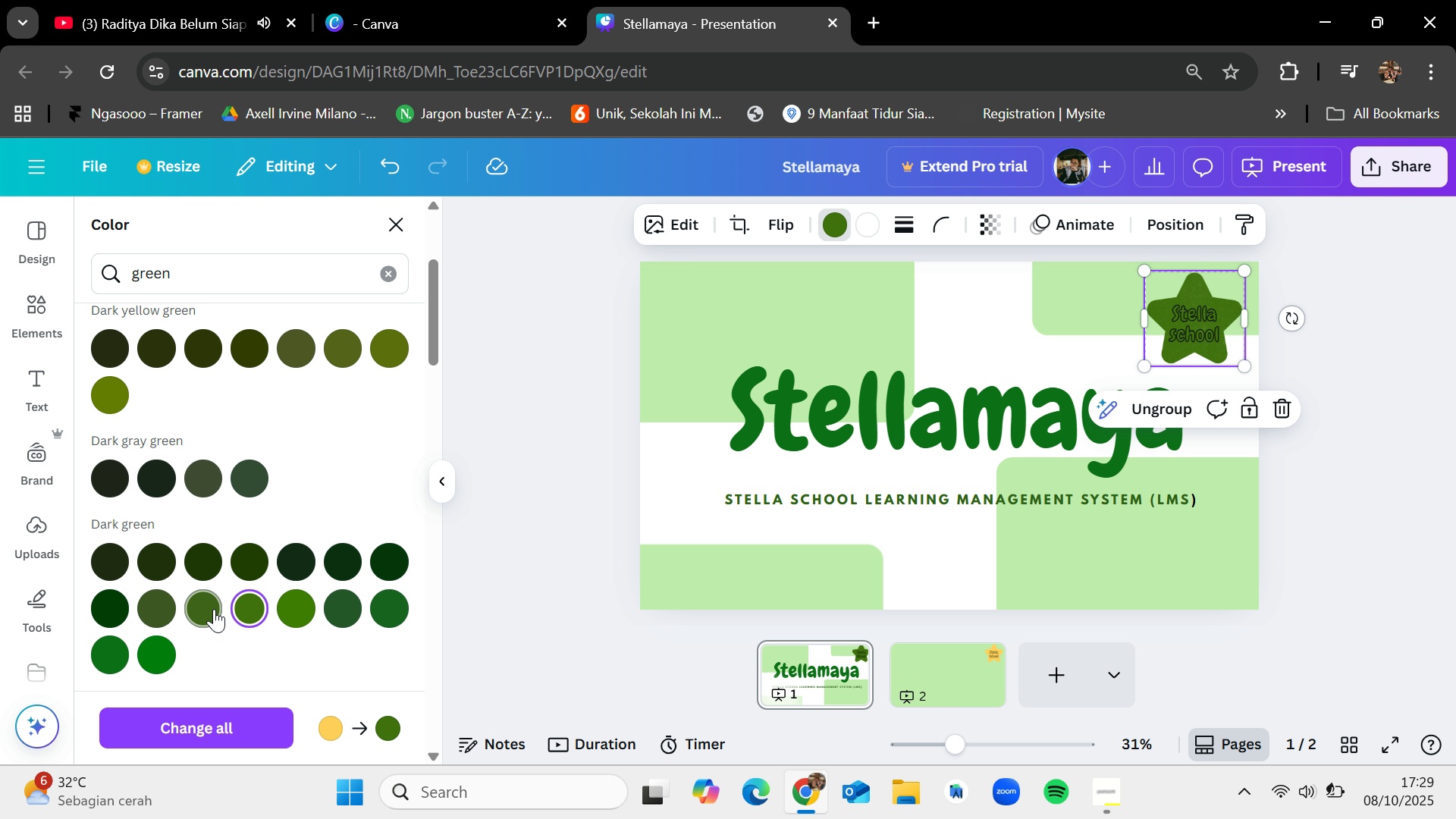 
left_click([214, 609])
 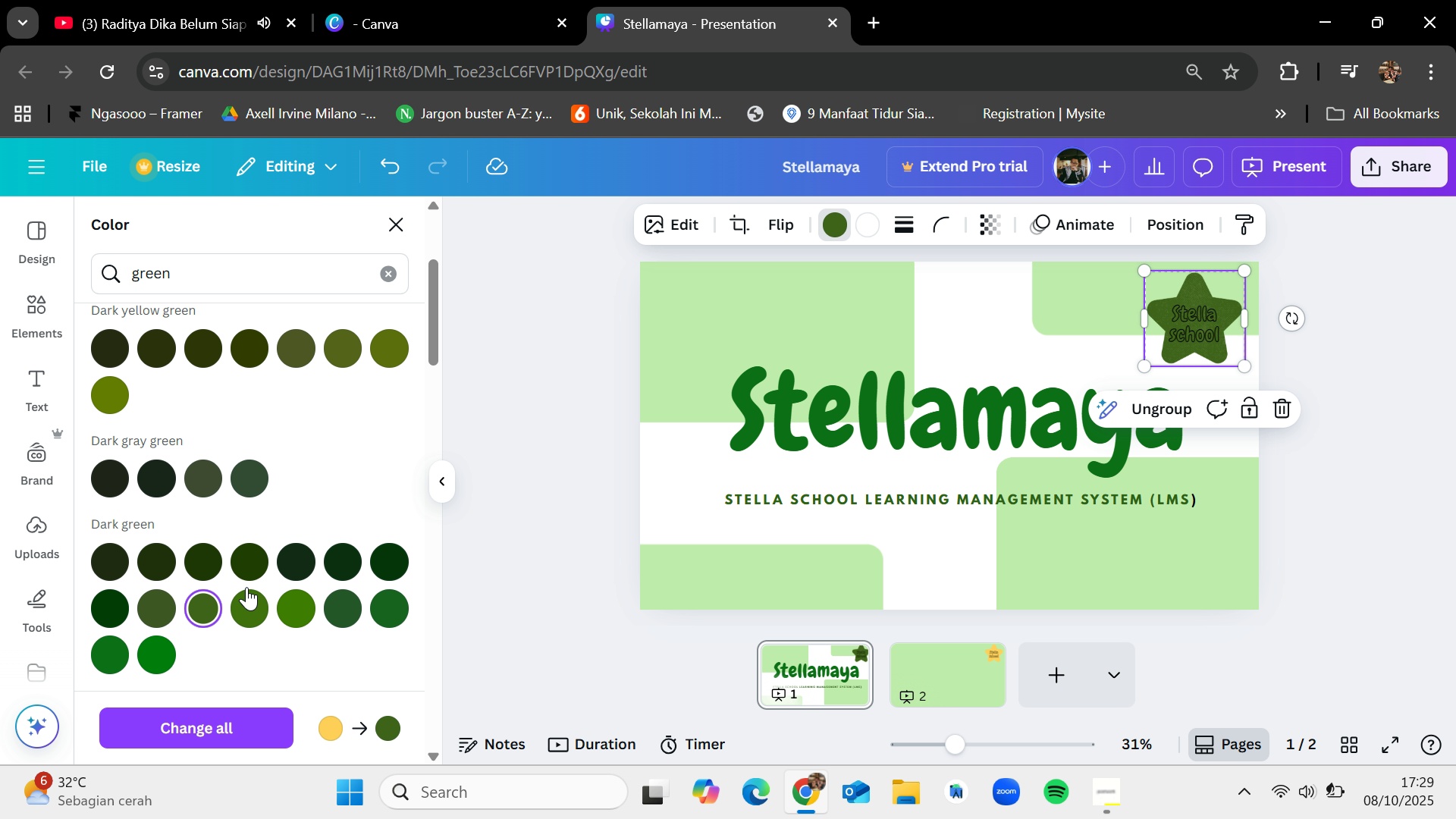 
scroll: coordinate [247, 587], scroll_direction: down, amount: 2.0
 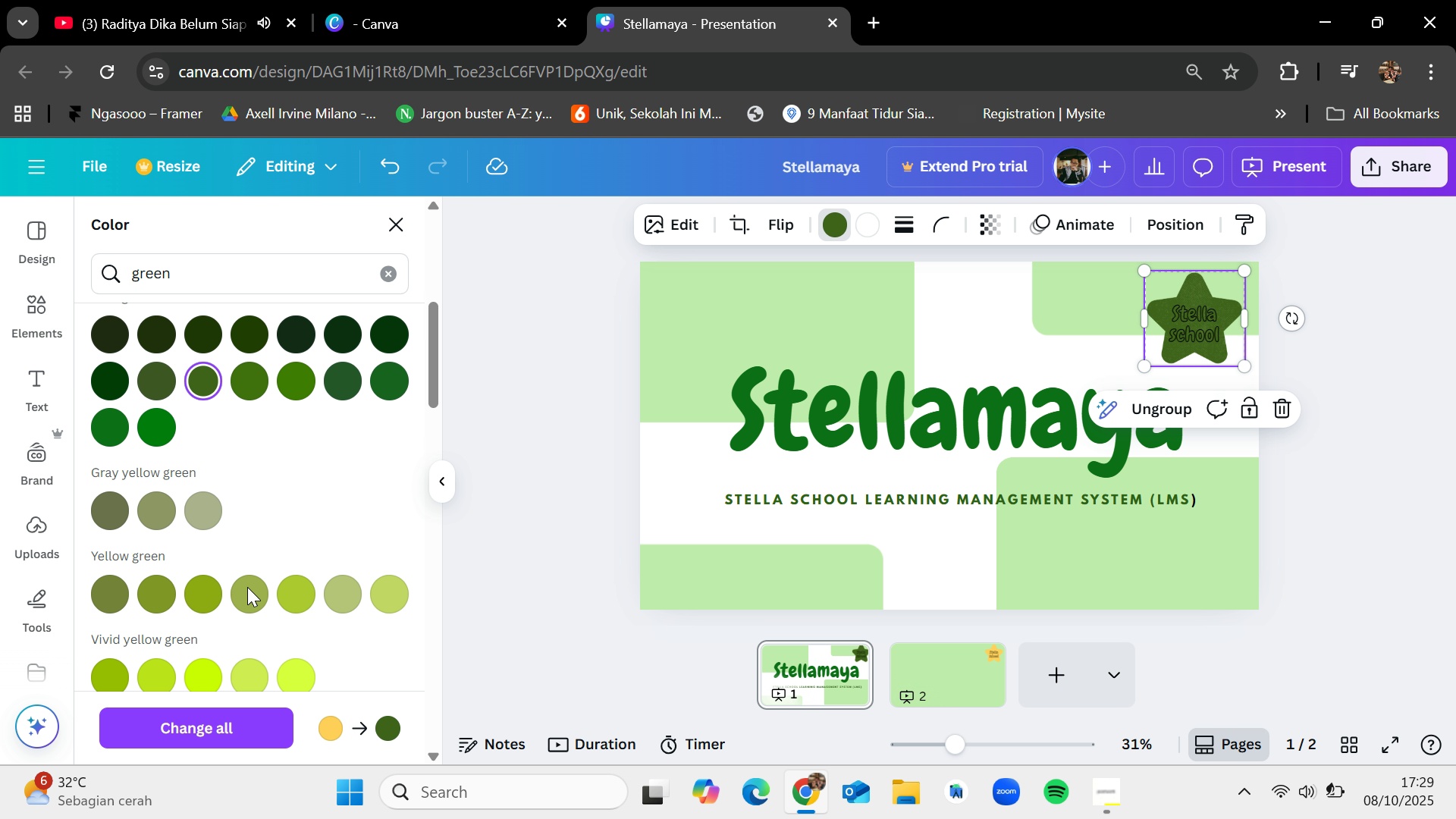 
scroll: coordinate [247, 586], scroll_direction: up, amount: 5.0
 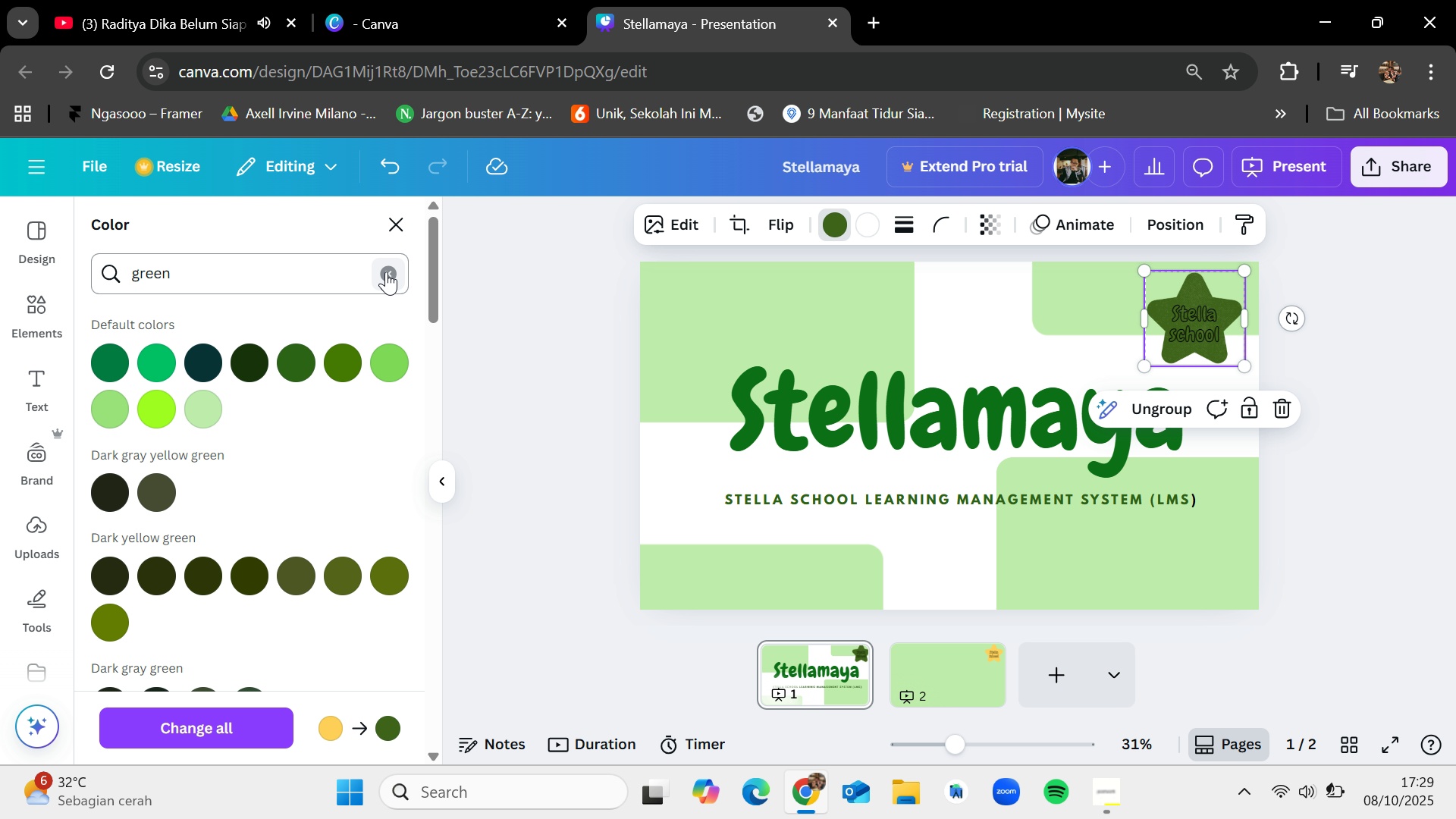 
left_click([386, 271])
 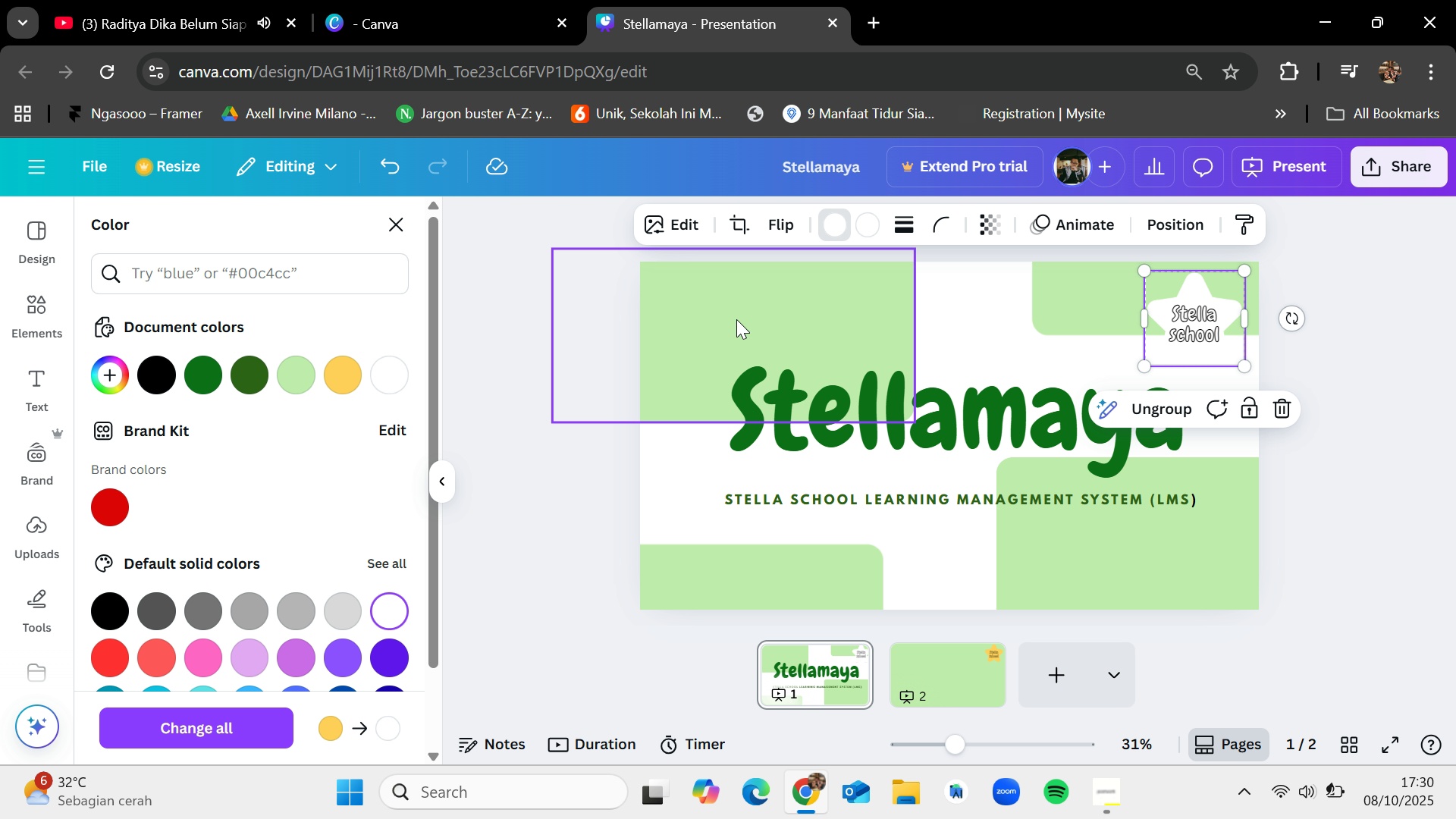 
wait(5.06)
 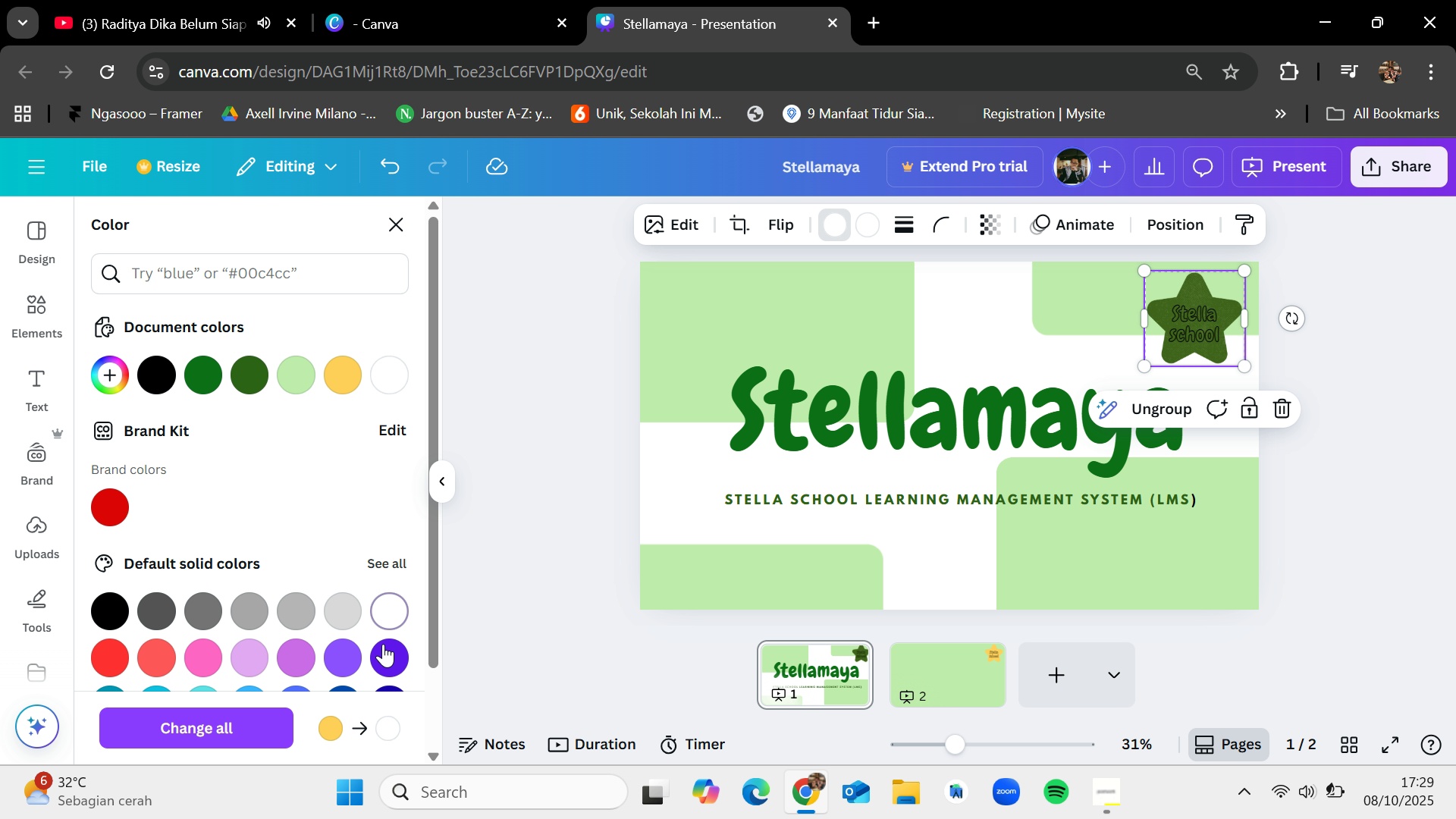 
left_click([356, 374])
 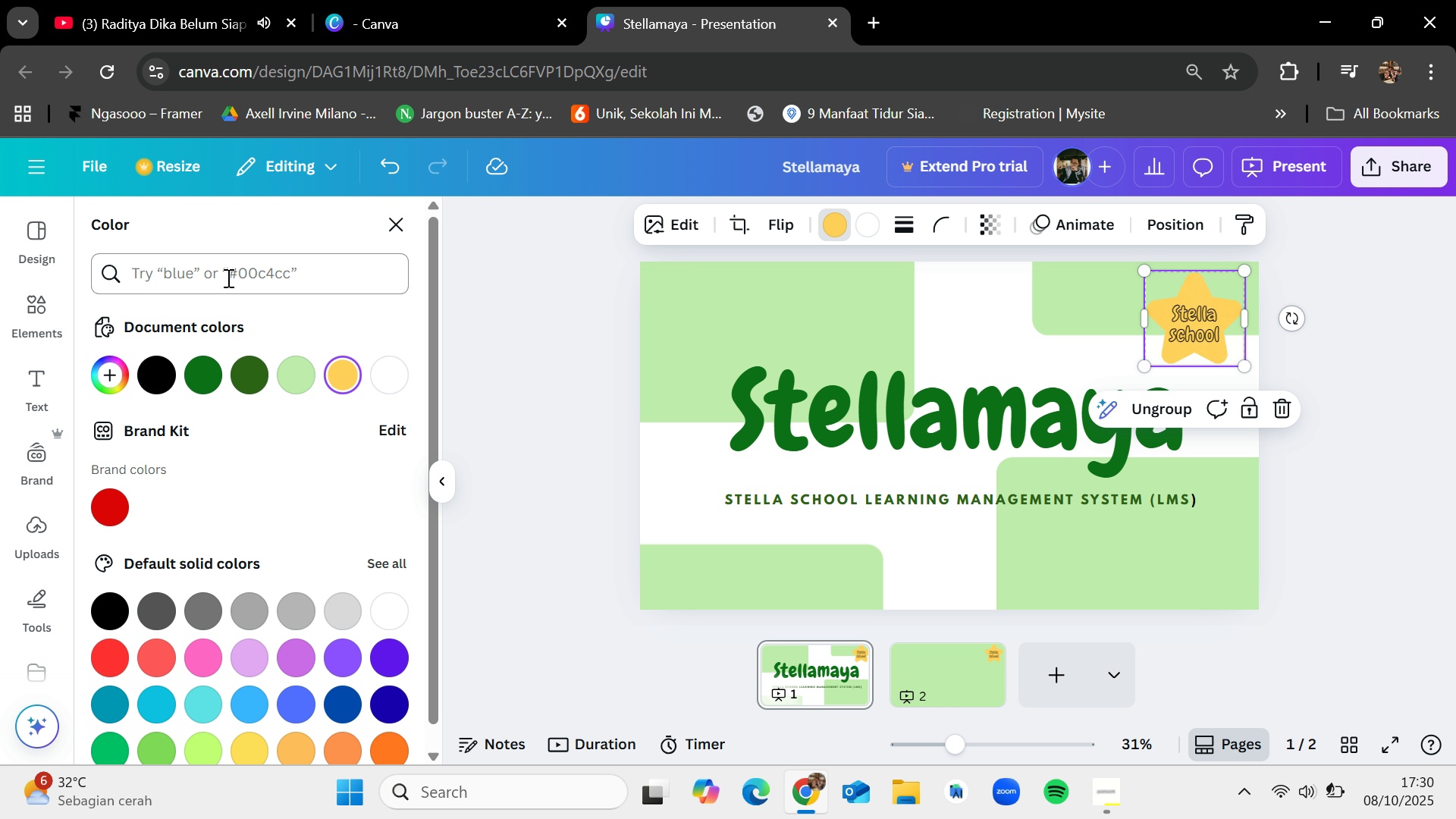 
type(blue)
 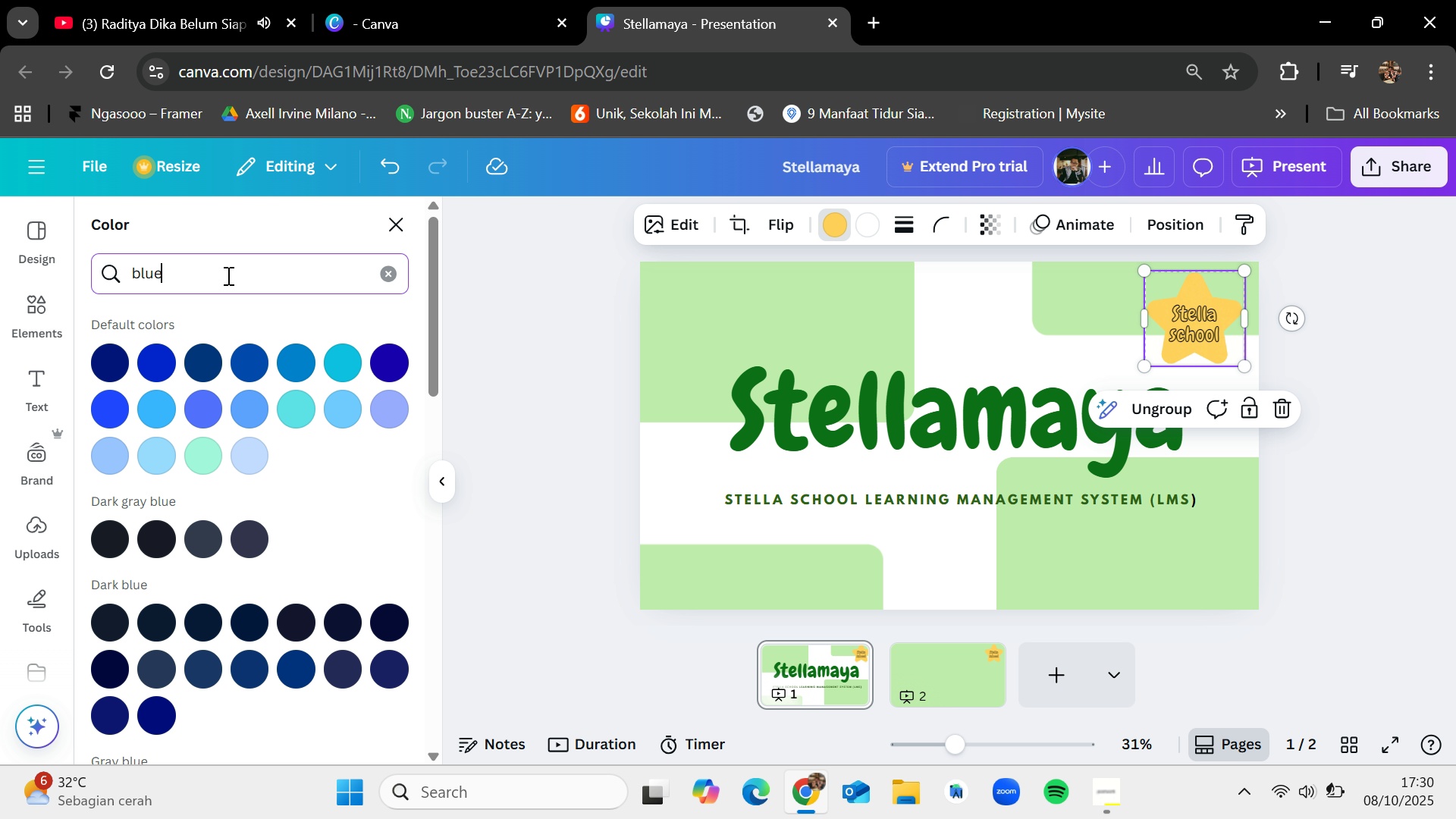 
key(Enter)
 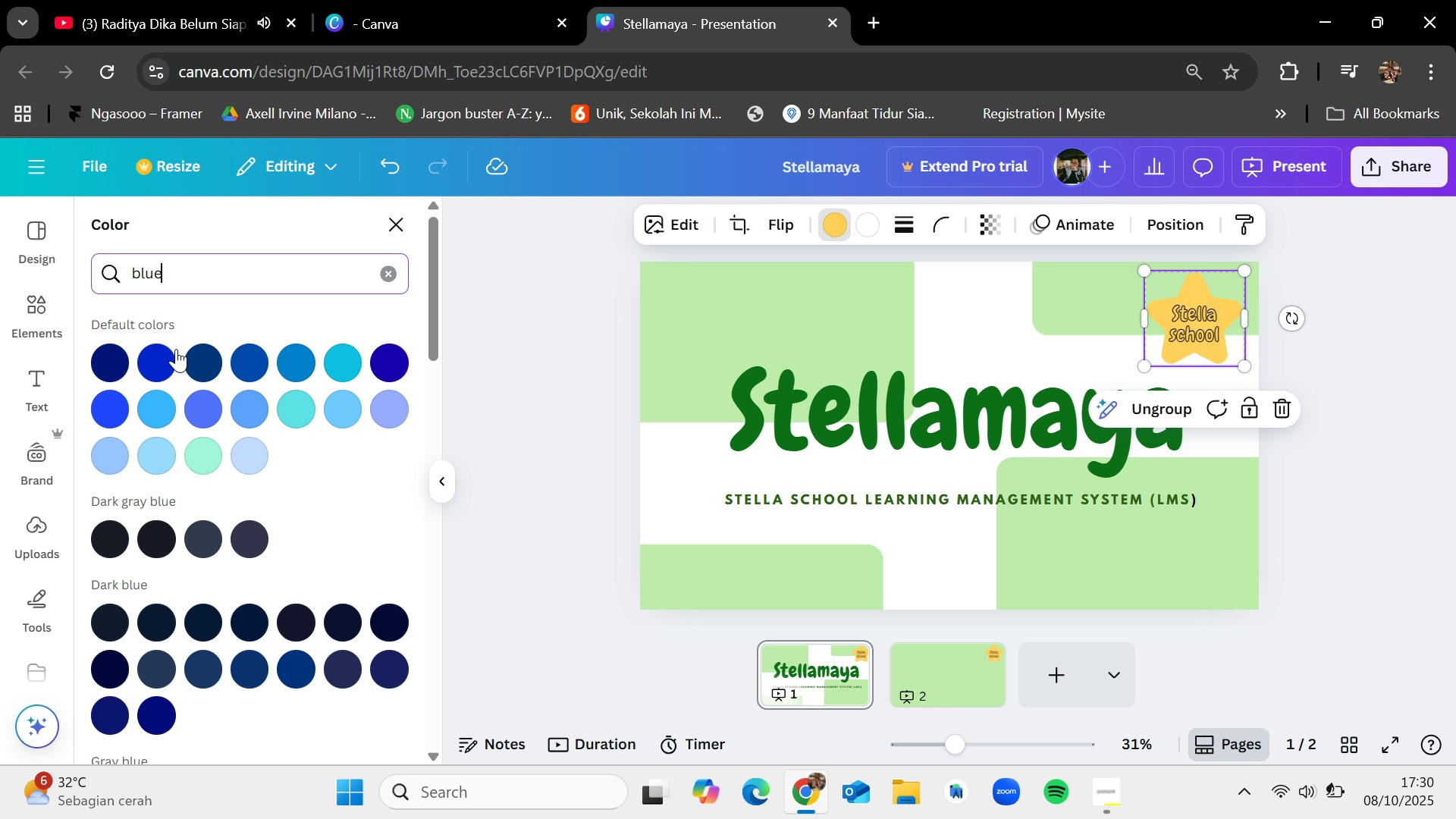 
left_click([187, 347])
 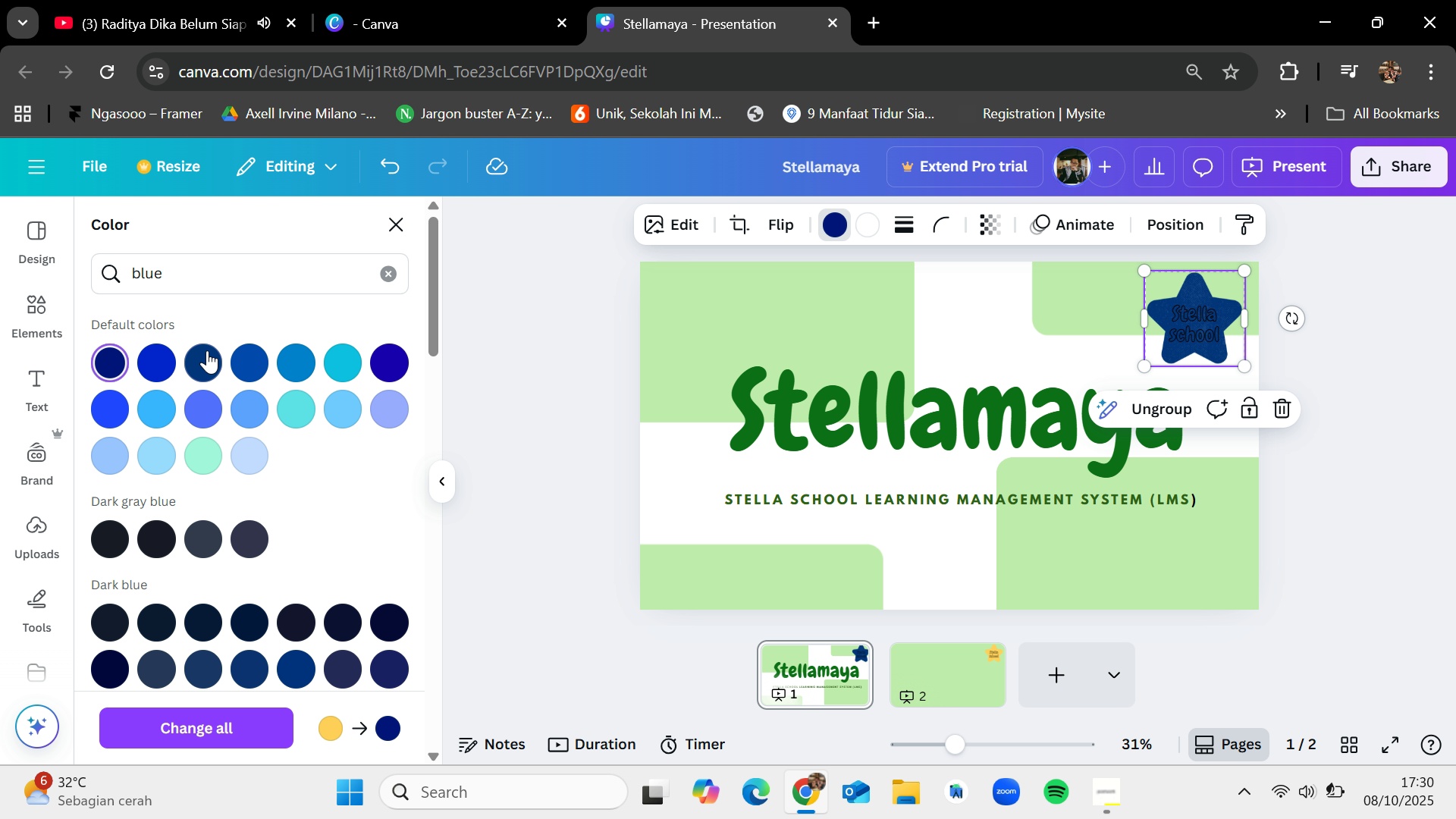 
left_click([241, 350])
 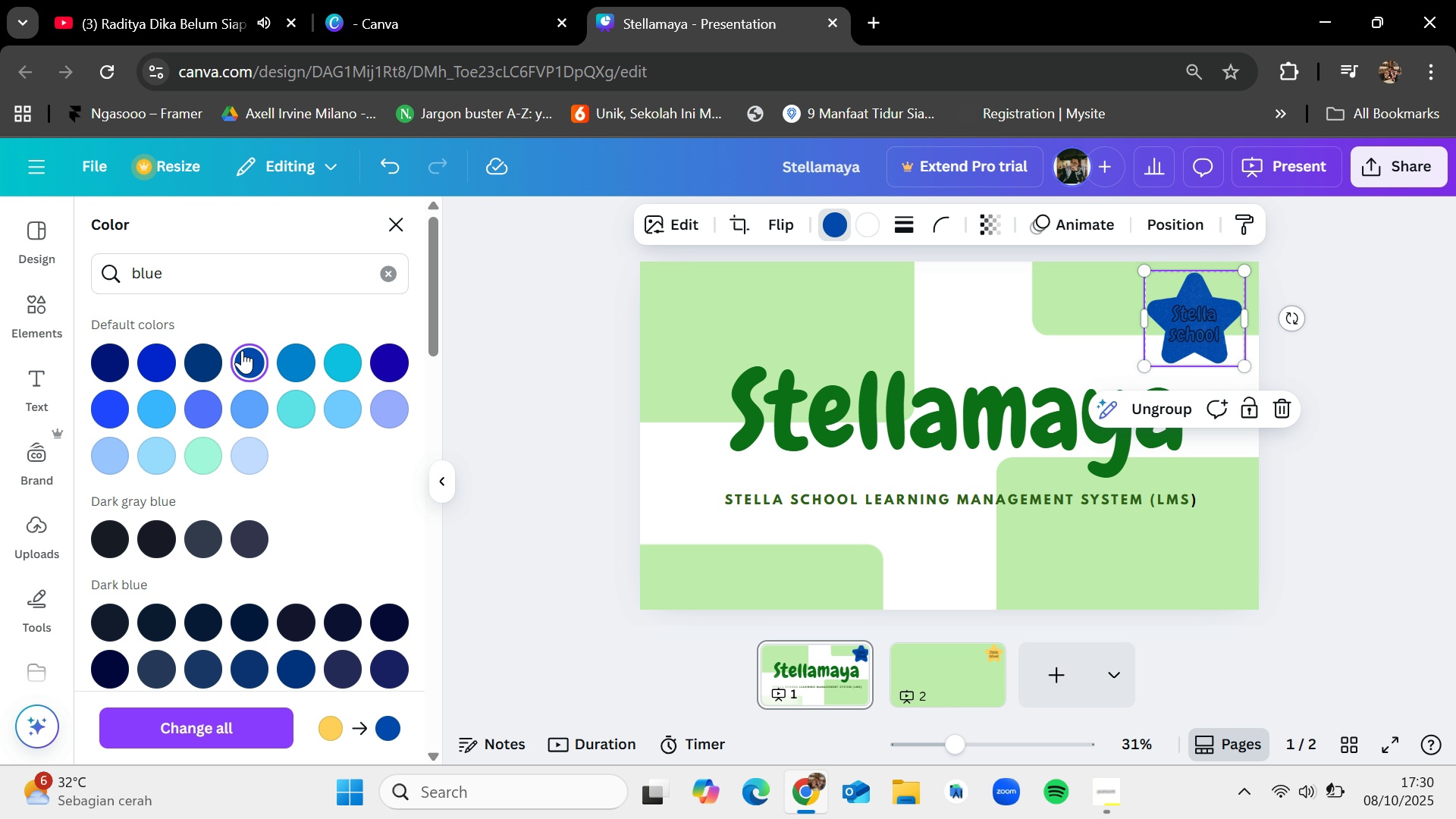 
left_click([403, 362])
 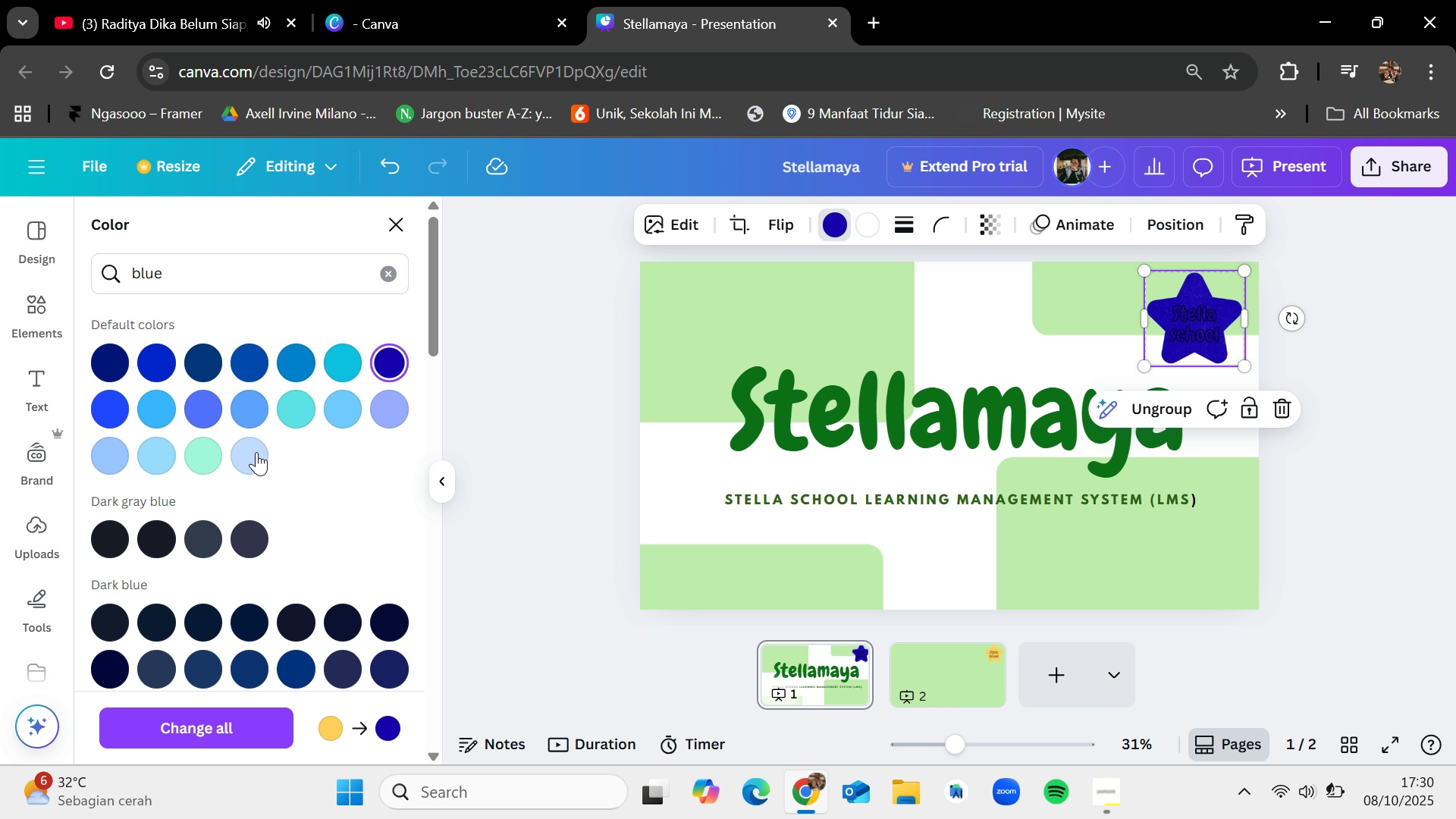 
left_click([254, 451])
 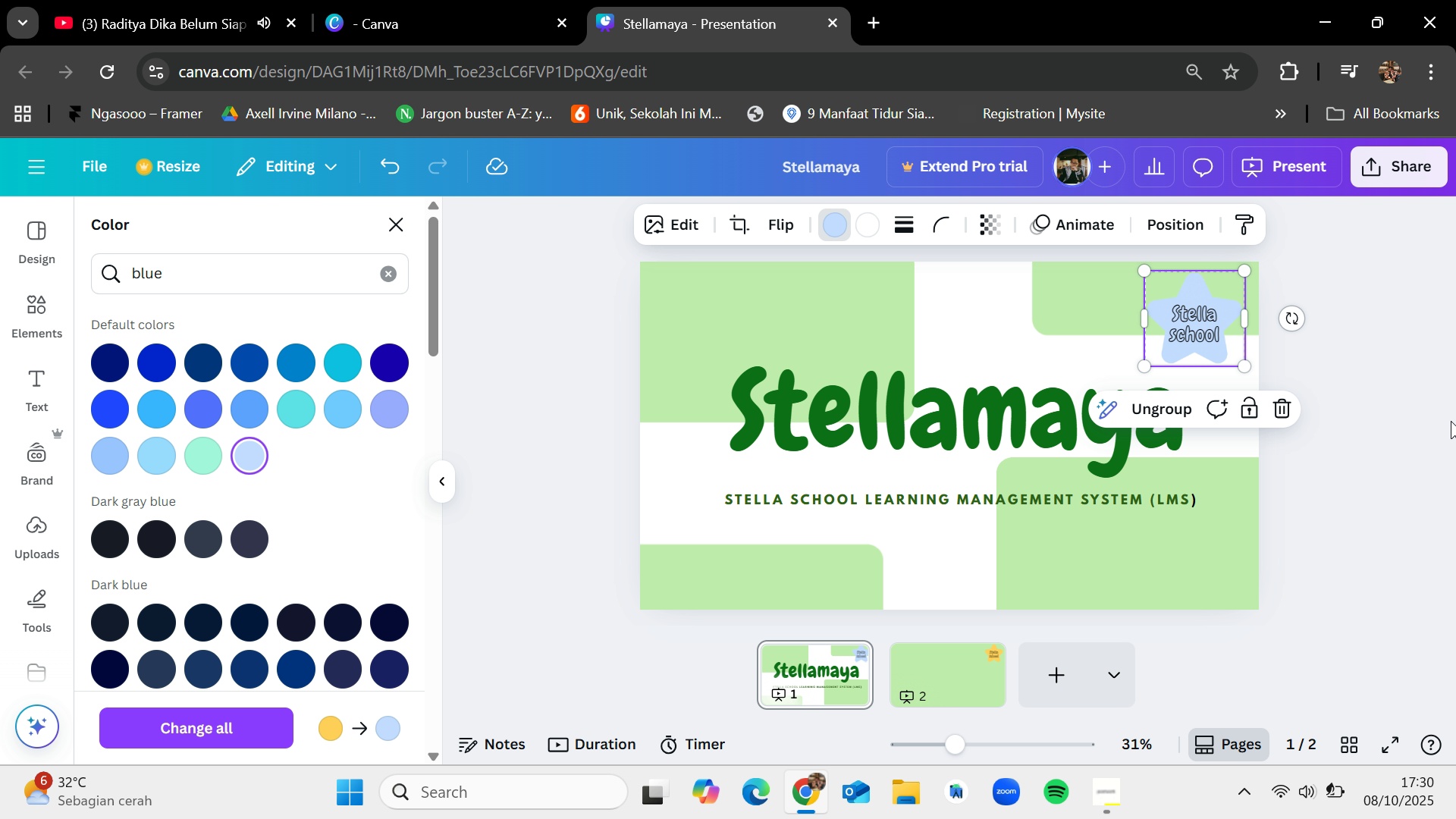 
left_click([1400, 428])
 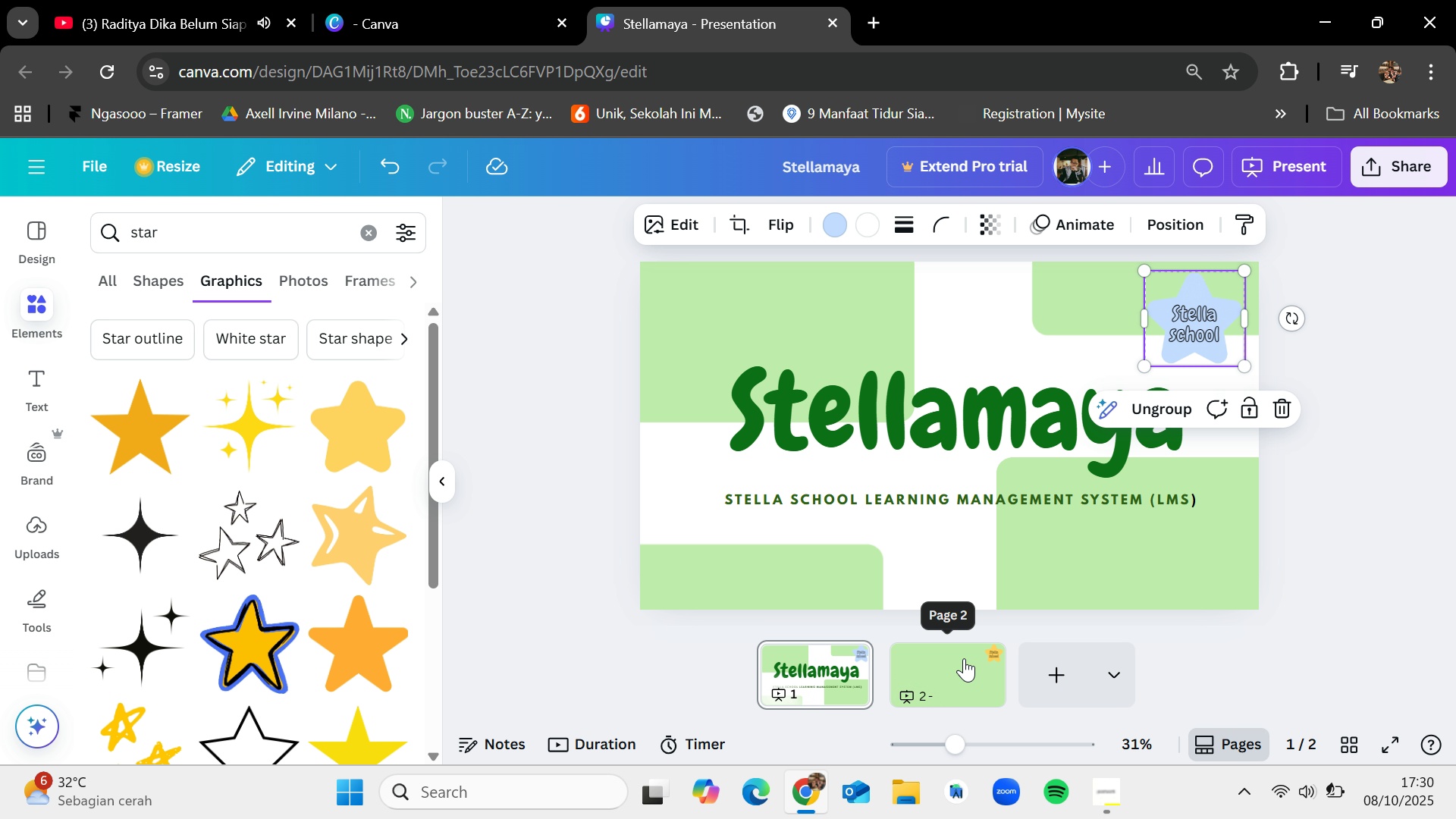 
left_click([964, 658])
 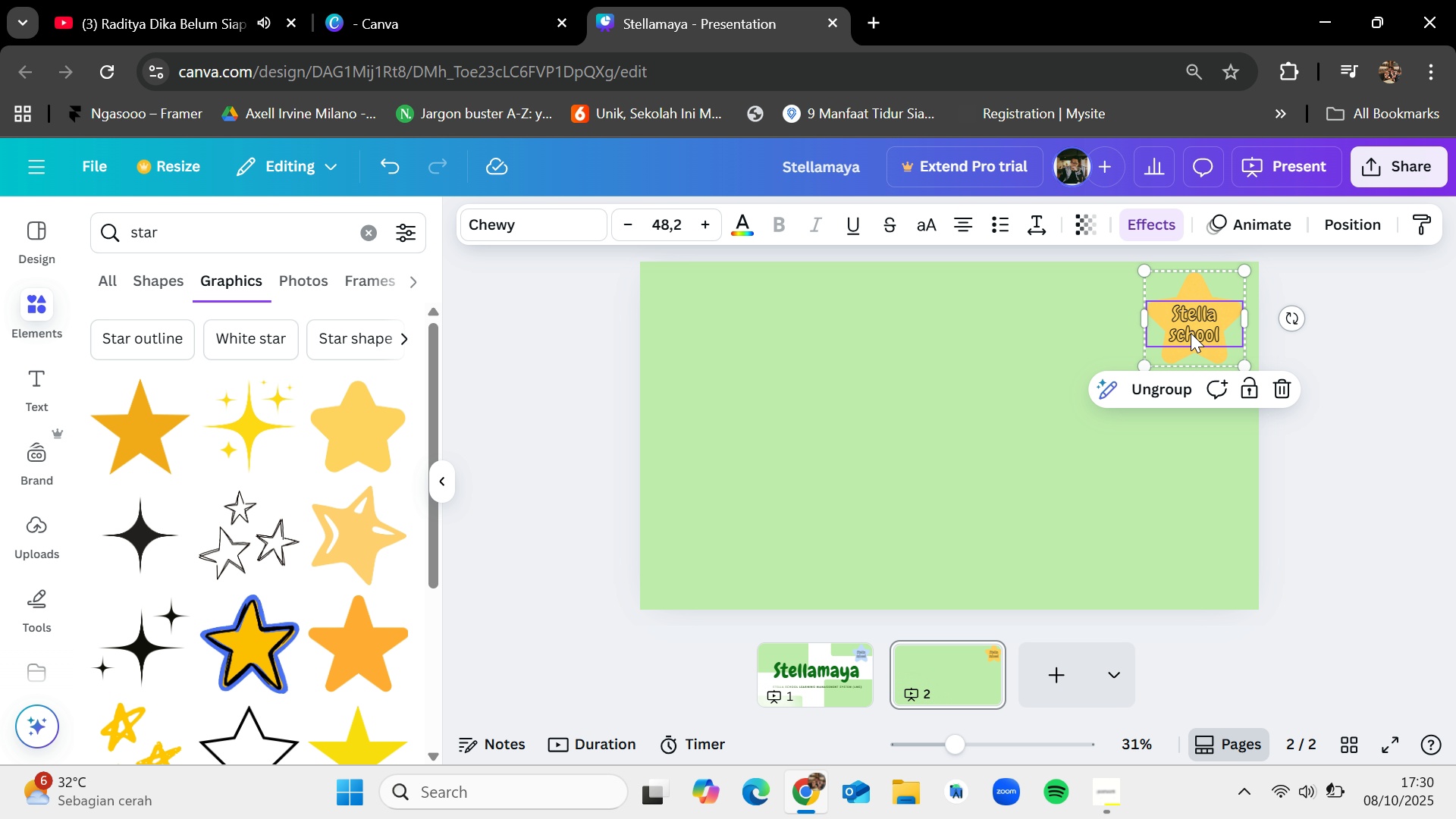 
key(Delete)
 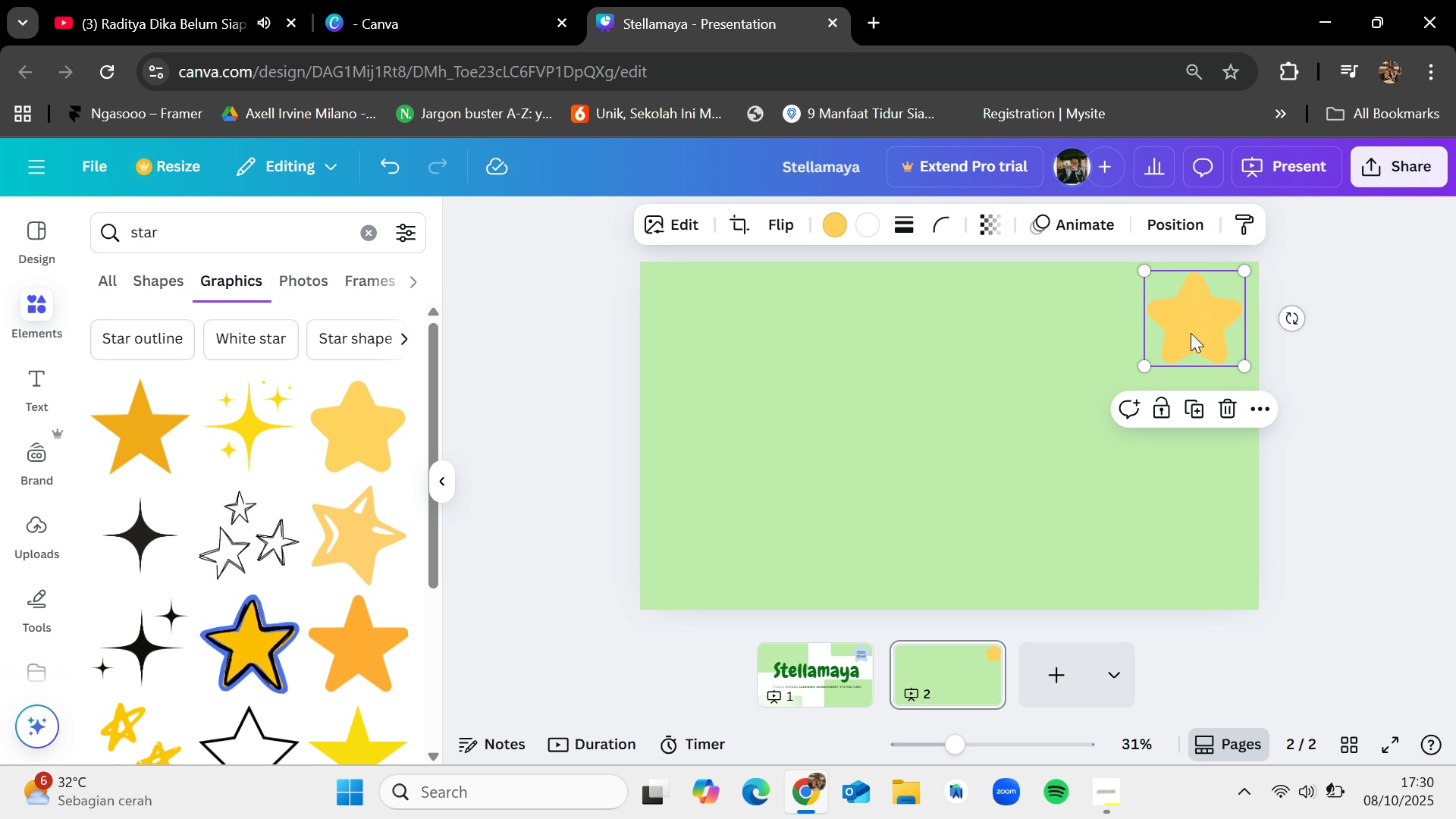 
key(Delete)
 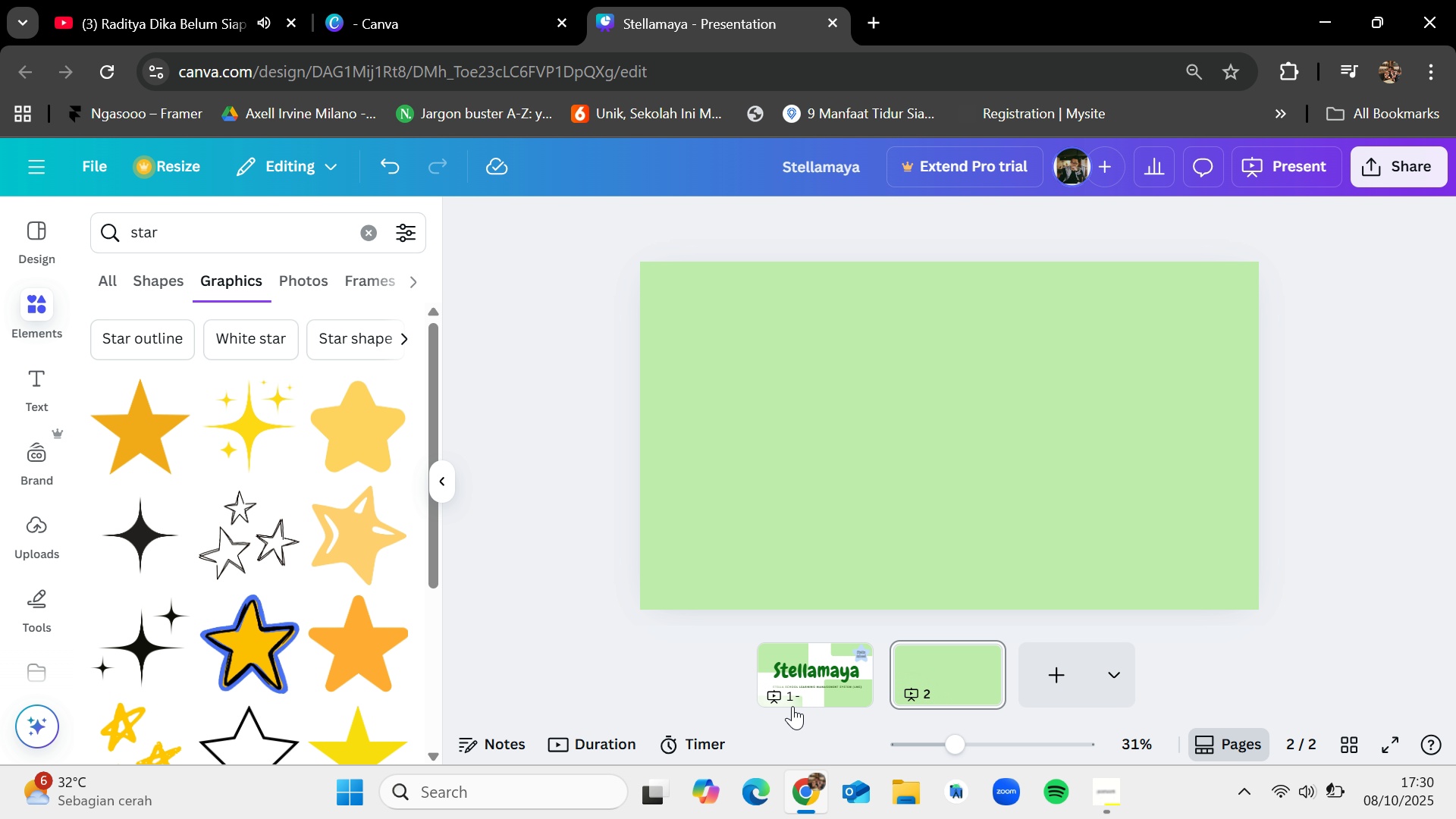 
left_click([802, 676])
 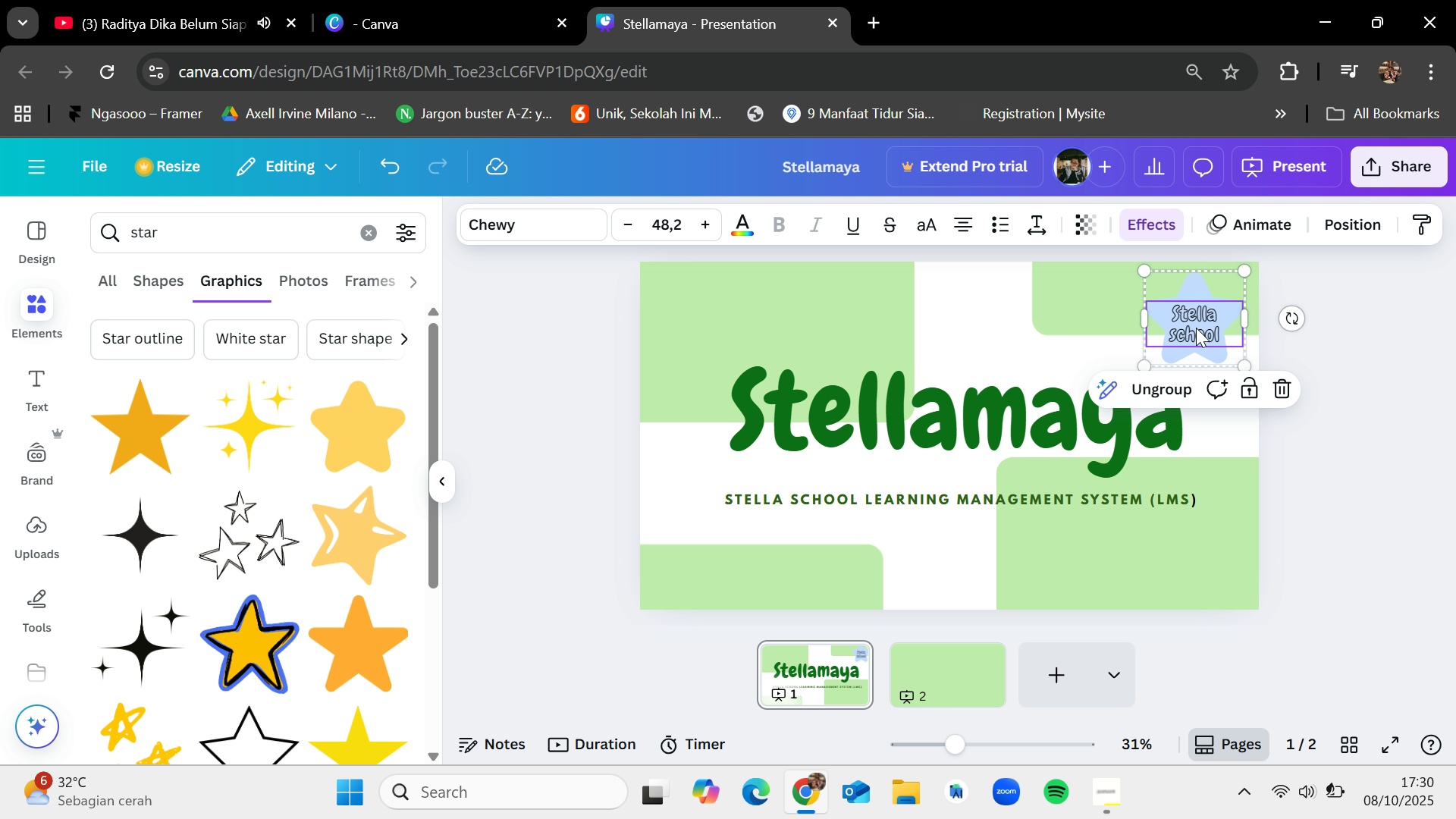 
key(Control+C)
 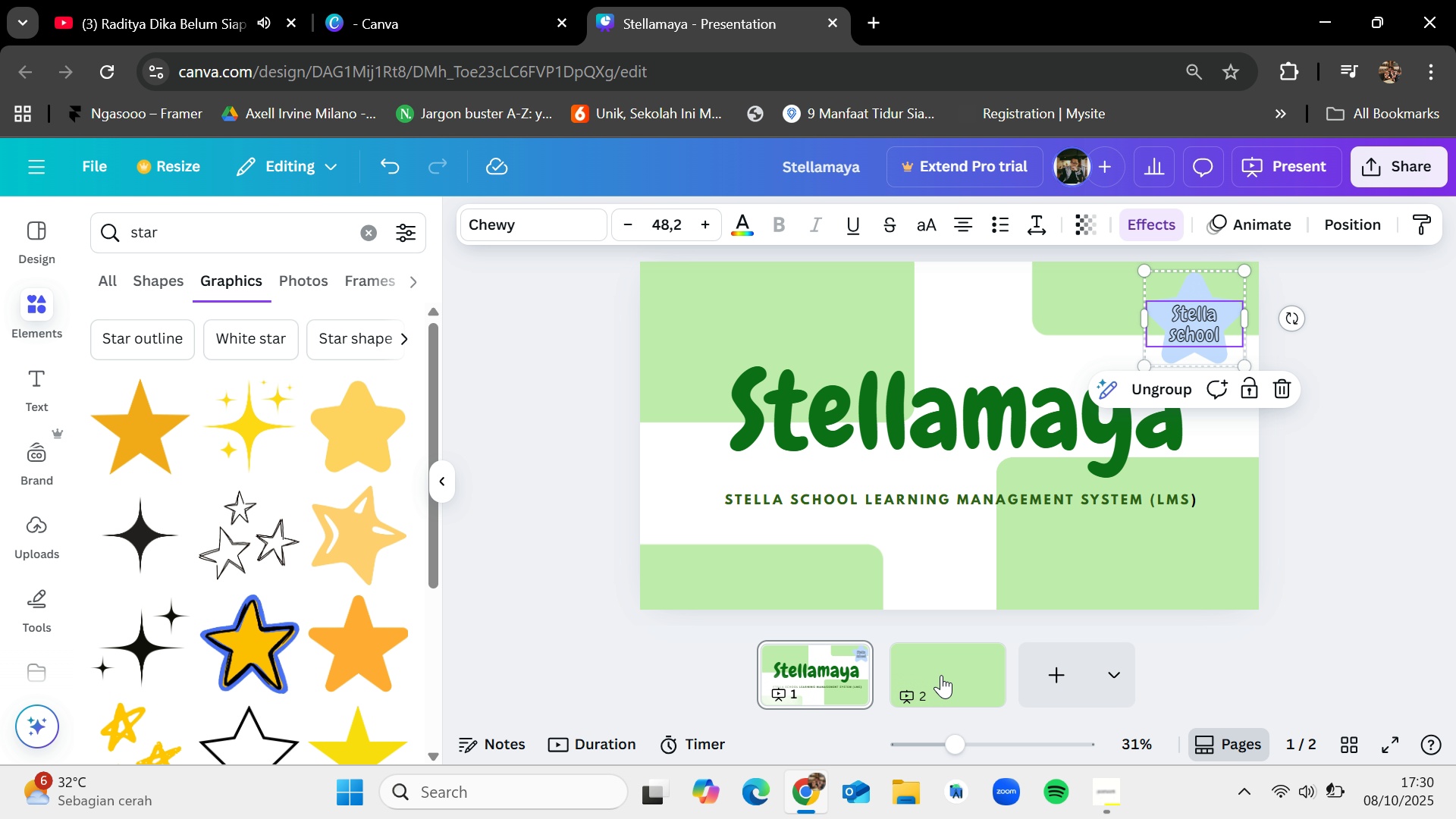 
left_click([940, 674])
 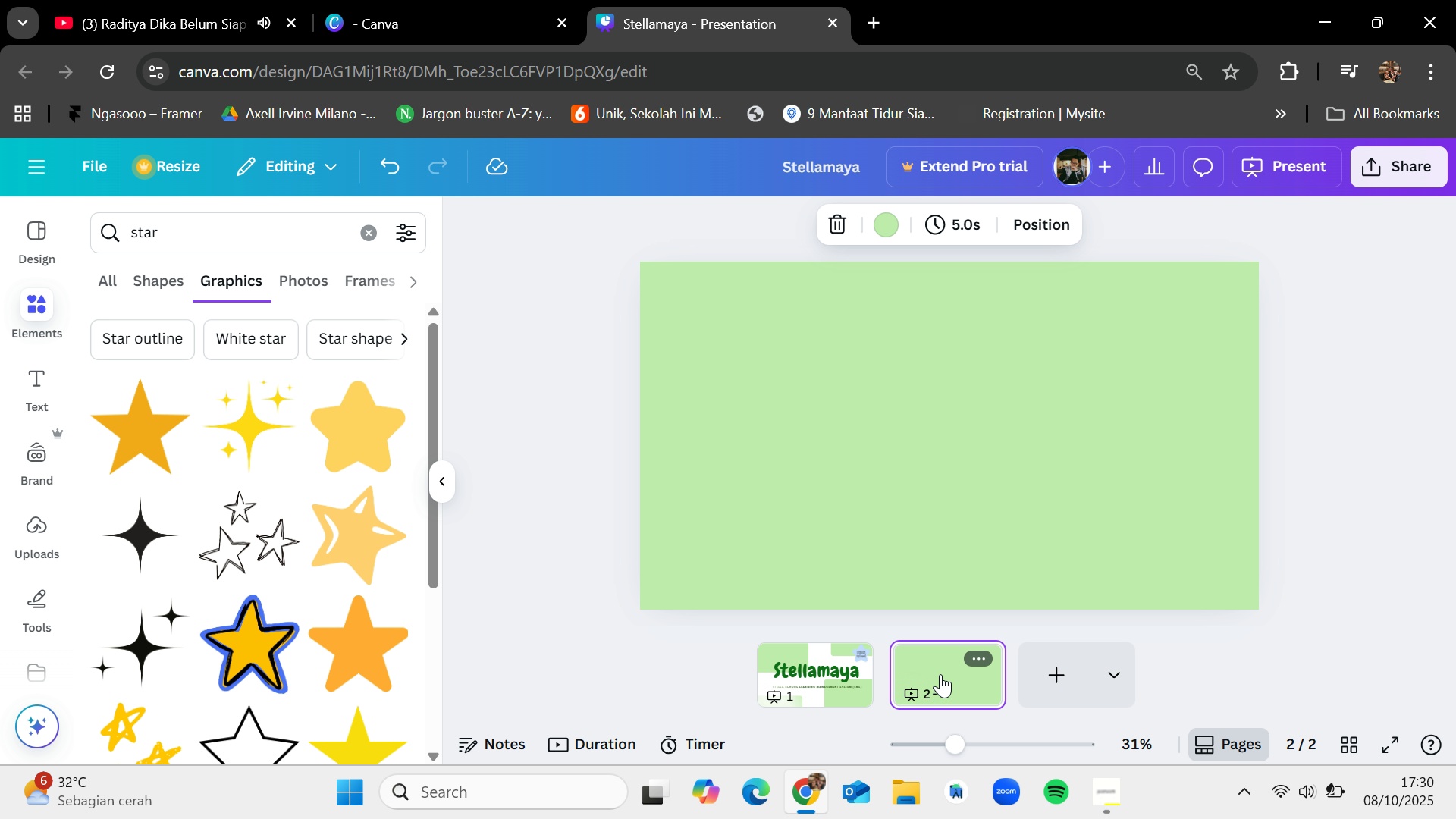 
key(Control+V)
 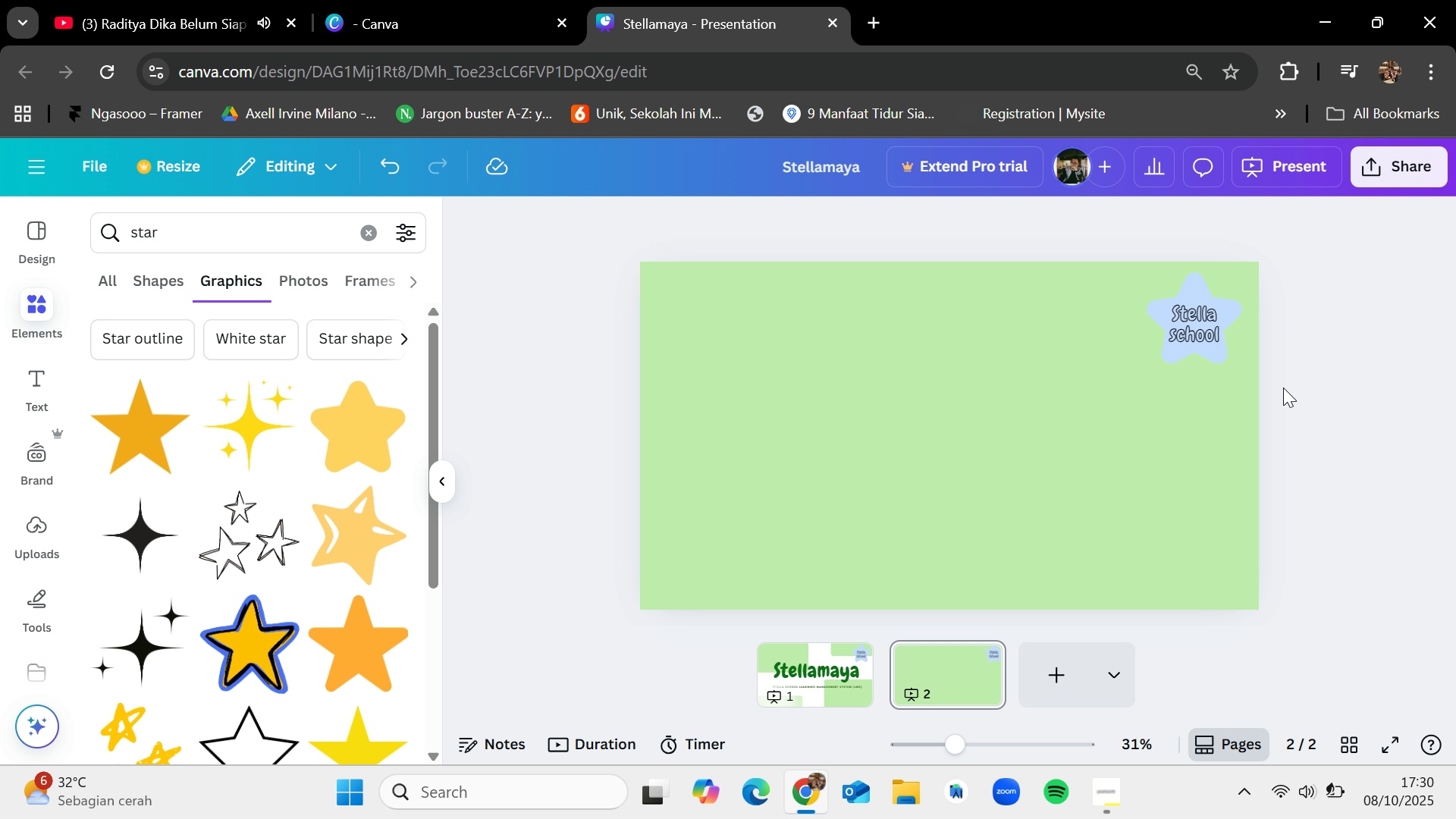 
left_click([811, 664])
 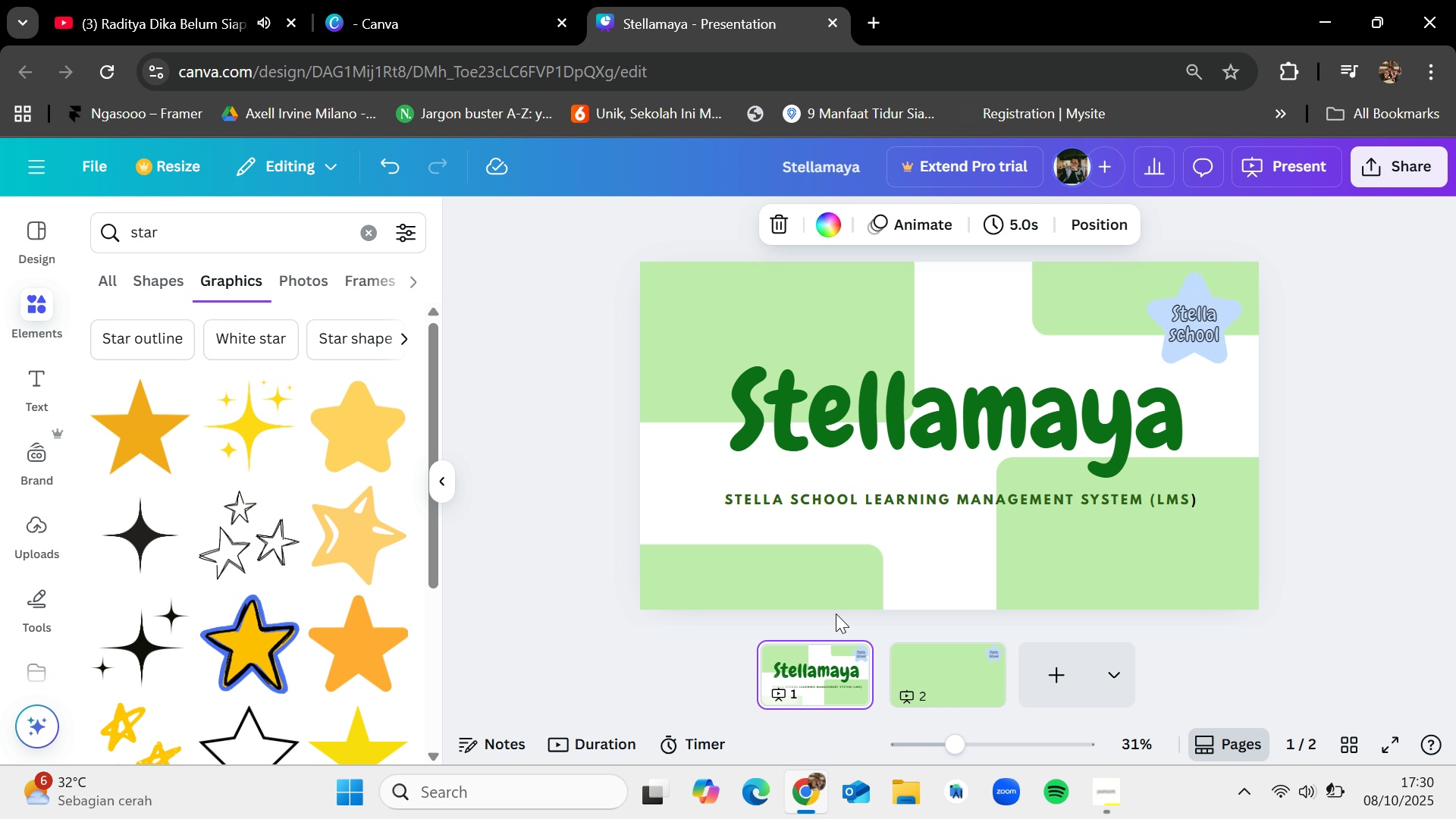 
left_click([915, 659])
 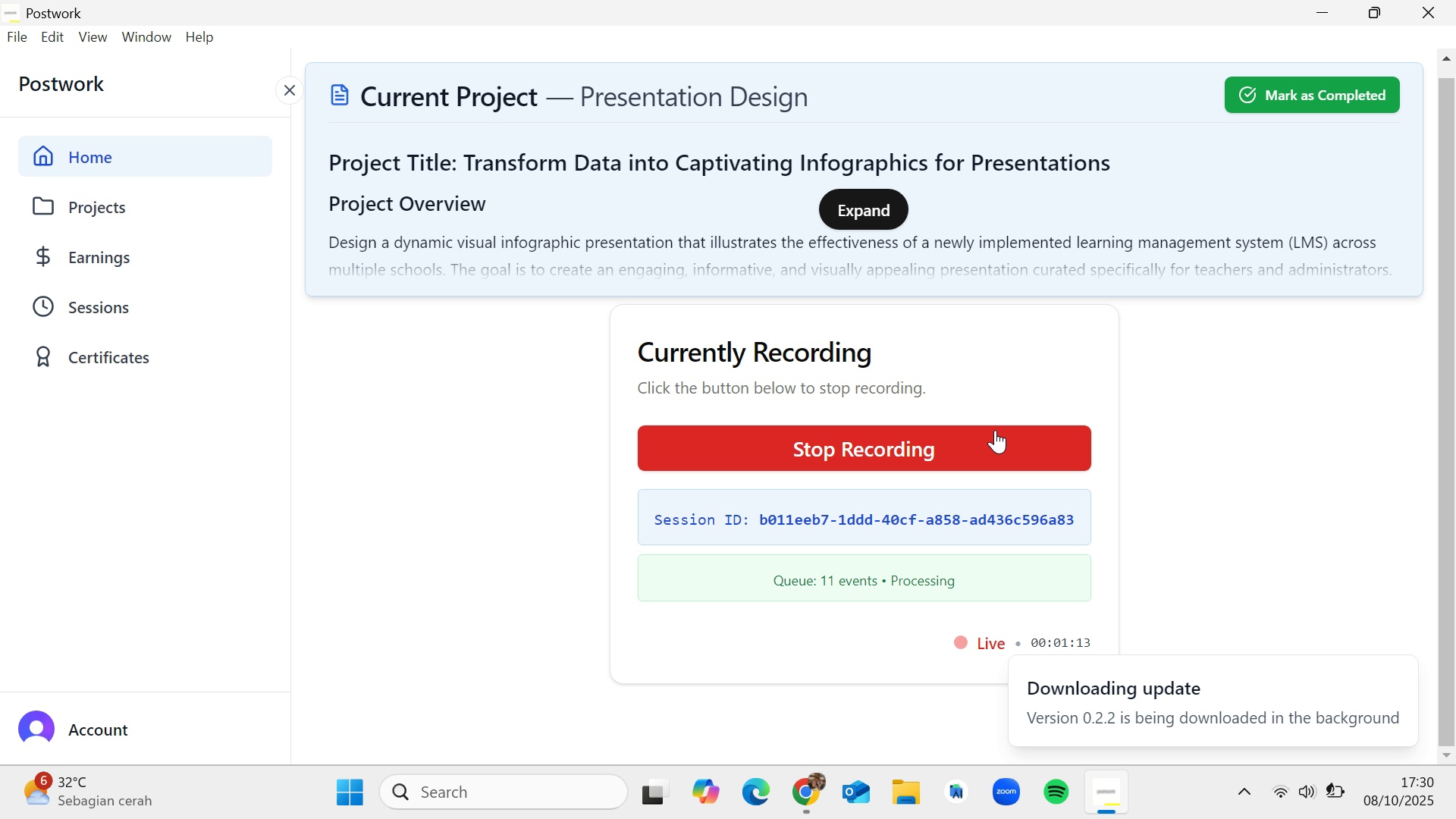 
left_click([846, 227])
 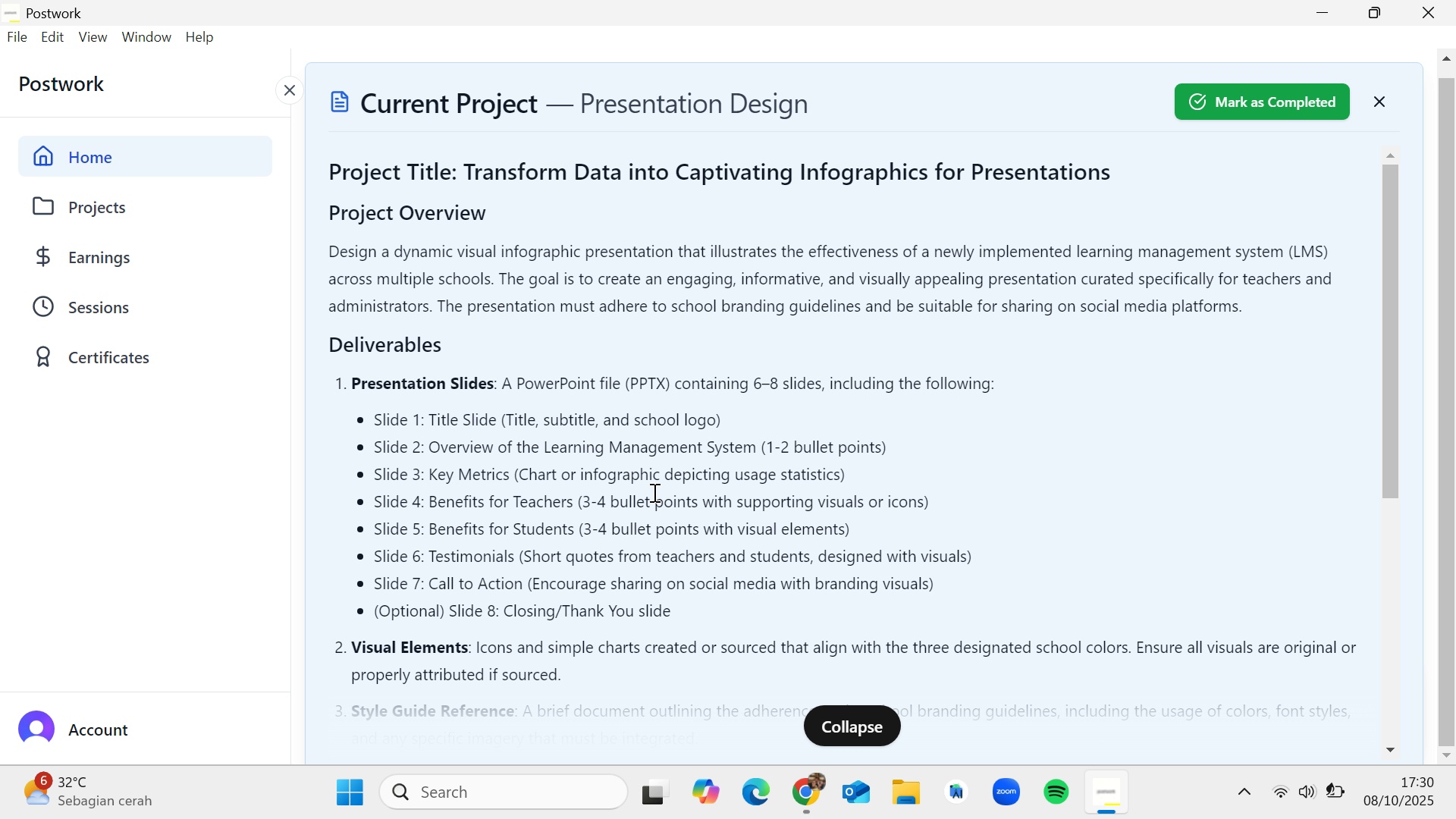 
left_click([802, 786])
 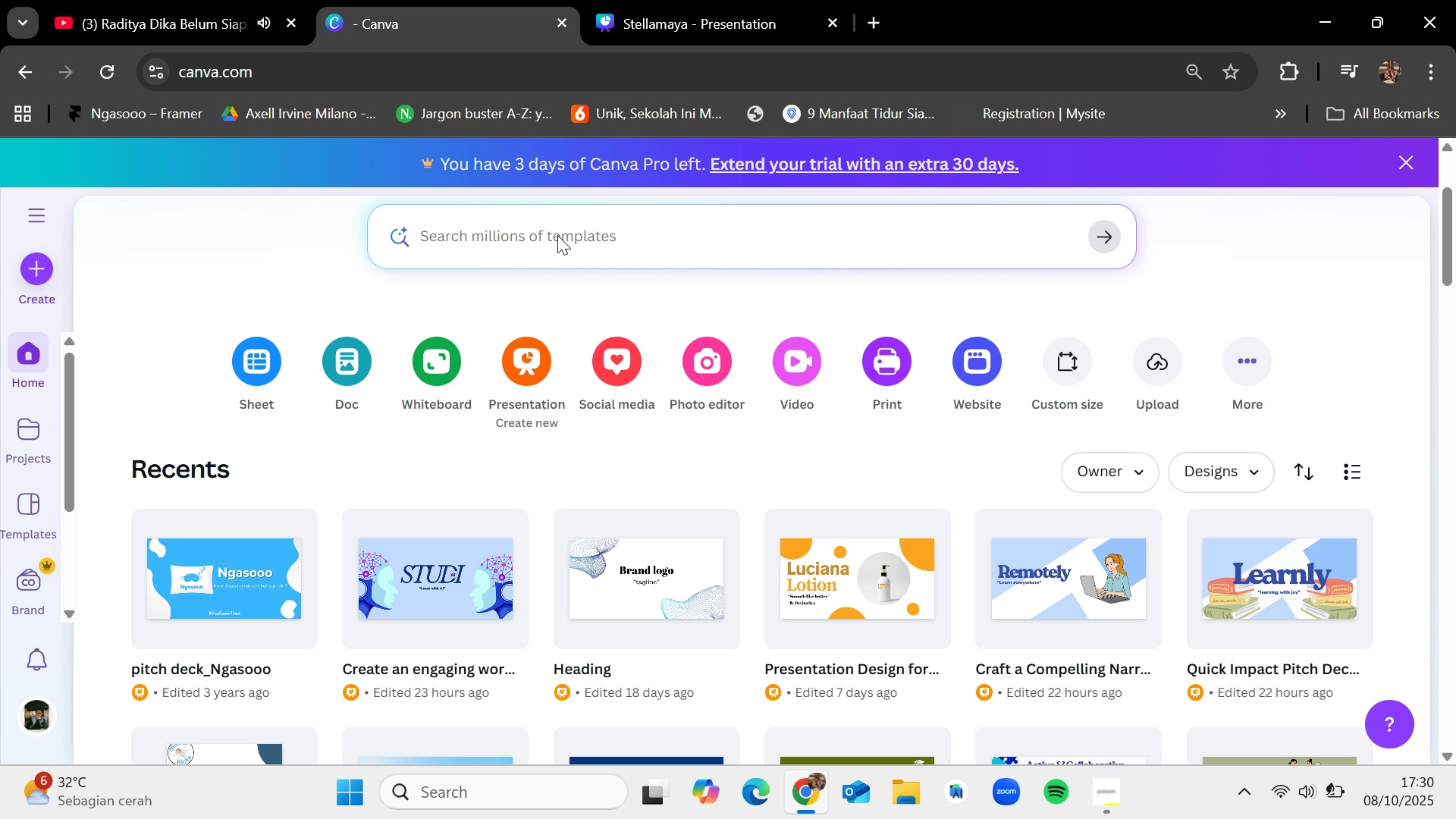 
wait(5.91)
 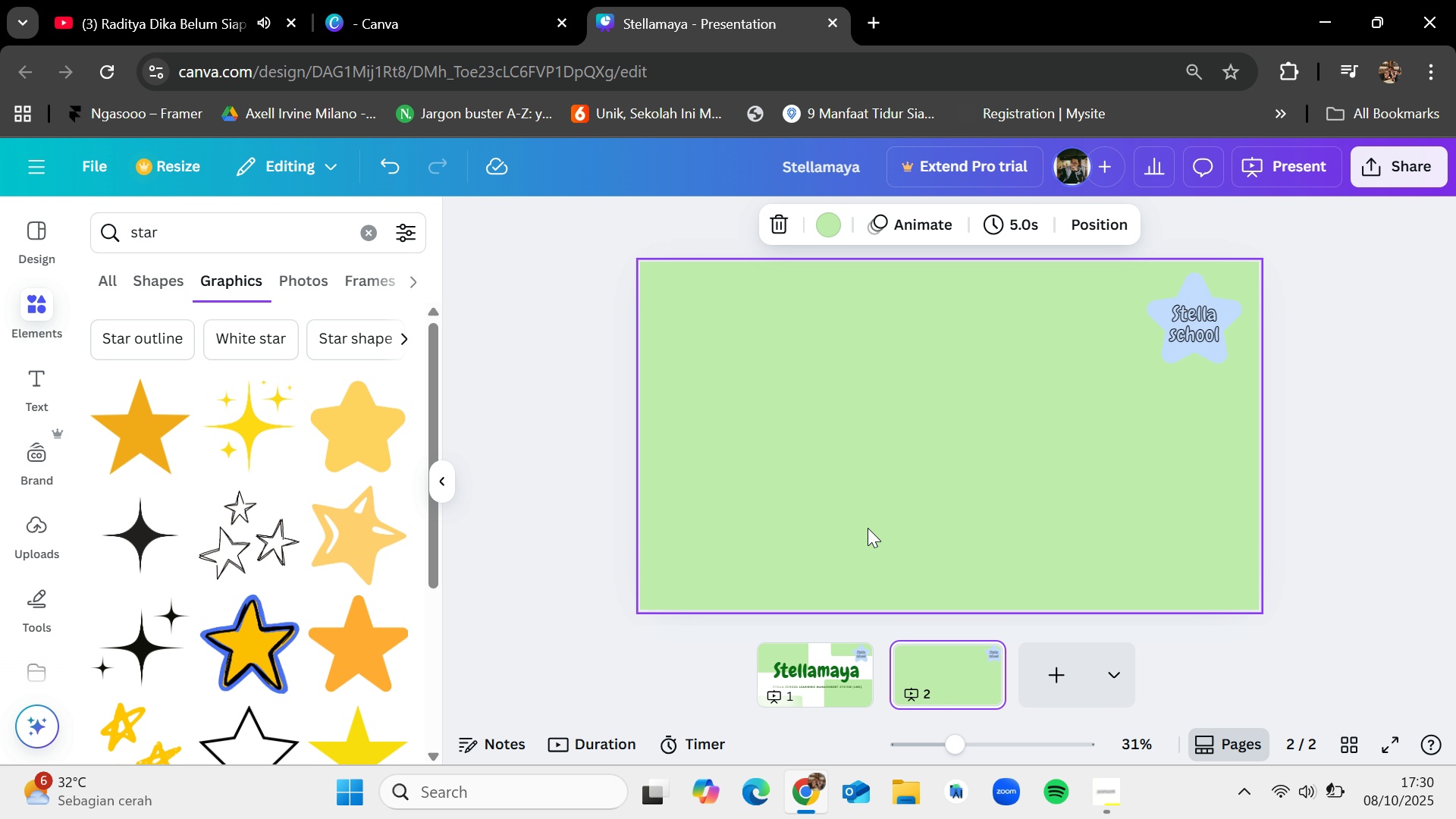 
scroll: coordinate [888, 577], scroll_direction: down, amount: 1.0
 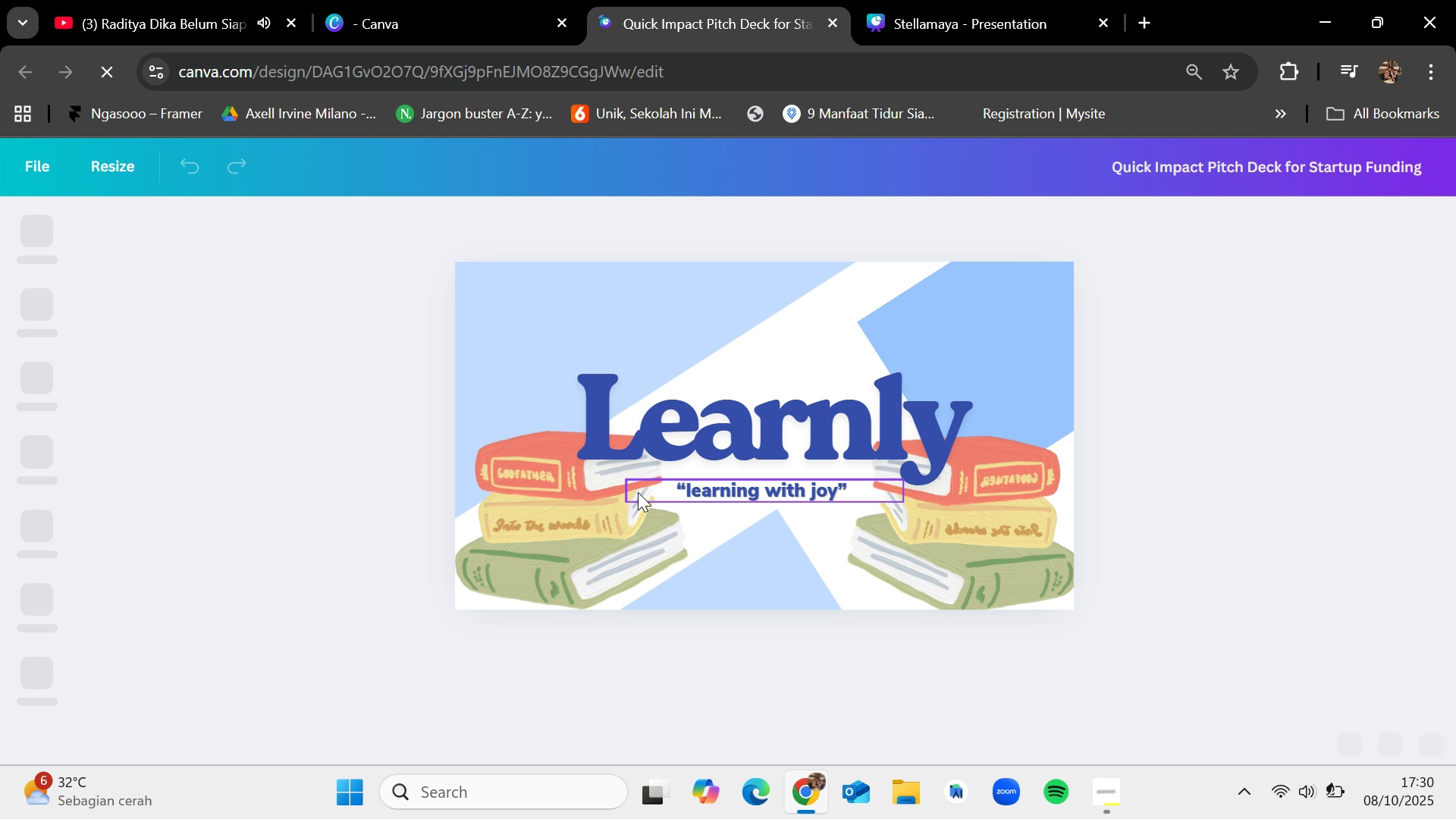 
wait(6.71)
 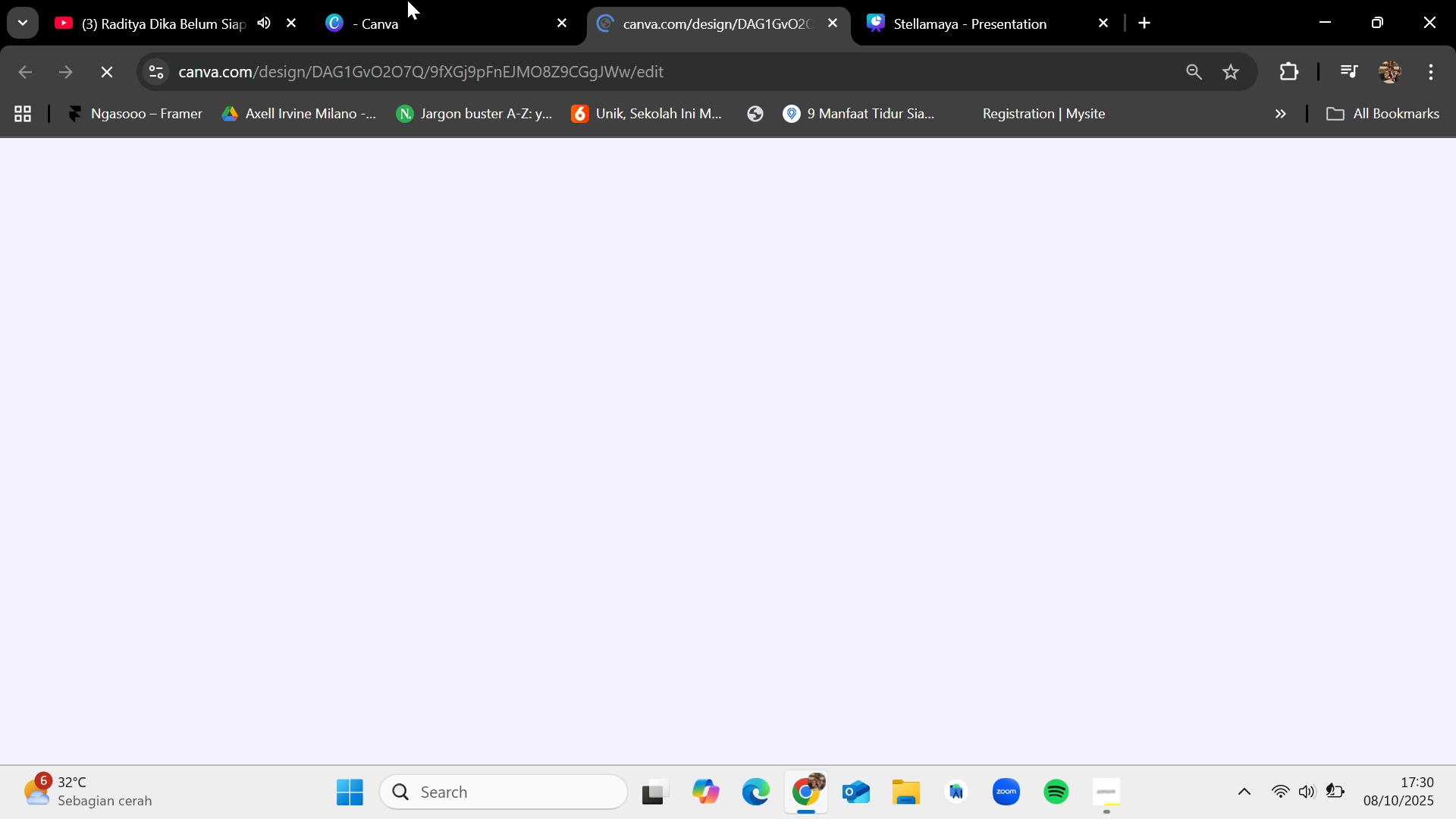 
mouse_move([498, 670])
 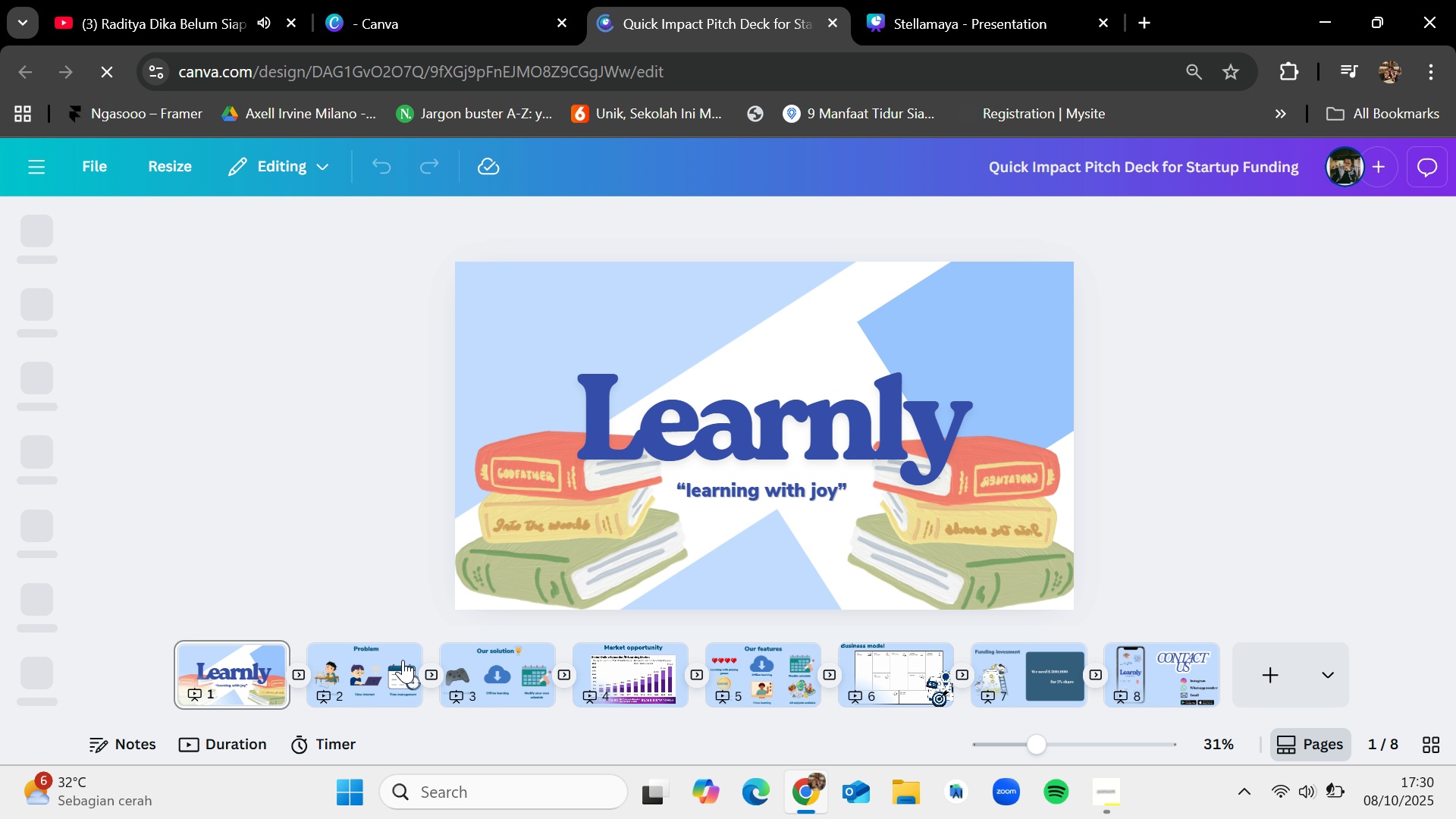 
left_click([403, 660])
 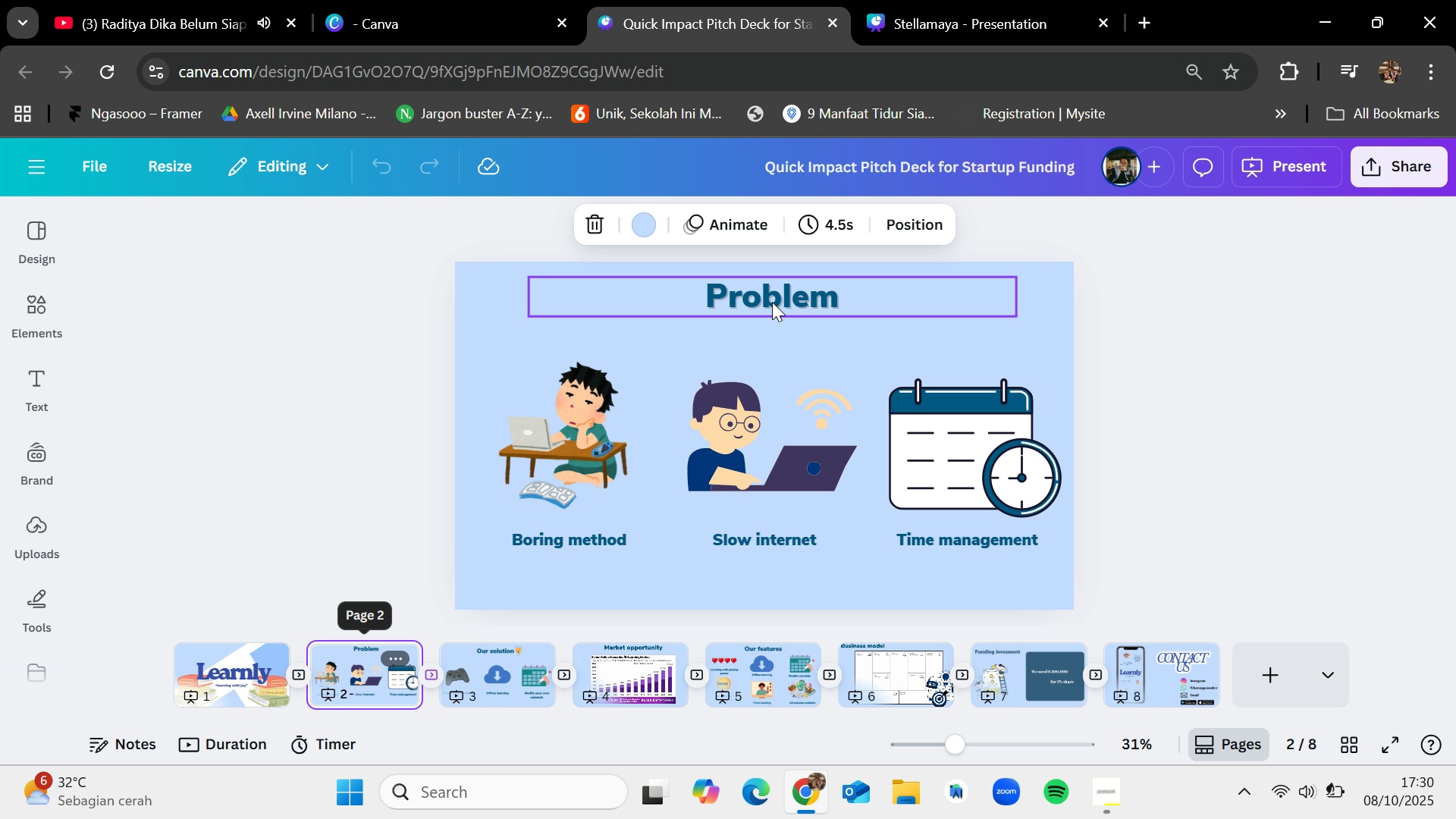 
key(Control+C)
 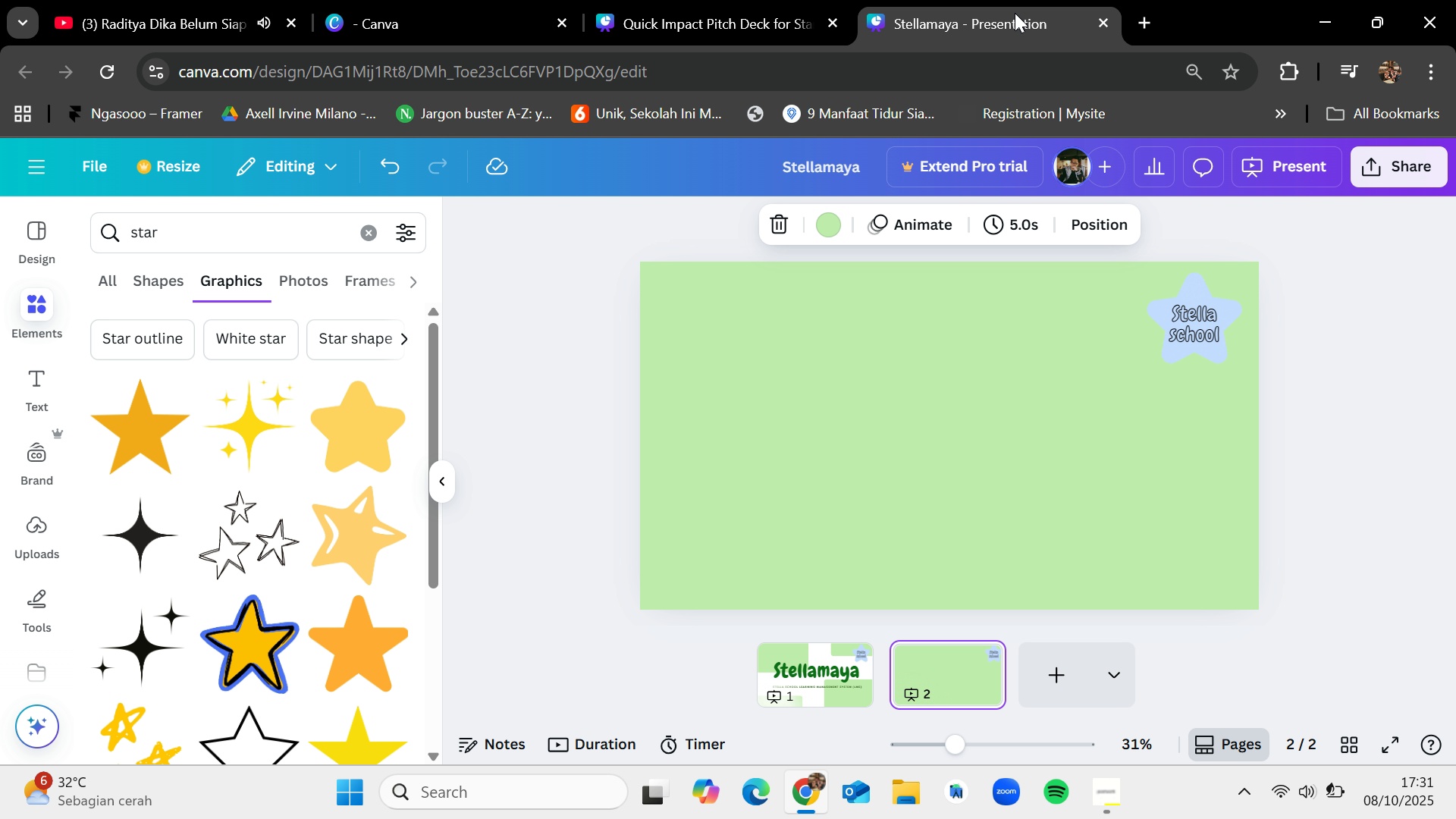 
left_click([1022, 0])
 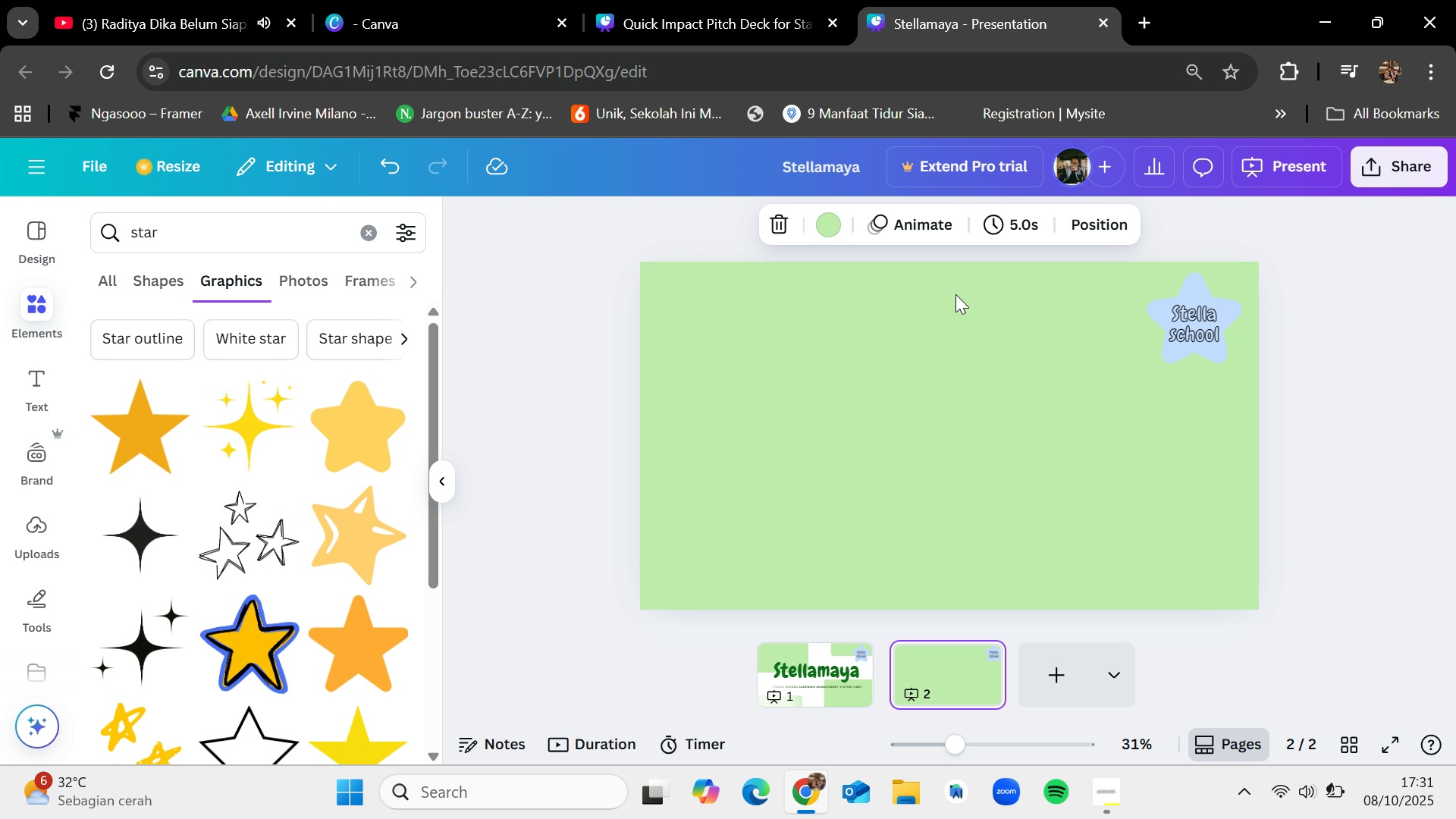 
key(Control+V)
 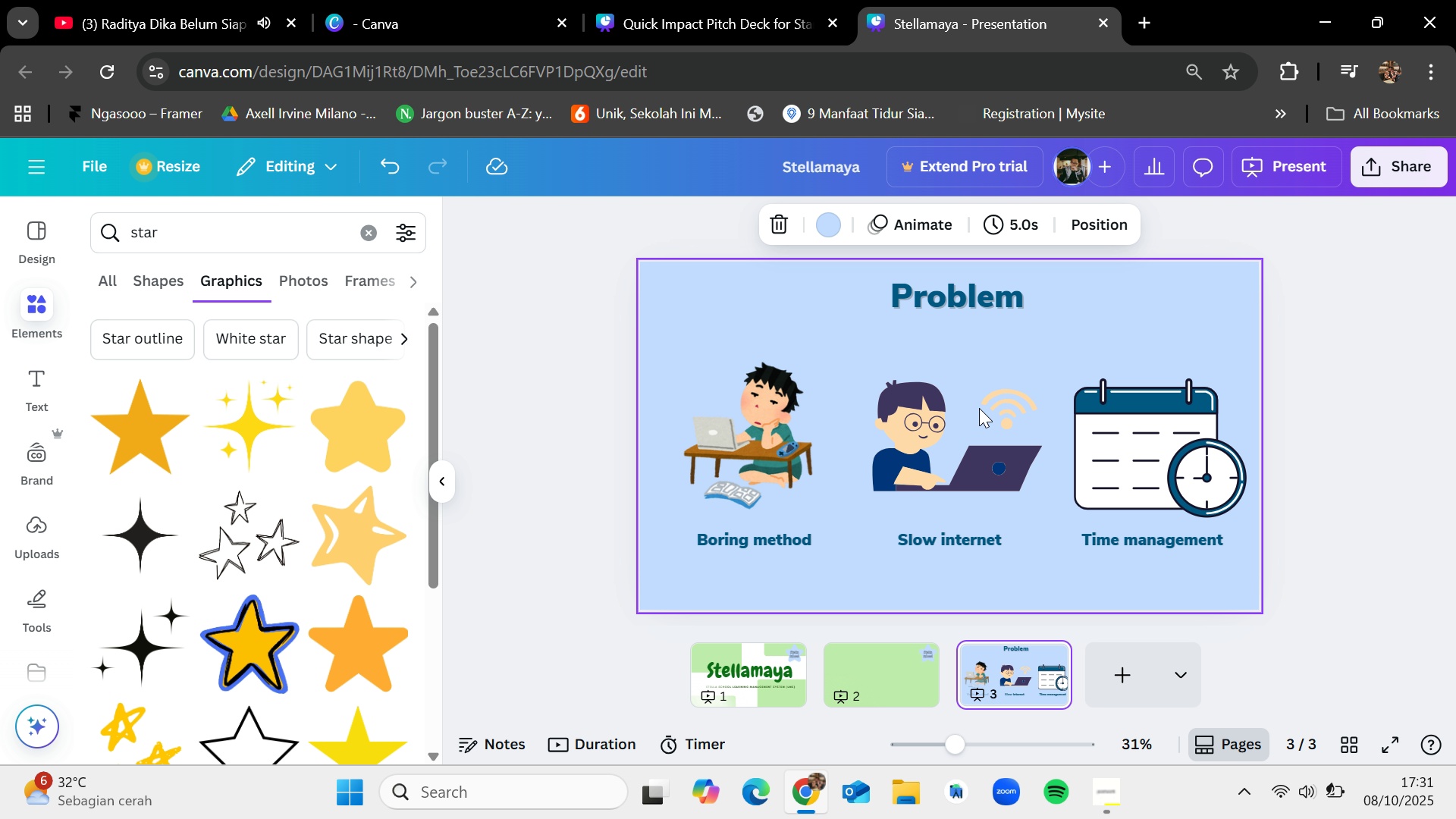 
key(Control+Z)
 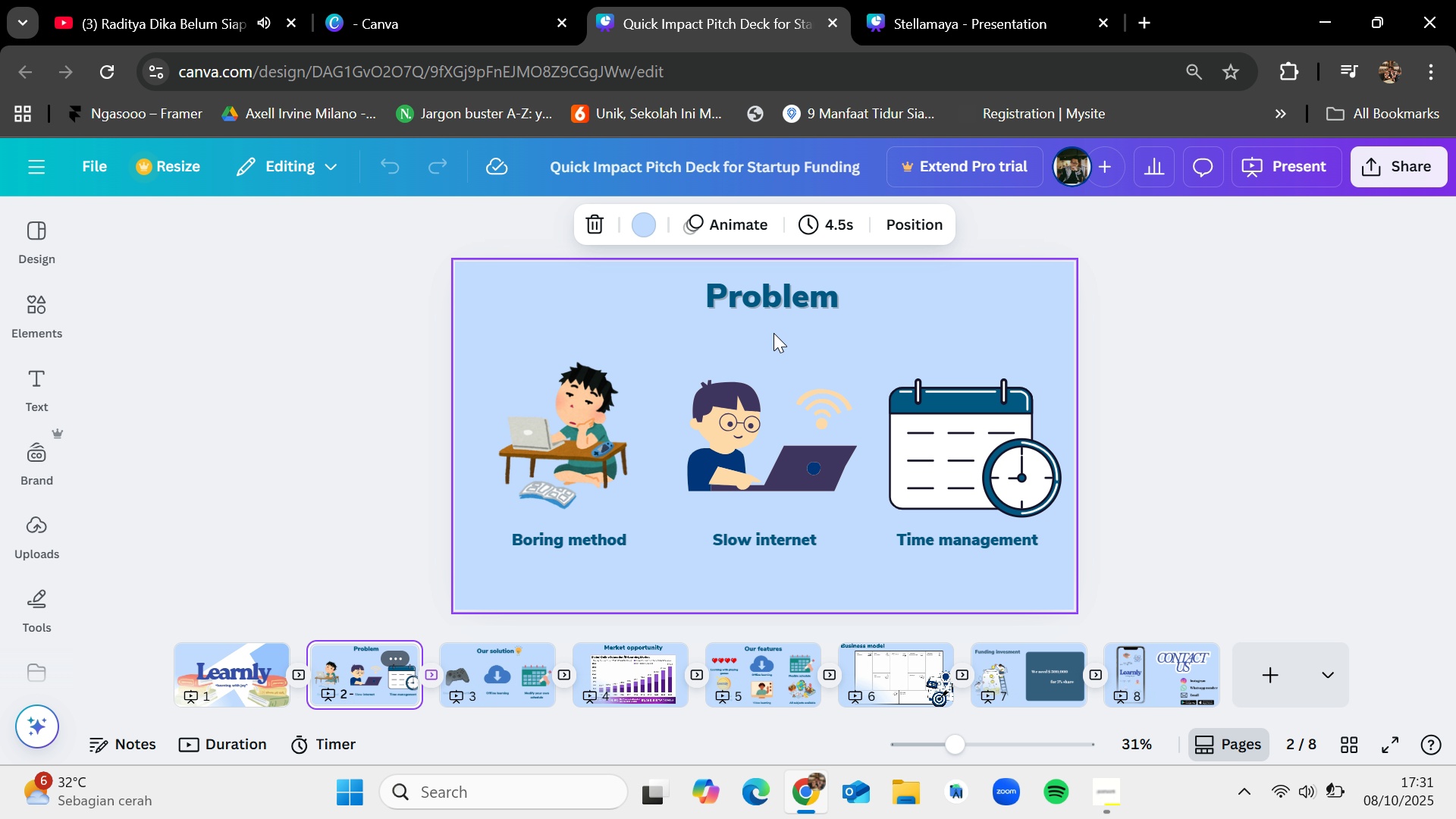 
left_click([736, 0])
 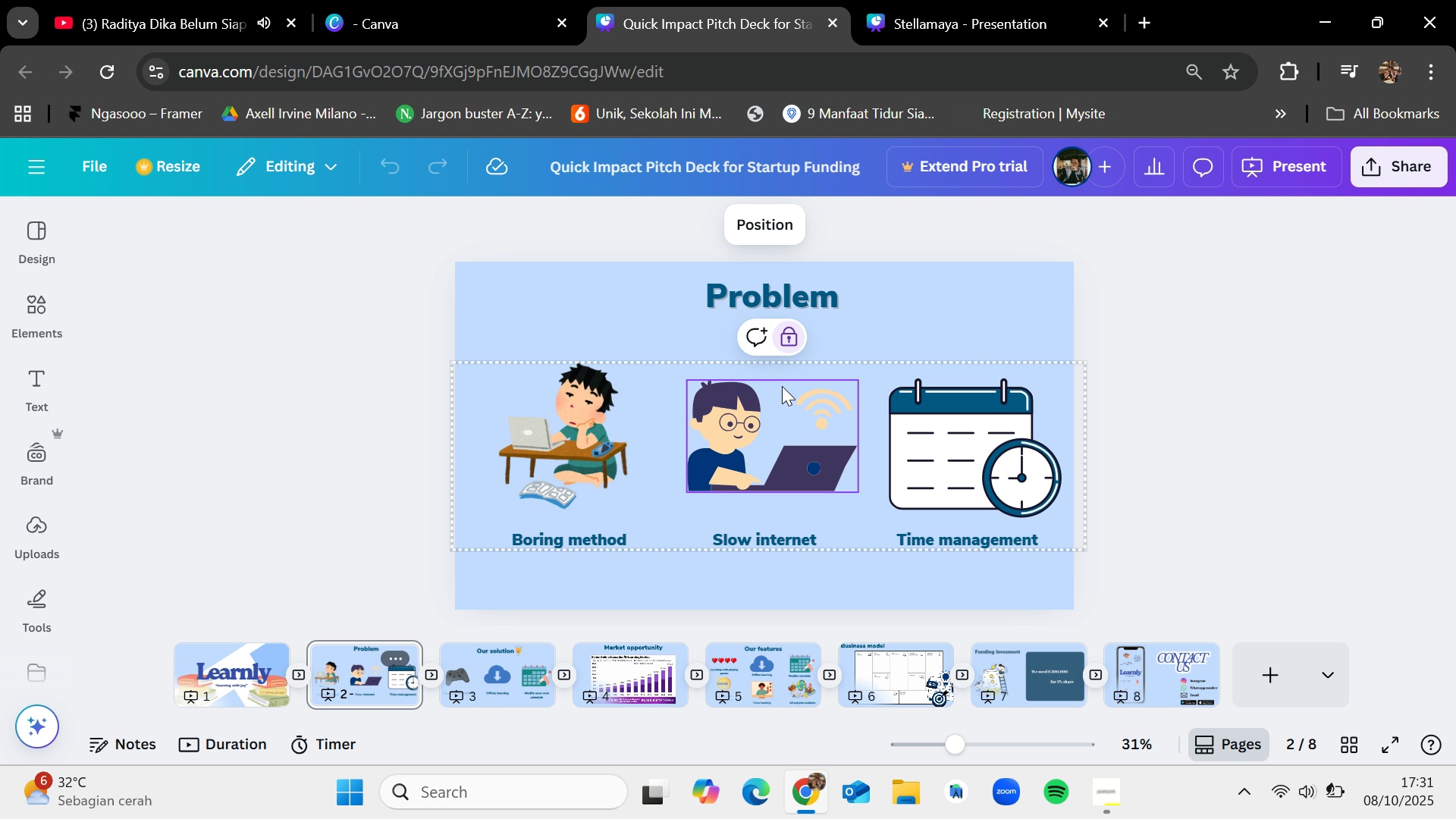 
left_click([783, 344])
 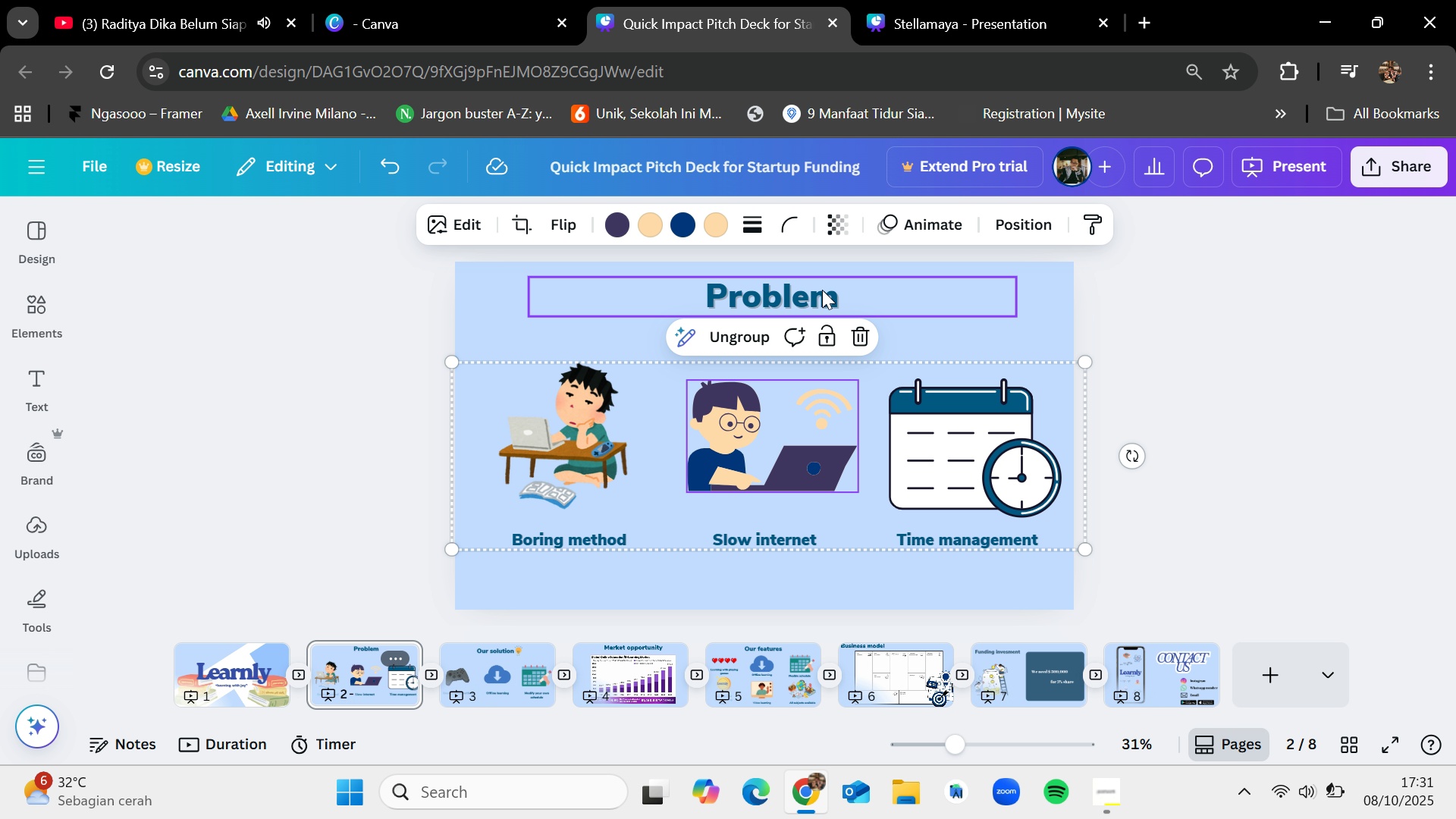 
left_click([822, 290])
 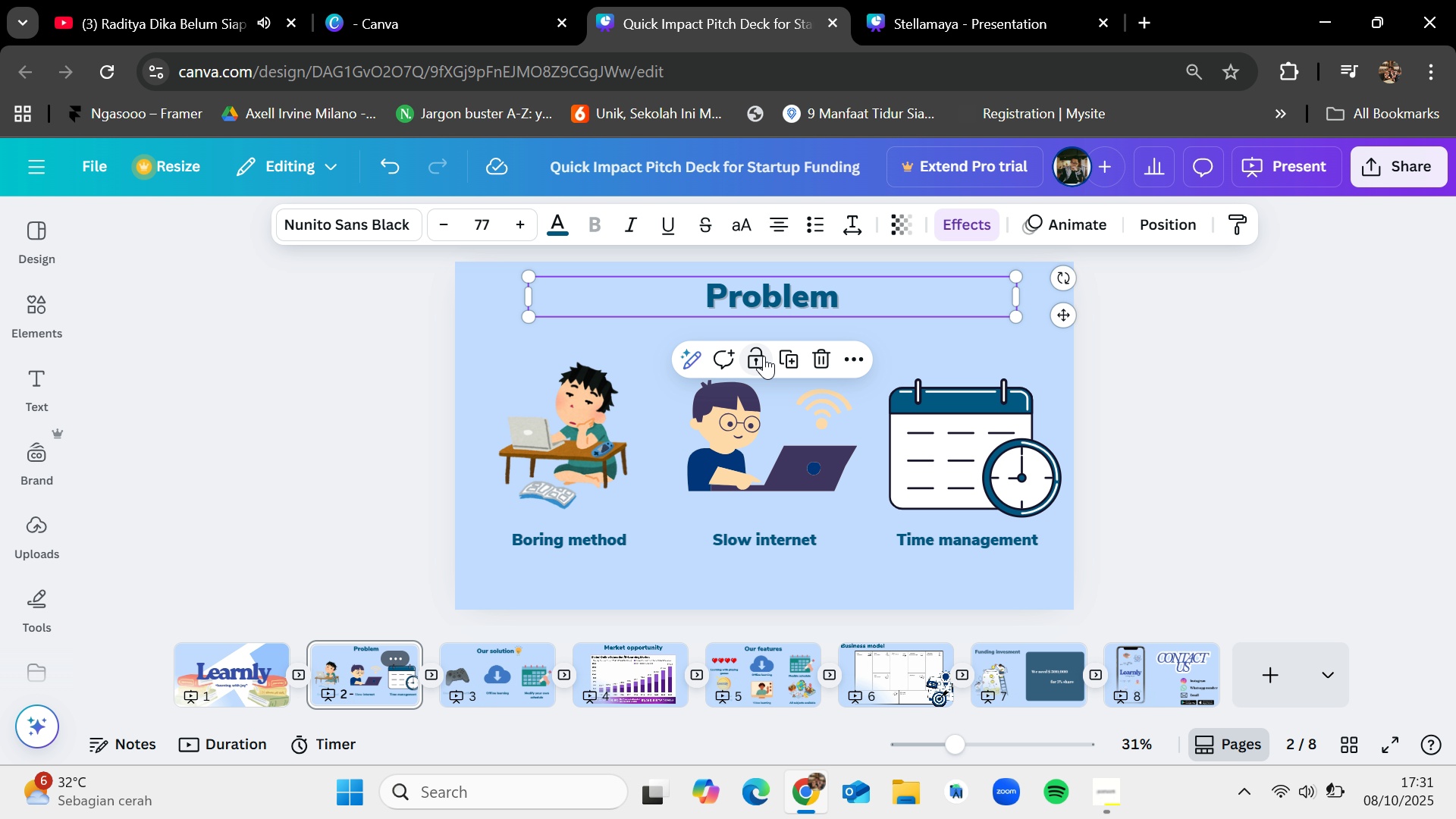 
key(Control+C)
 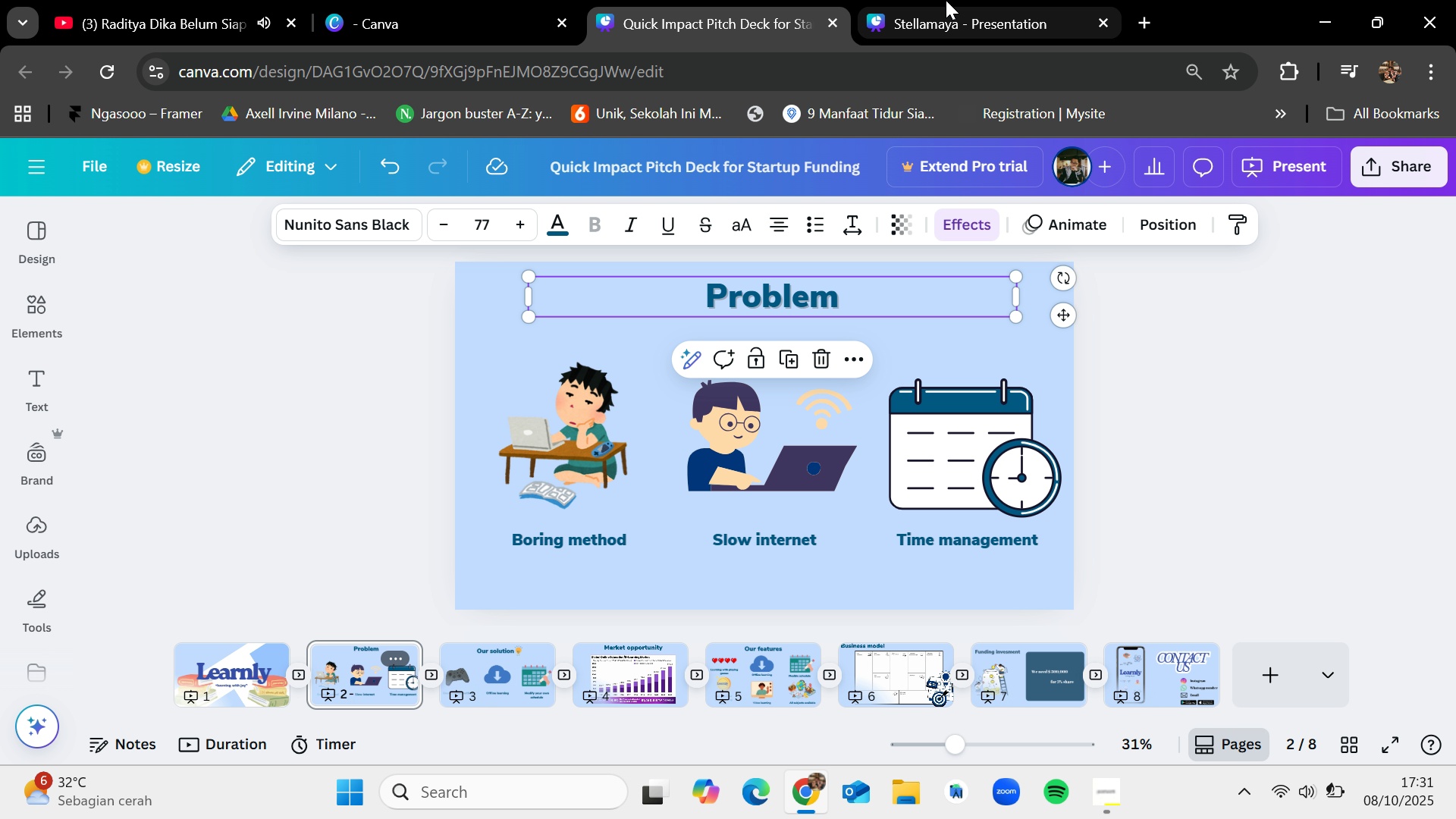 
left_click([946, 0])
 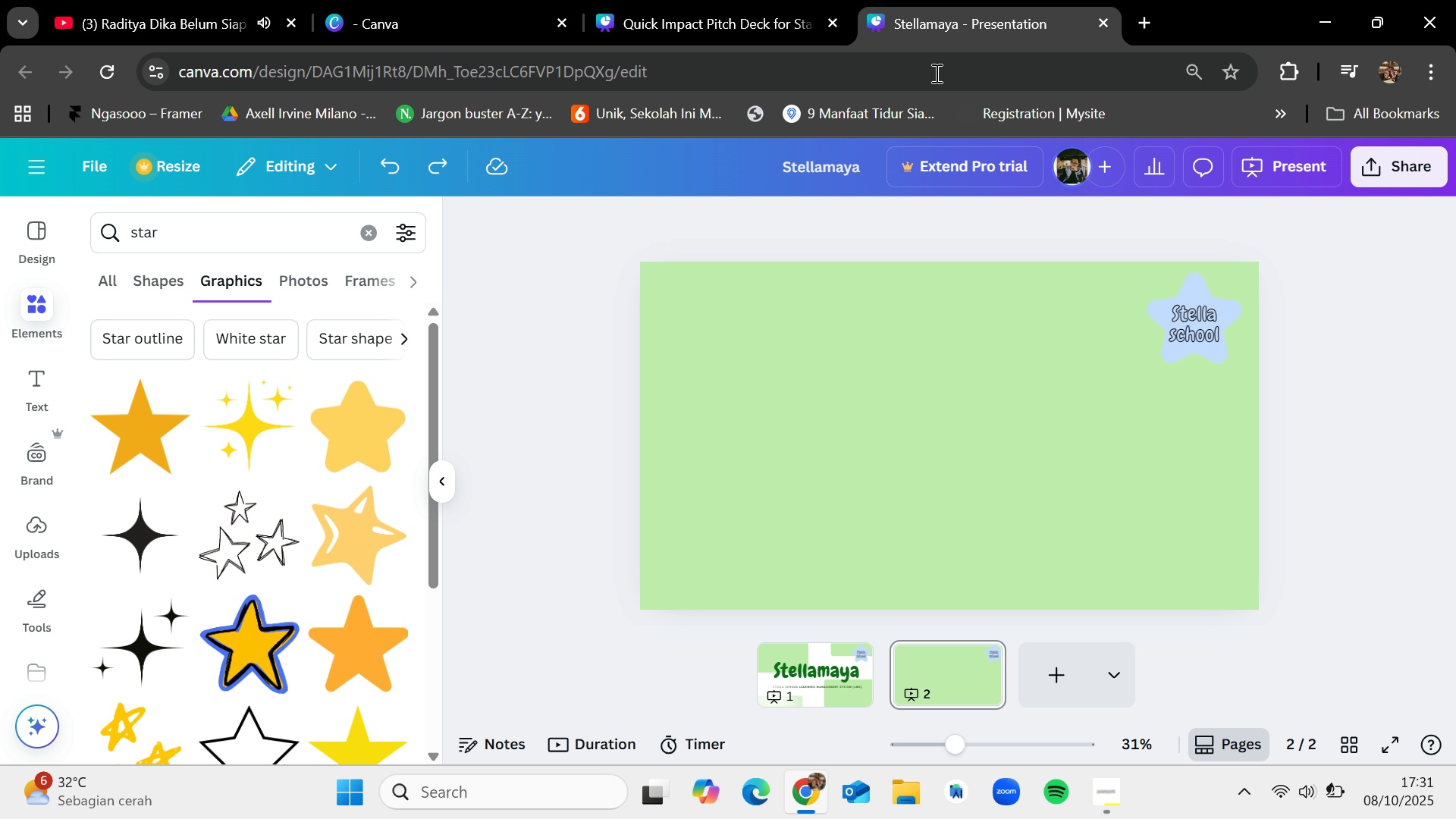 
key(Control+V)
 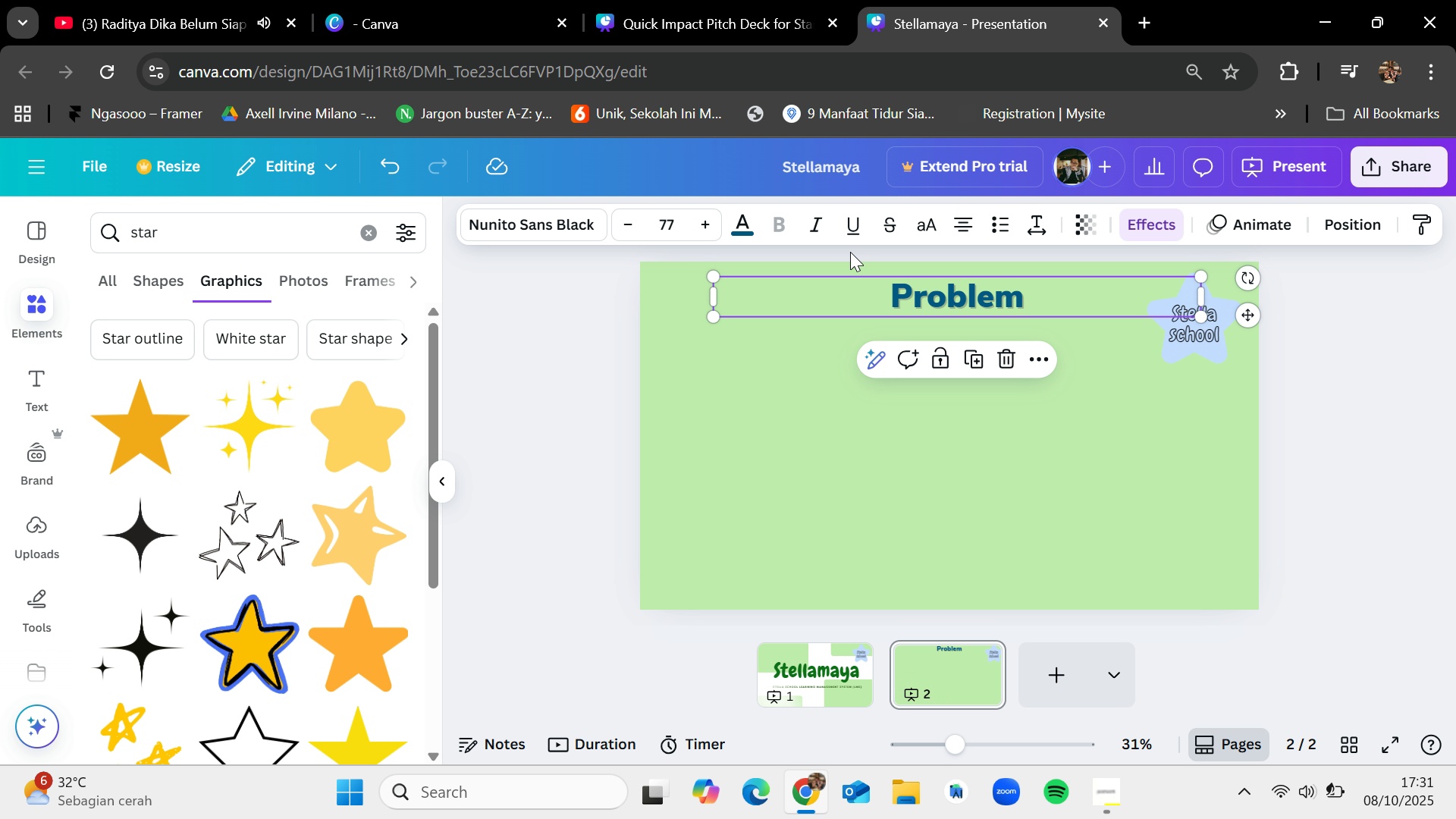 
left_click([736, 220])
 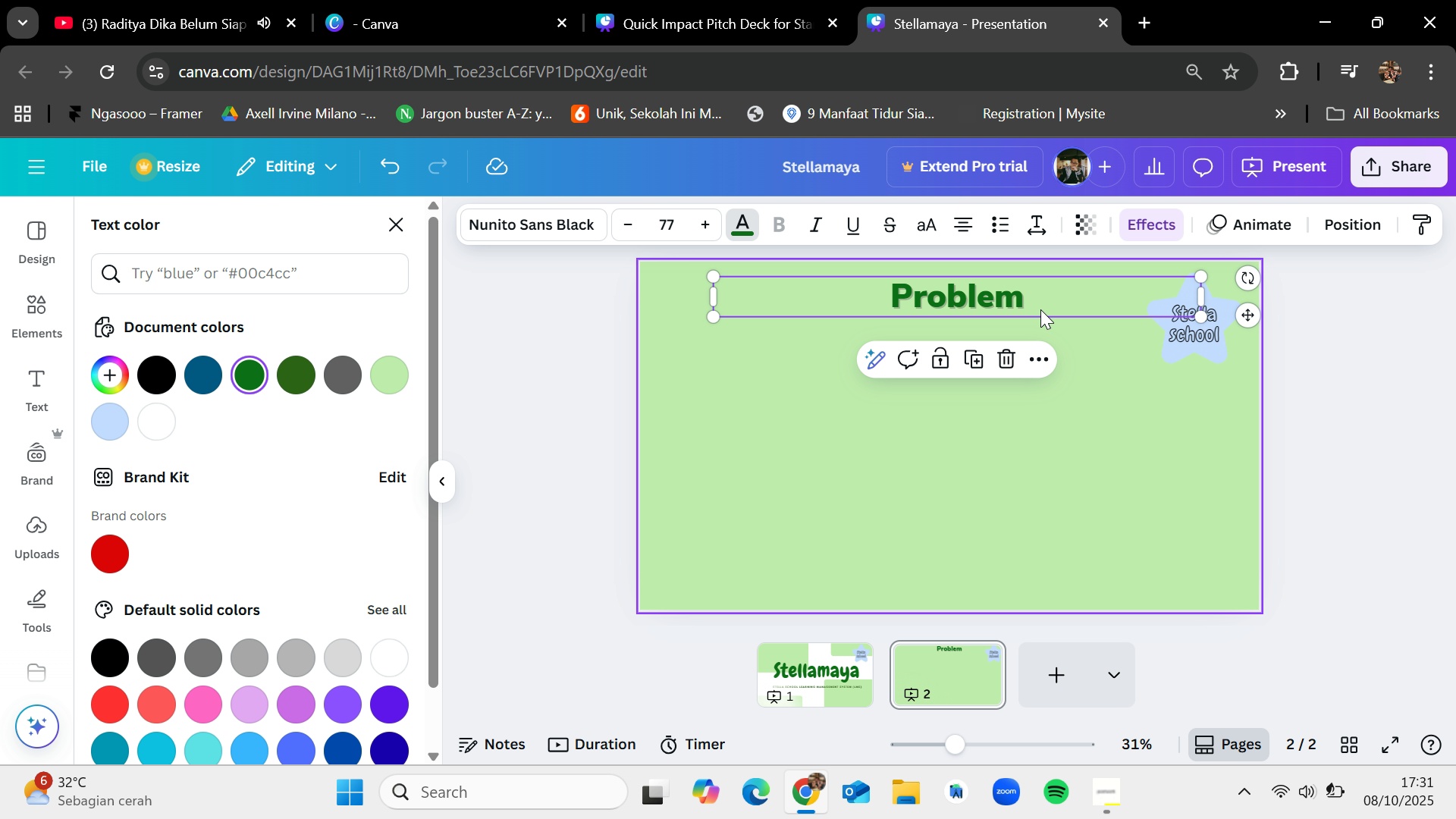 
double_click([1024, 292])
 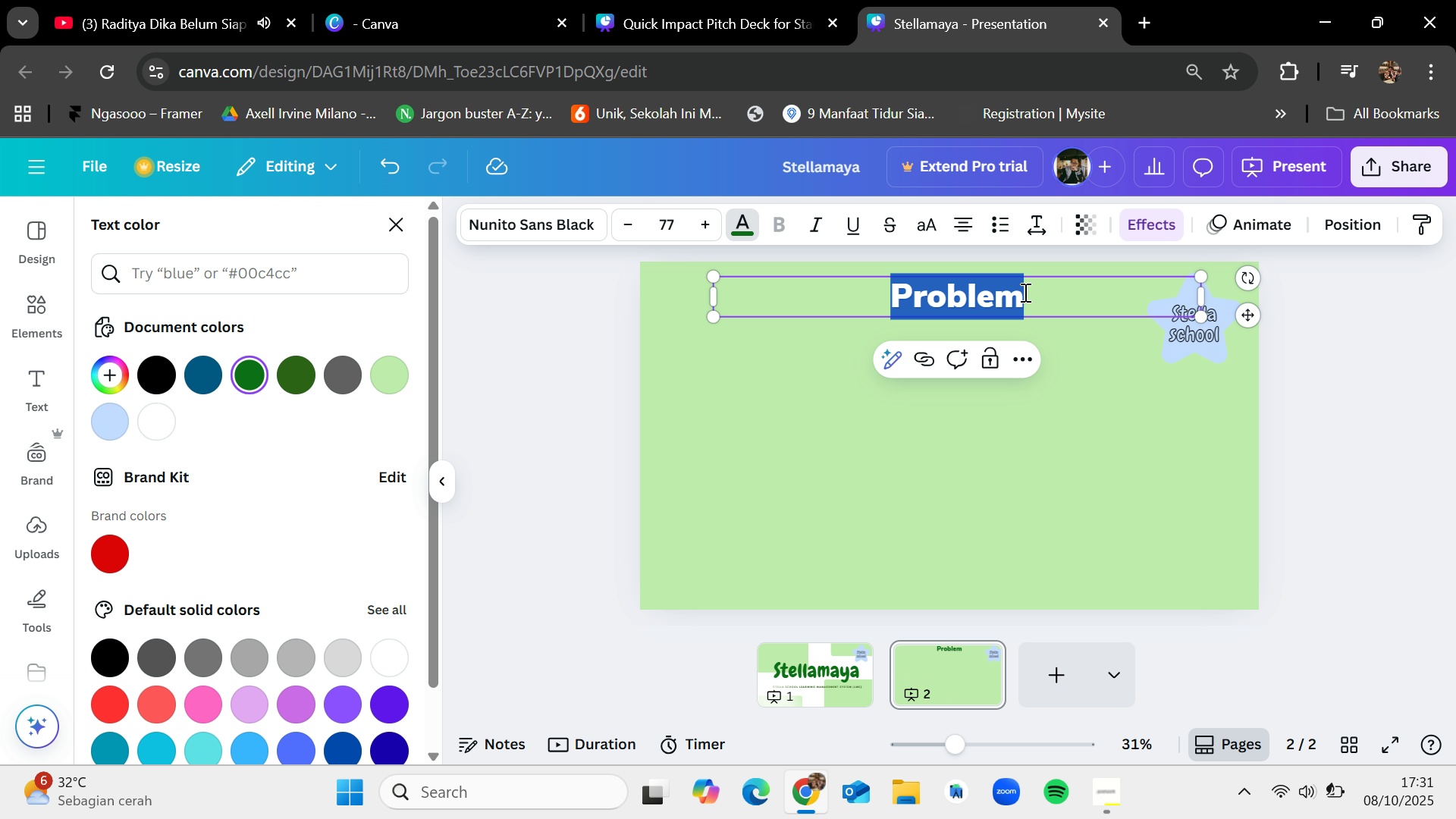 
key(Backspace)
type(Whats O)
key(Backspace)
type(LMS ?)
 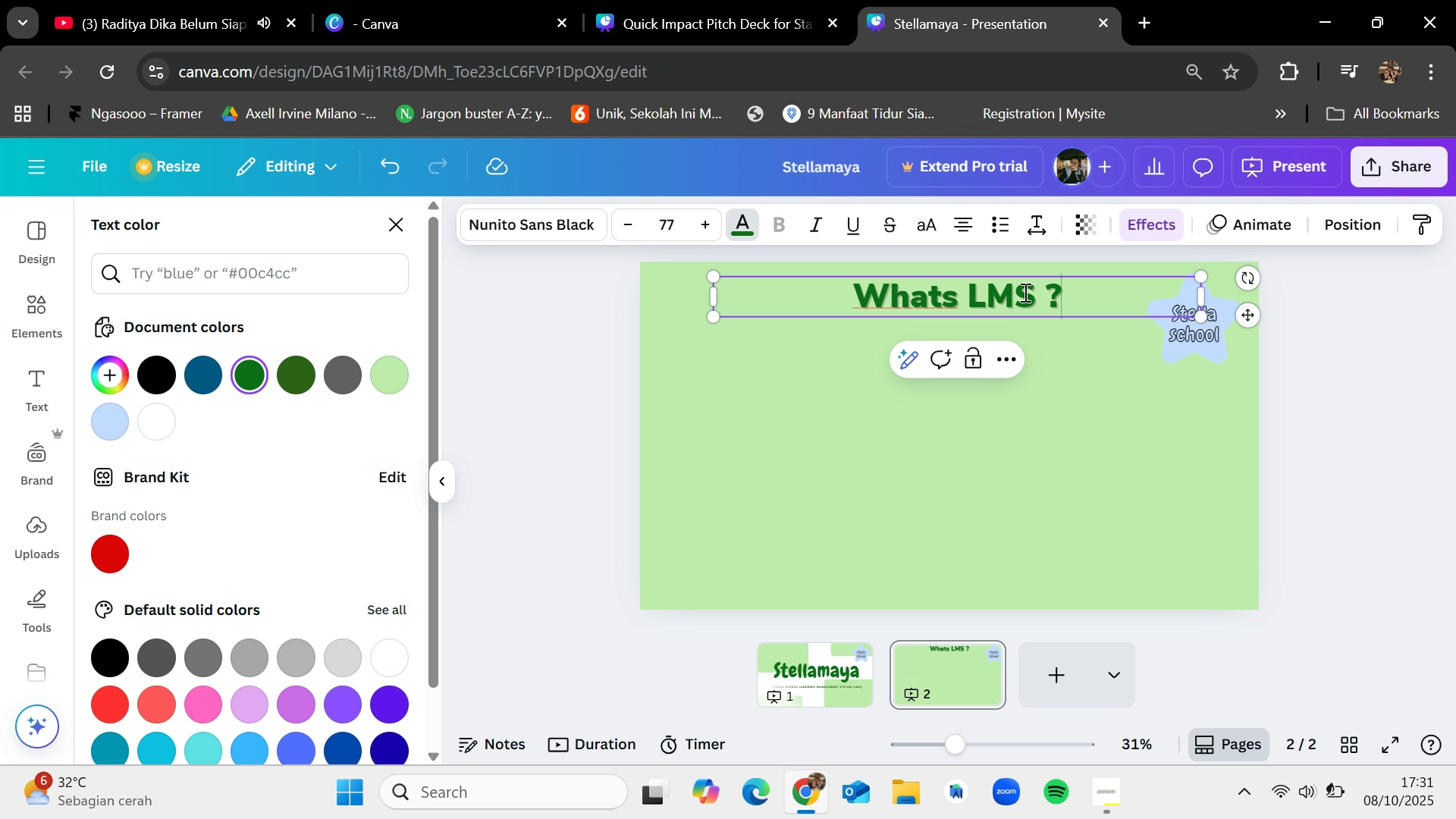 
left_click([1078, 441])
 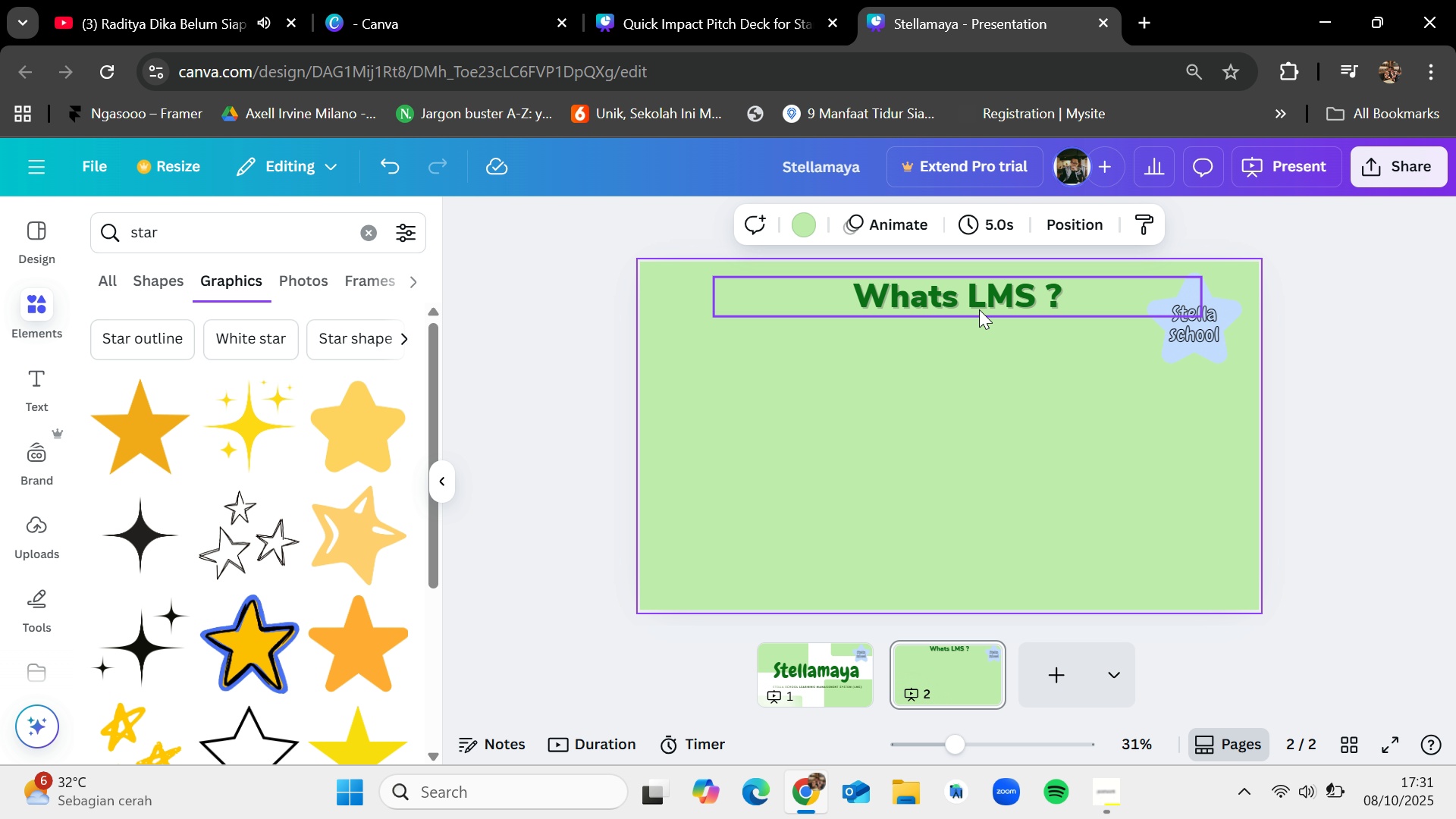 
left_click_drag(start_coordinate=[979, 306], to_coordinate=[958, 312])
 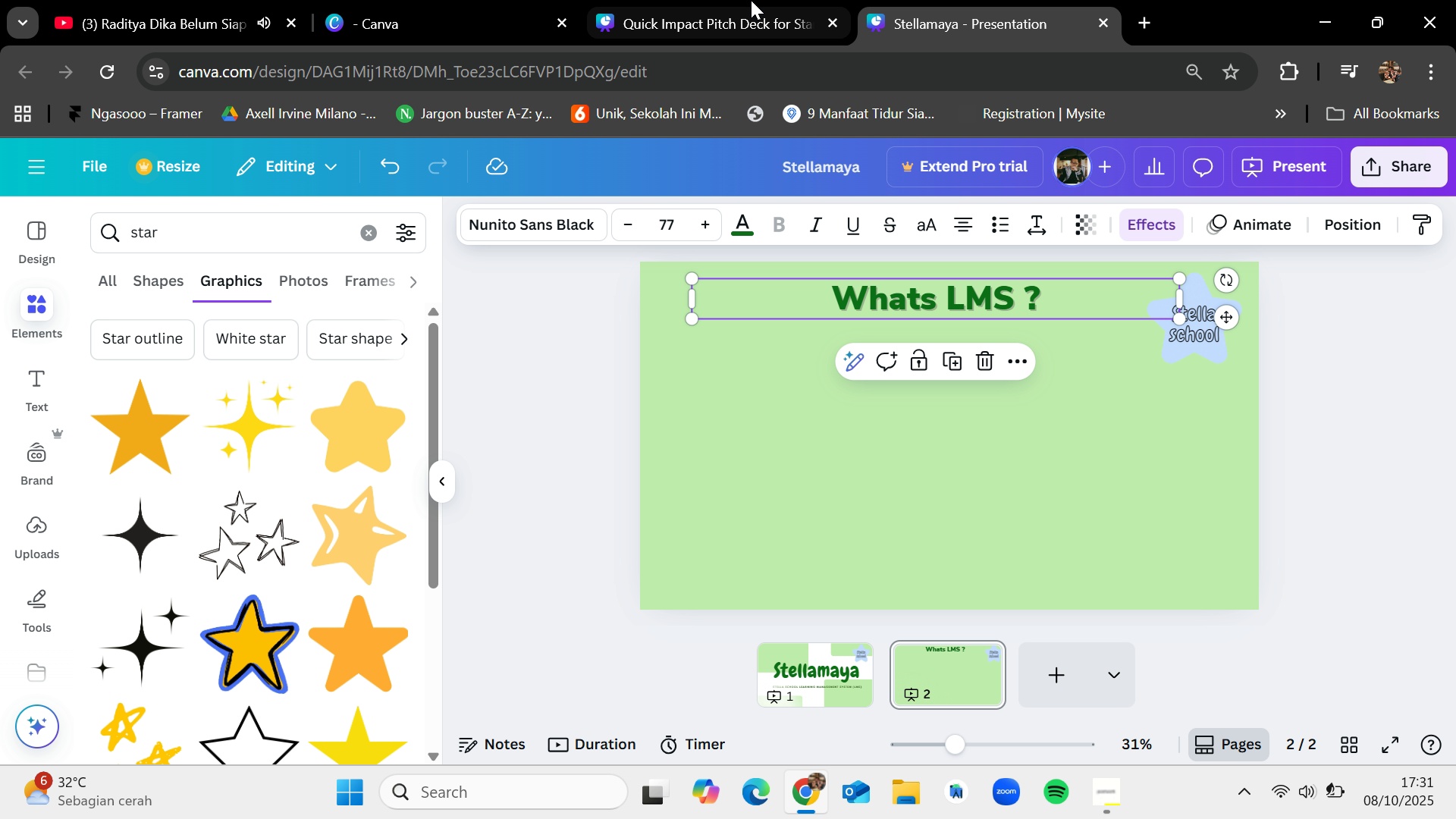 
left_click([751, 0])
 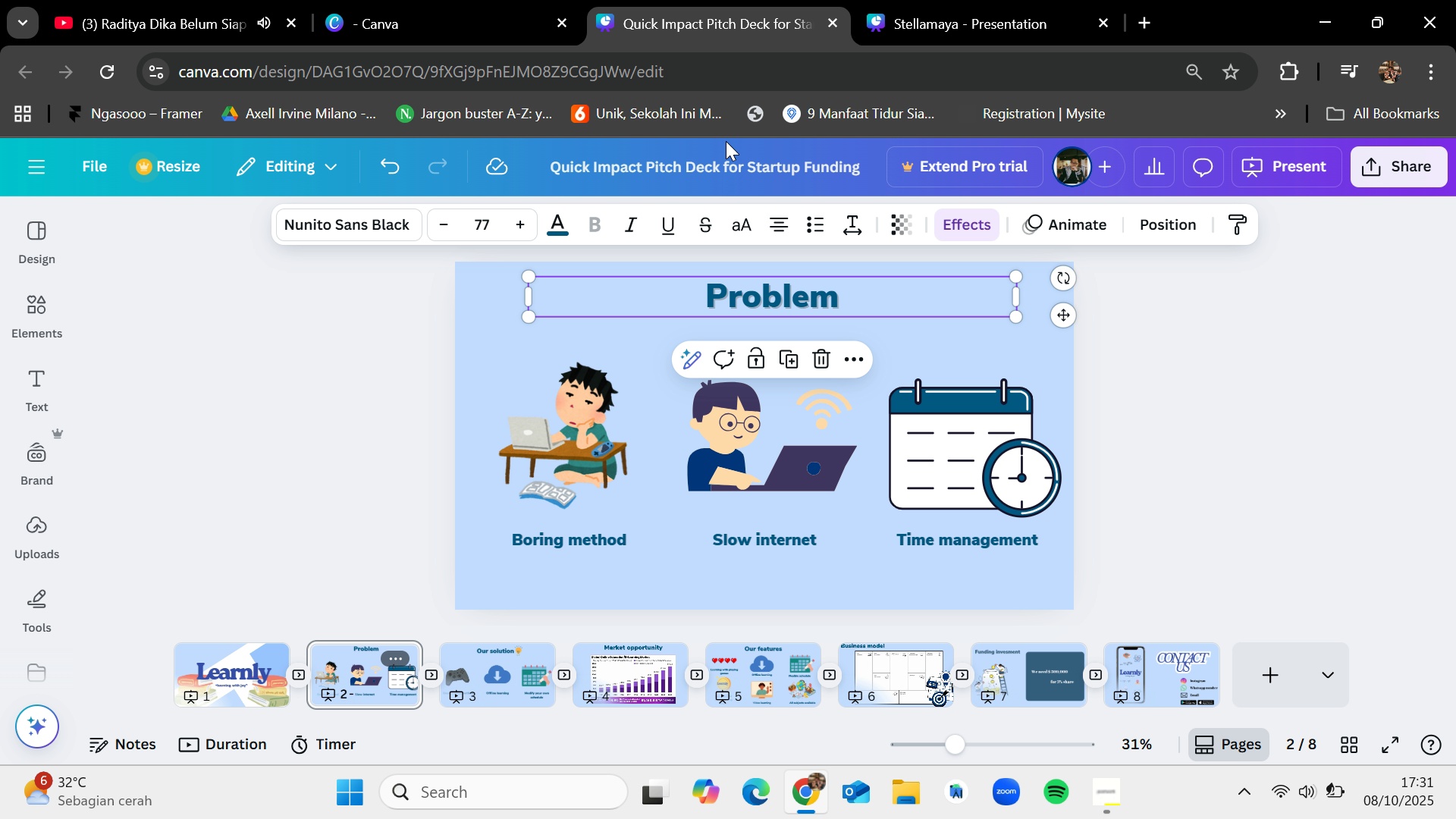 
left_click([483, 0])
 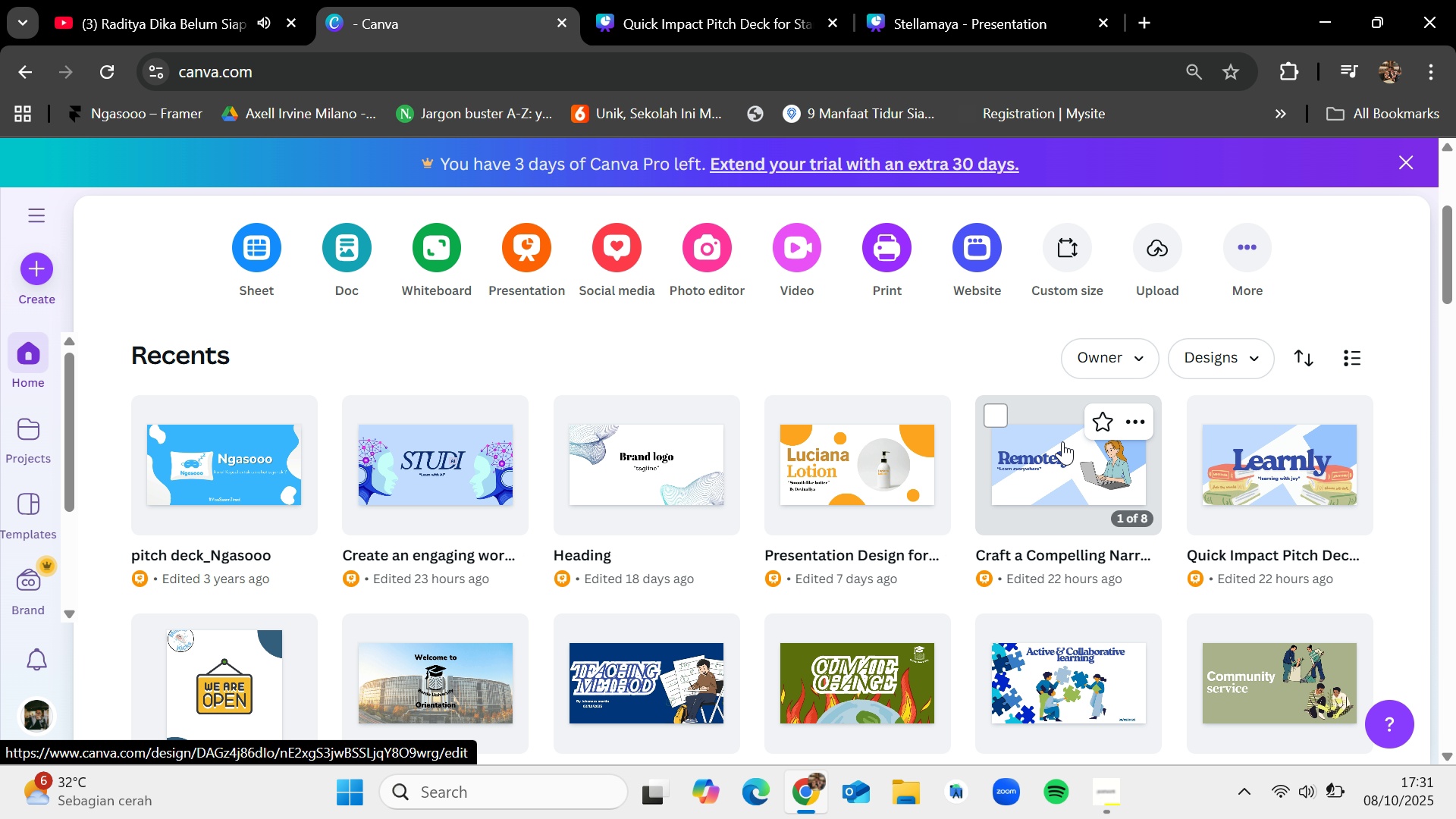 
left_click([1062, 441])
 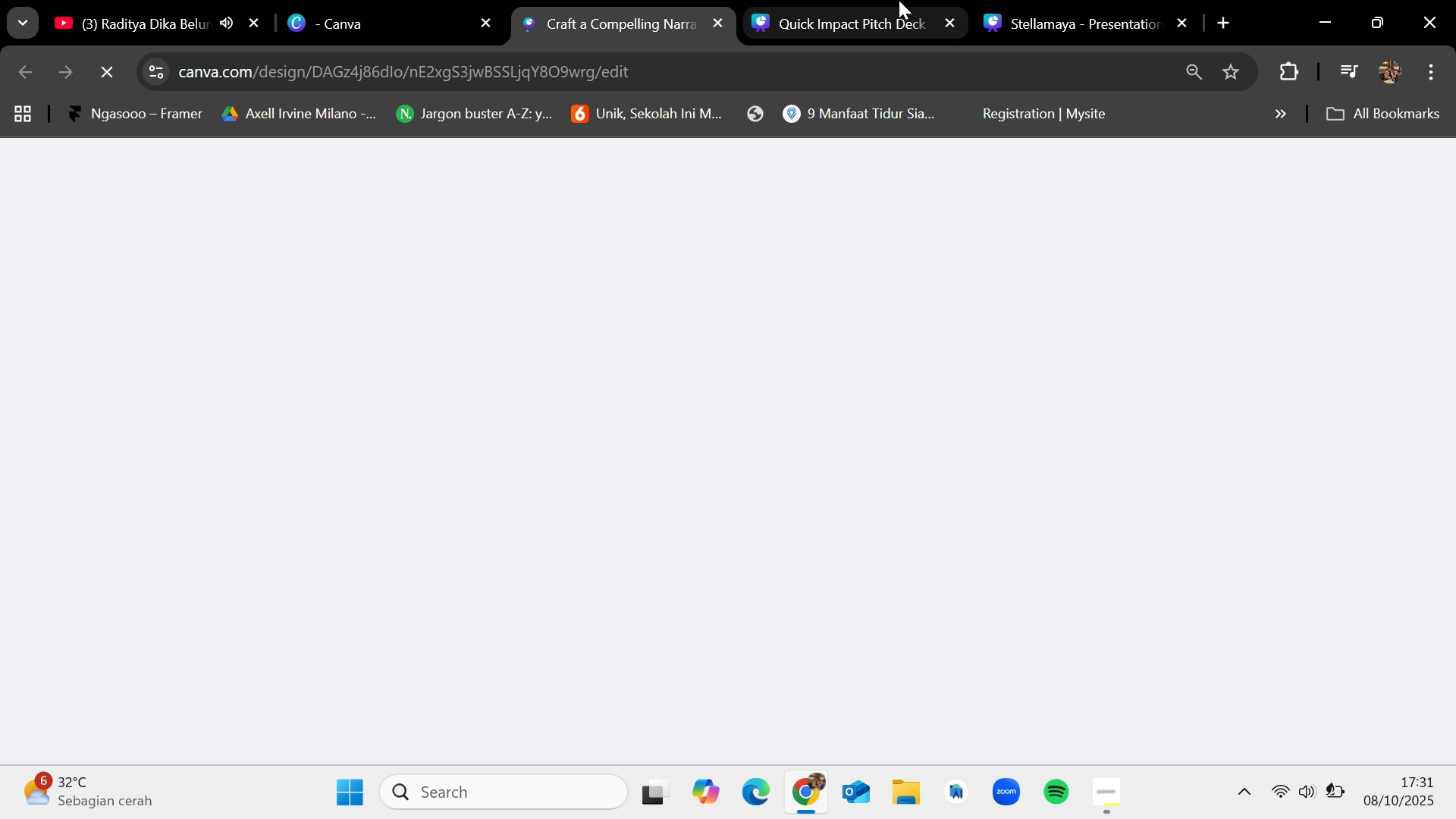 
left_click([1104, 0])
 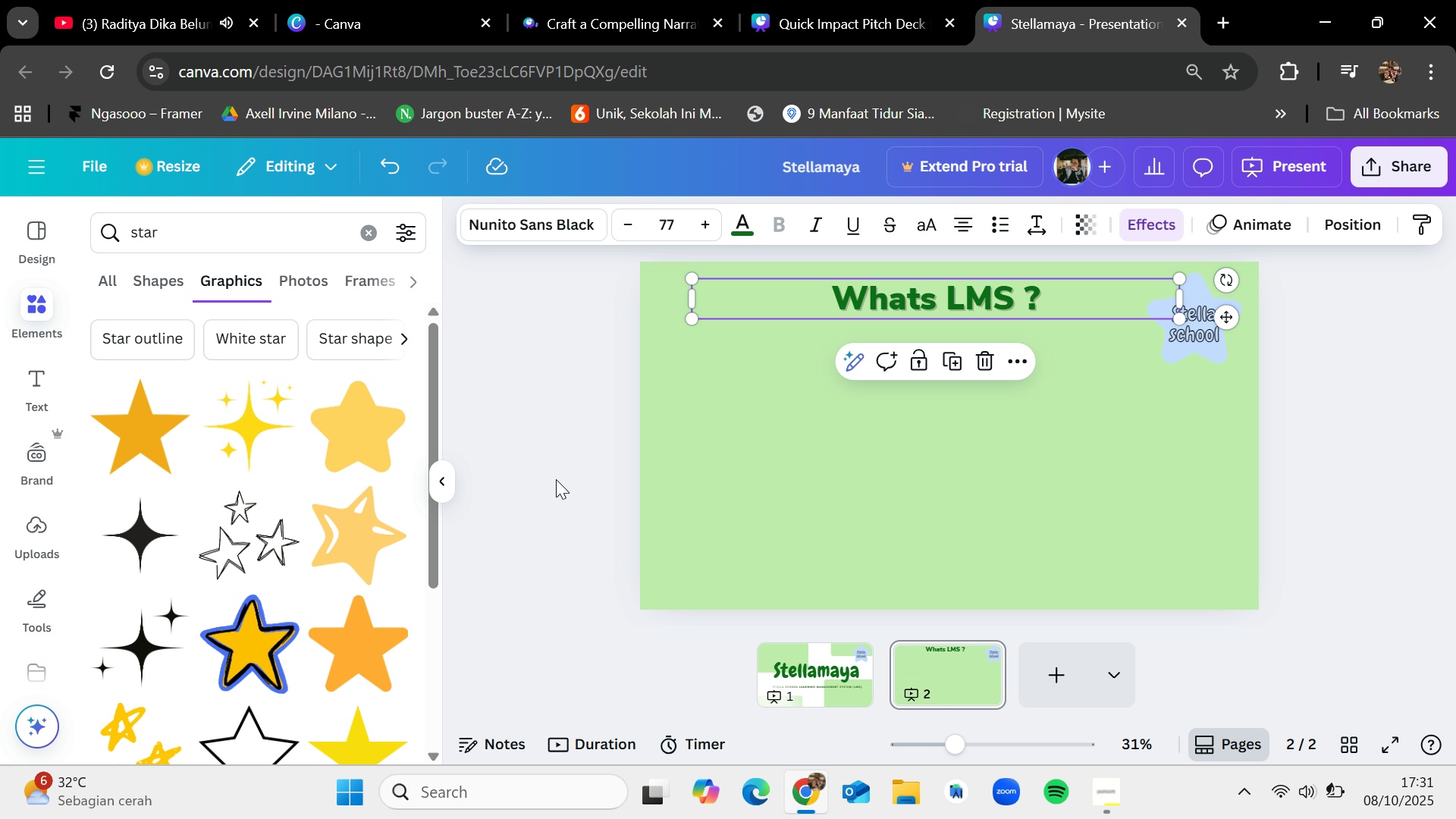 
left_click([556, 479])
 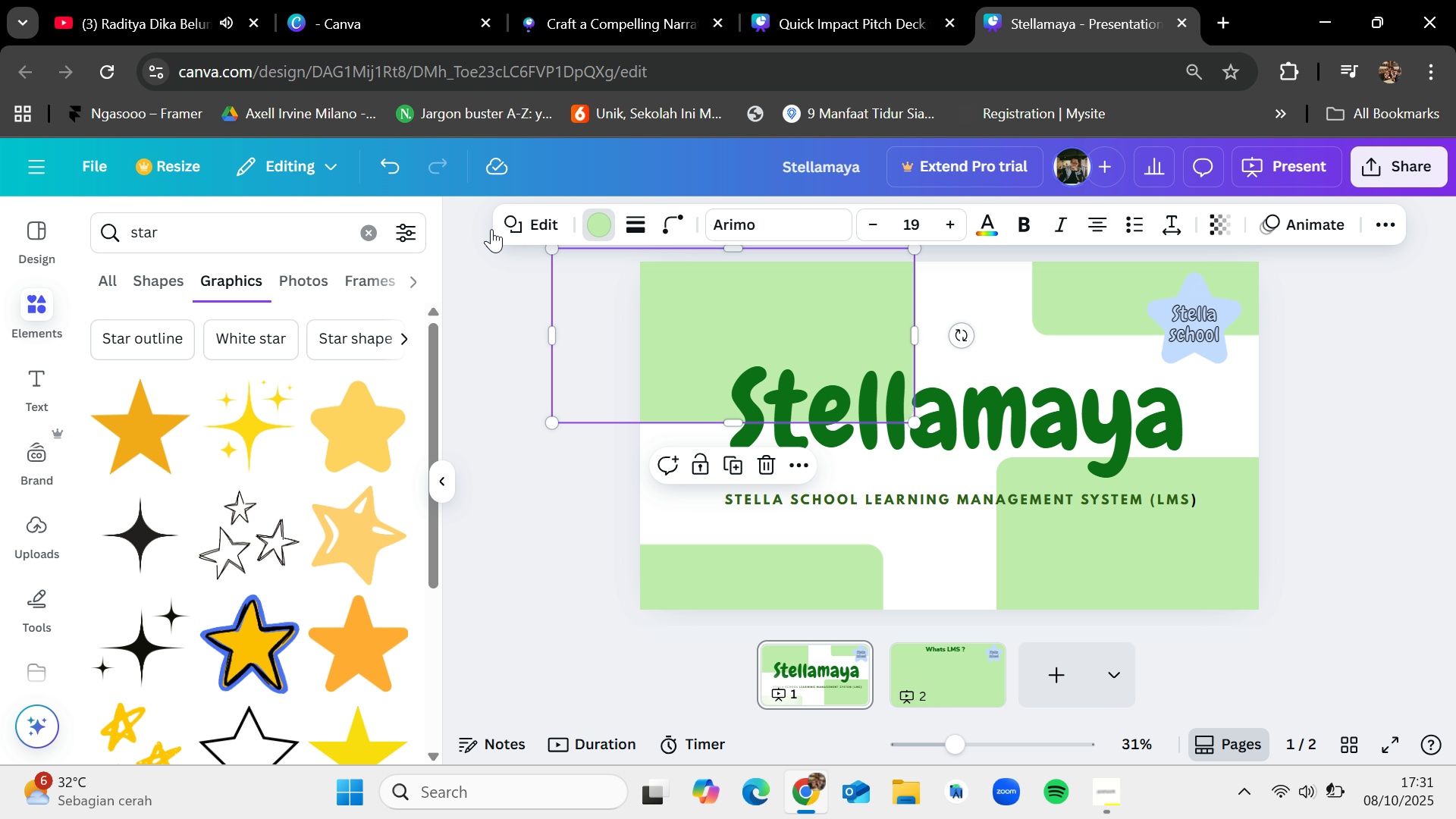 
wait(6.29)
 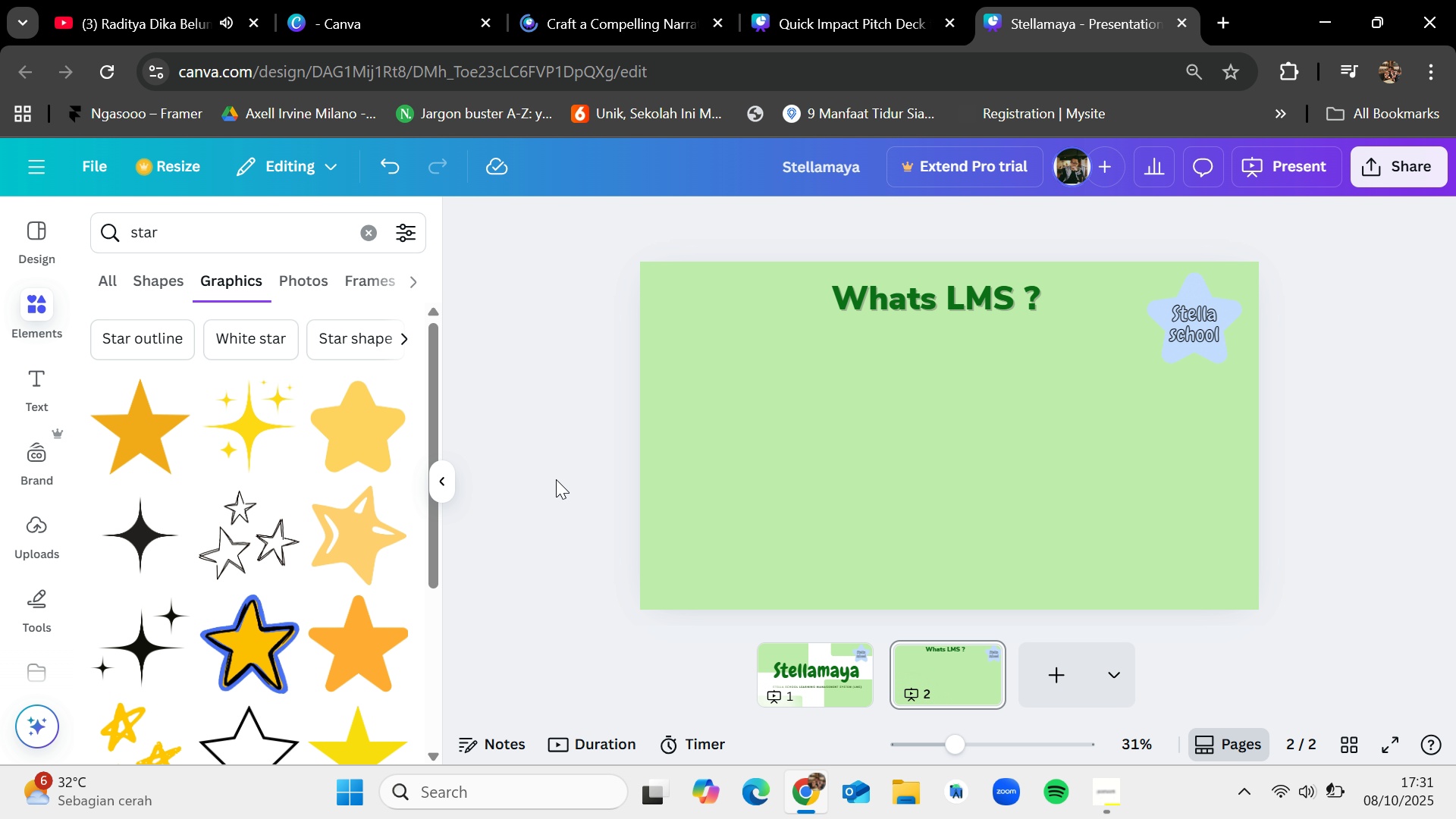 
left_click([384, 271])
 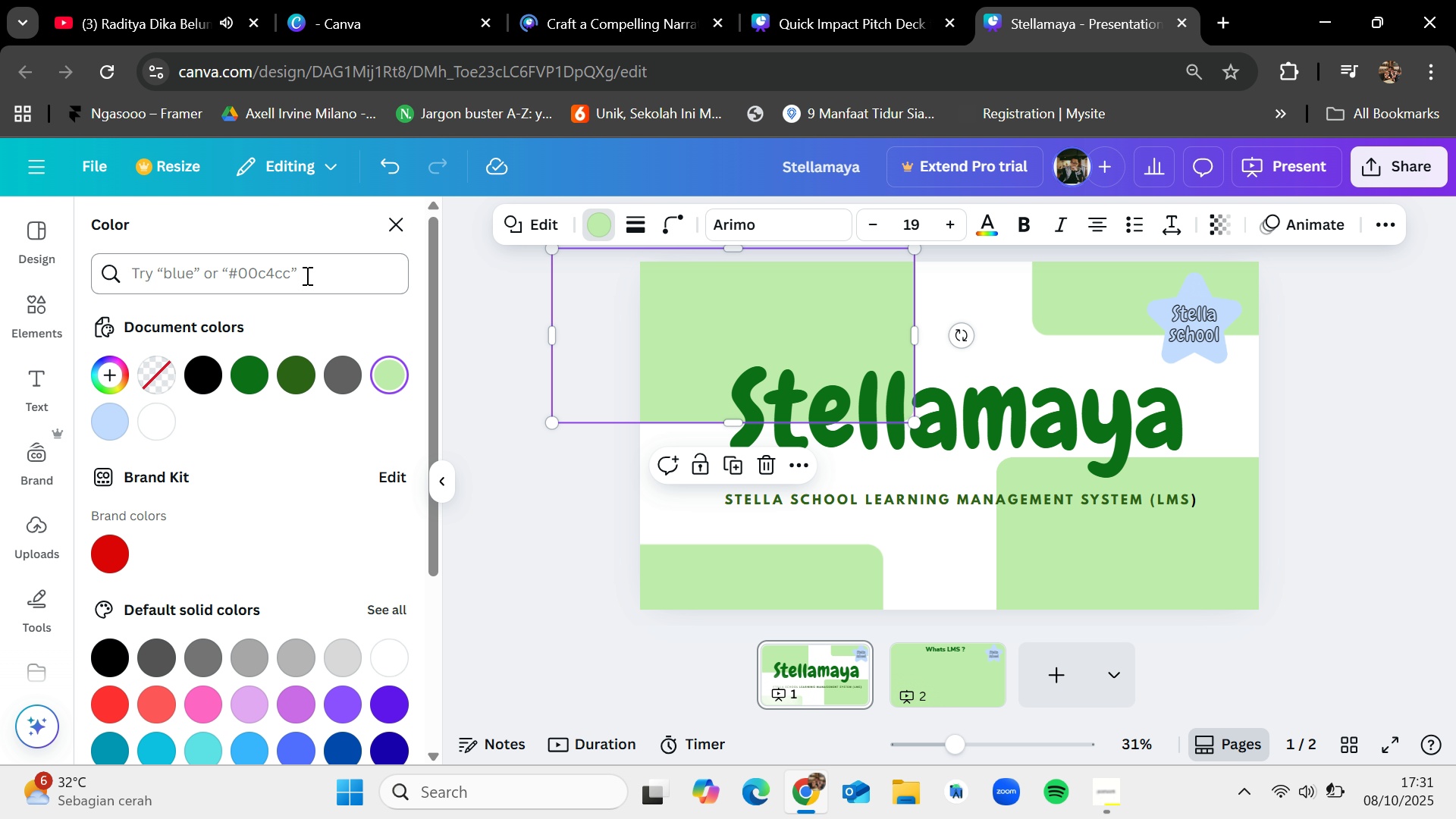 
left_click([306, 275])
 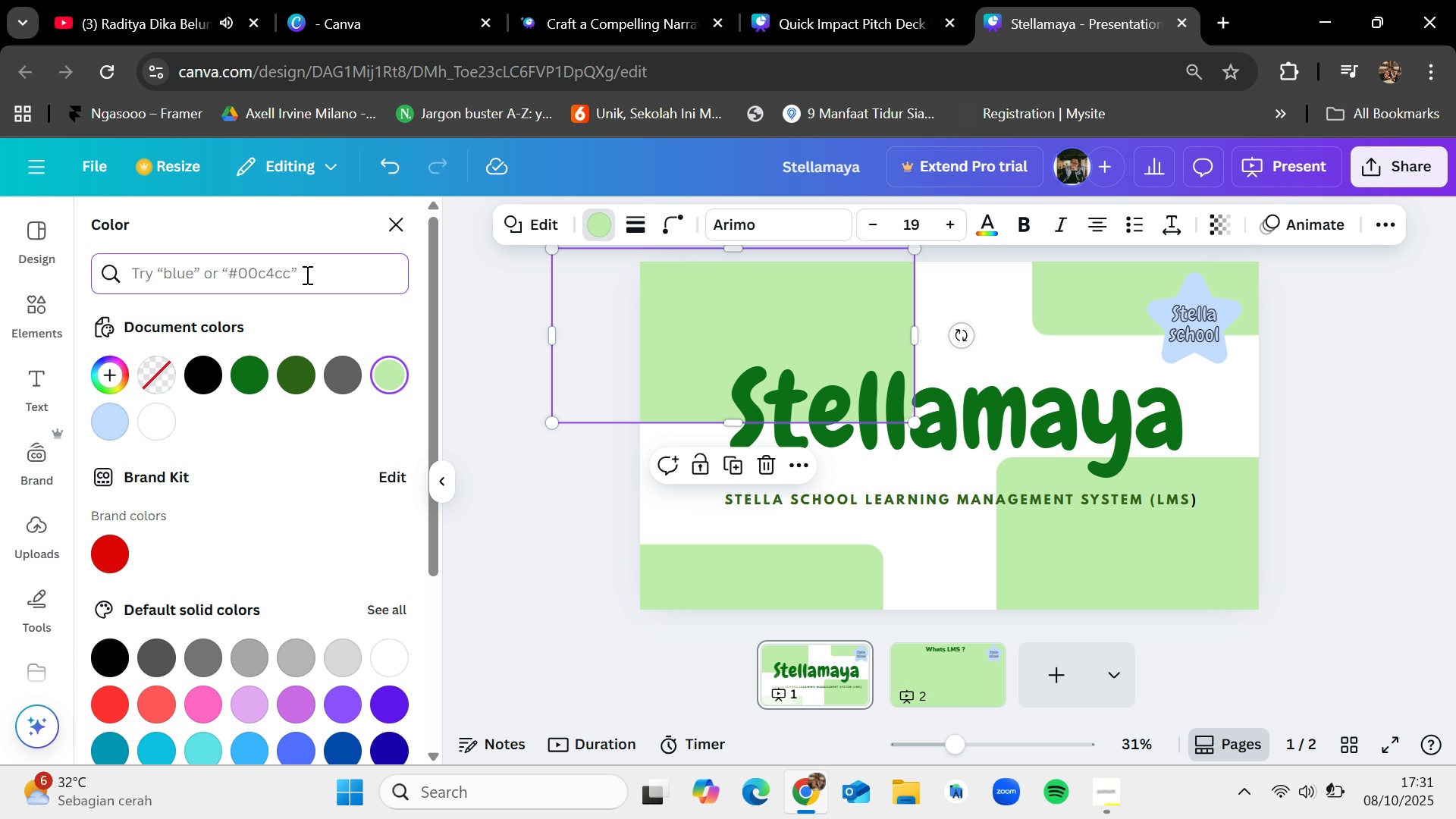 
type(pink)
 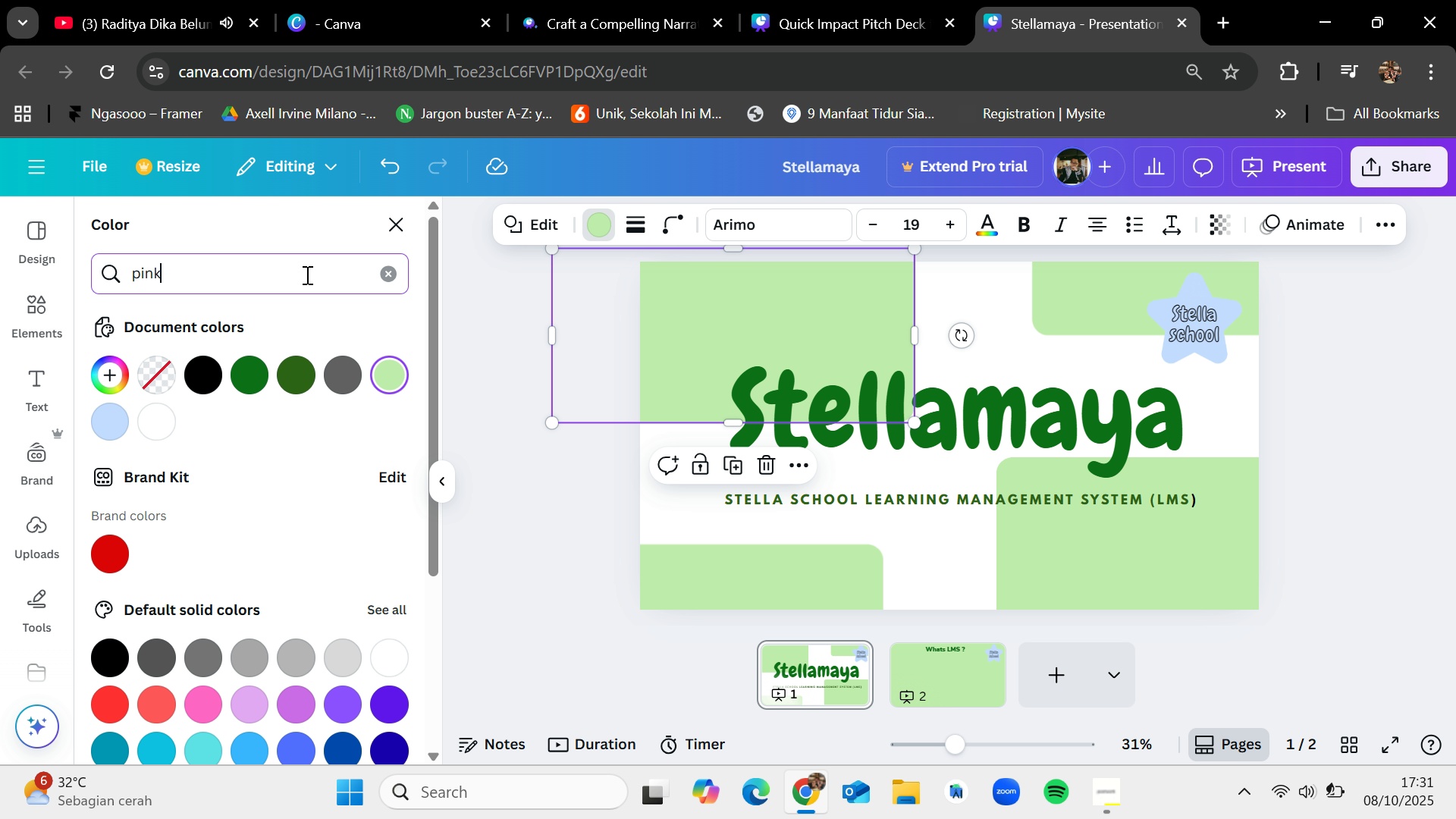 
key(Enter)
 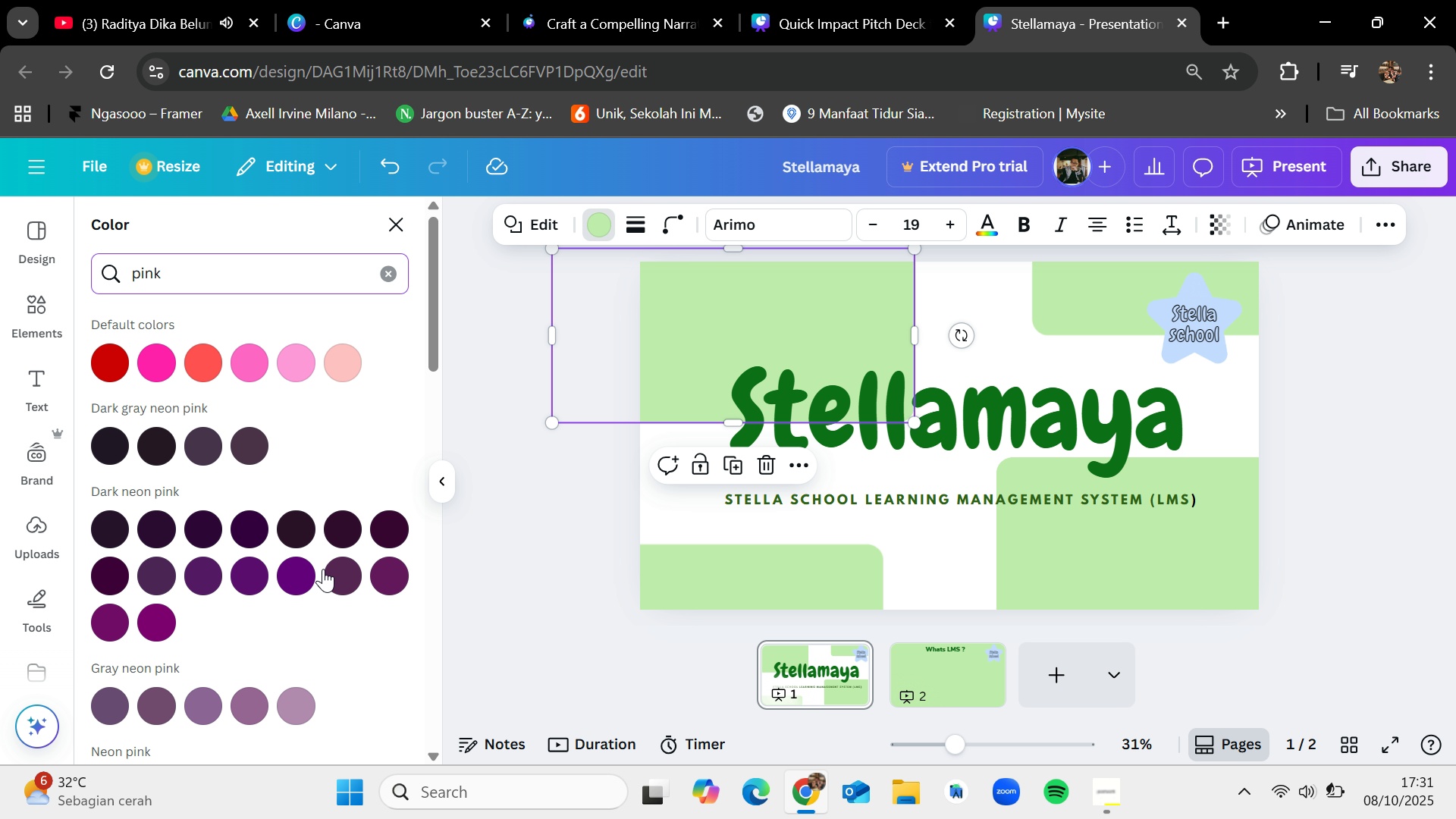 
left_click([311, 564])
 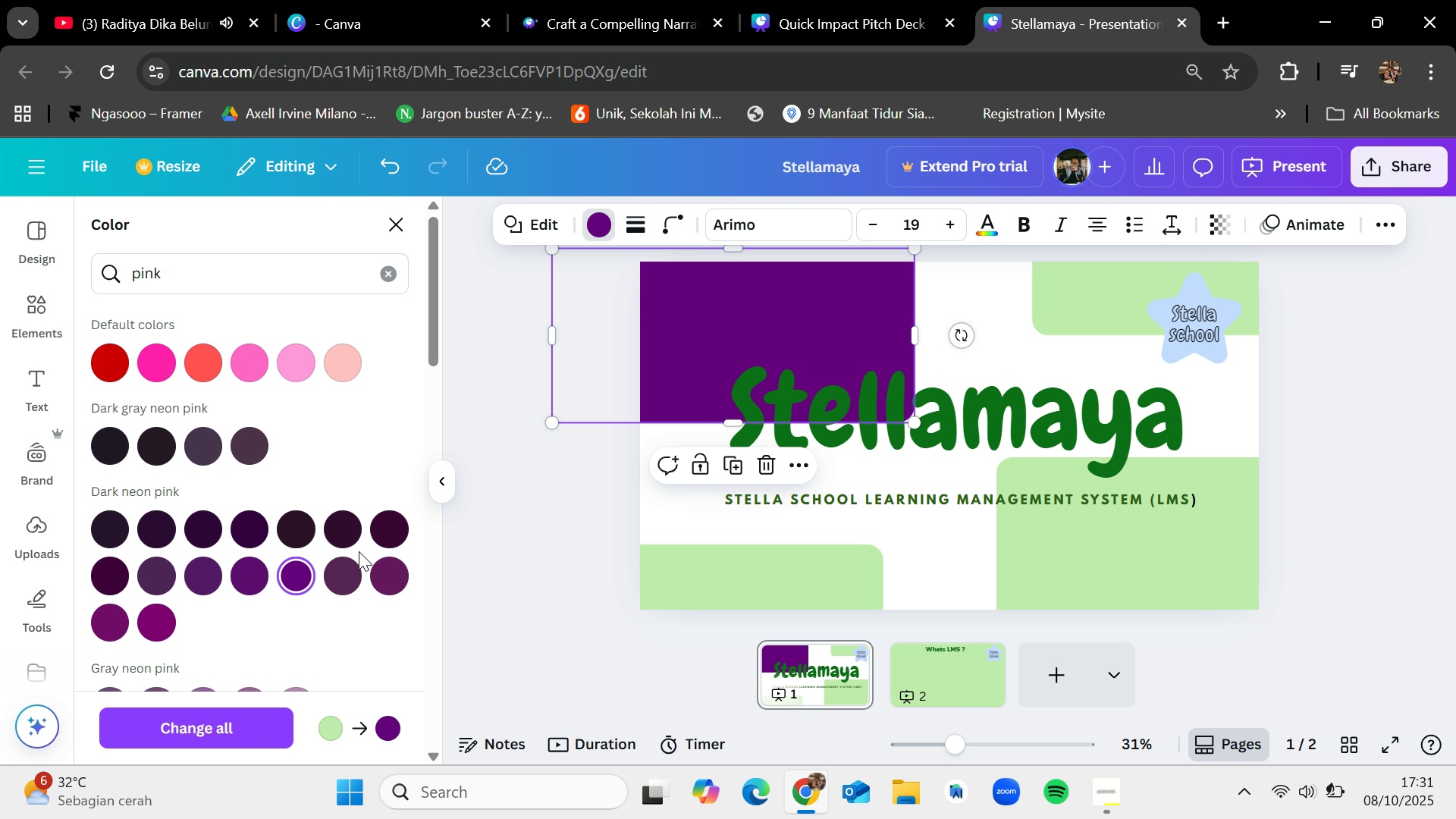 
left_click([683, 576])
 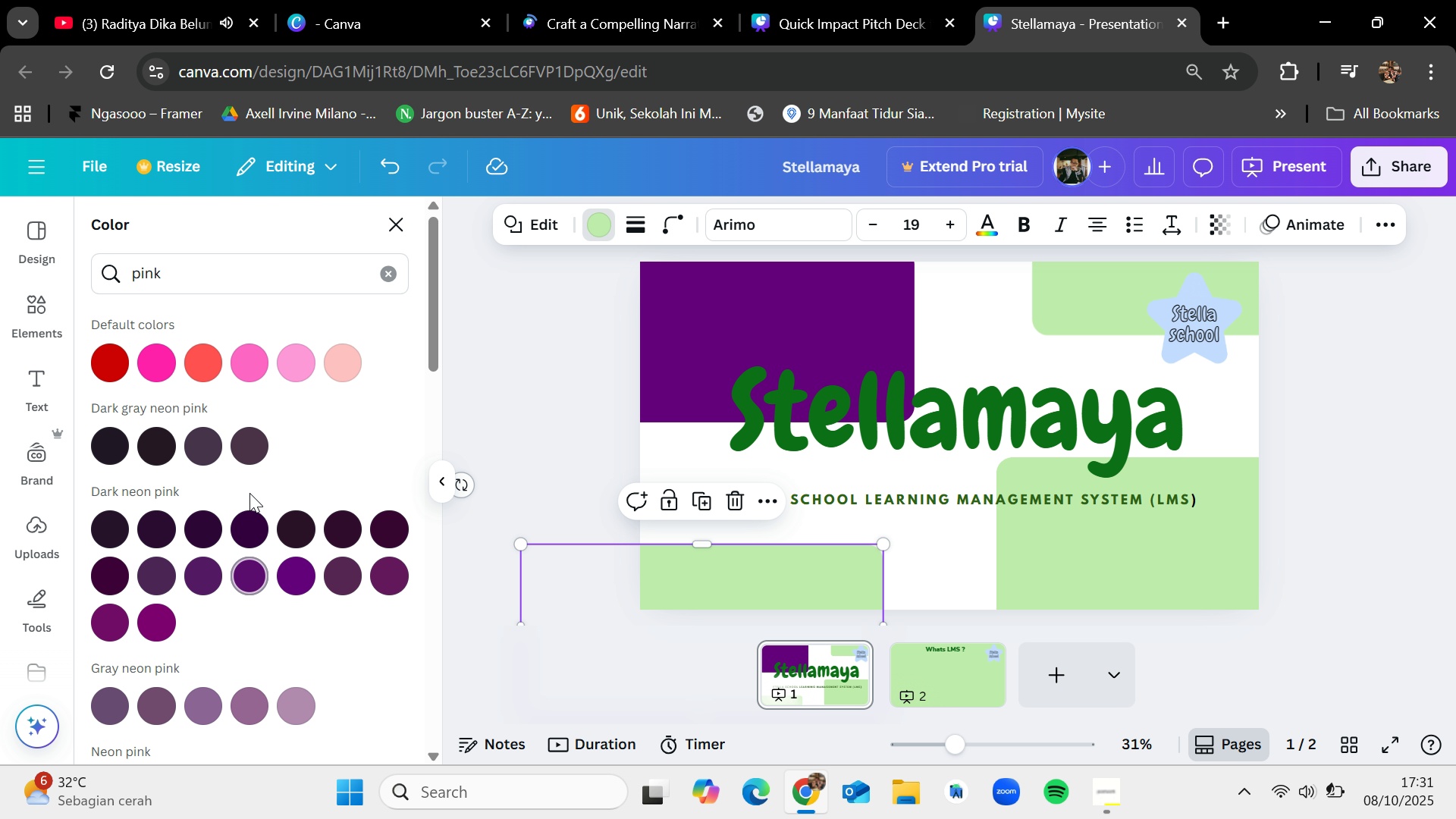 
left_click([253, 562])
 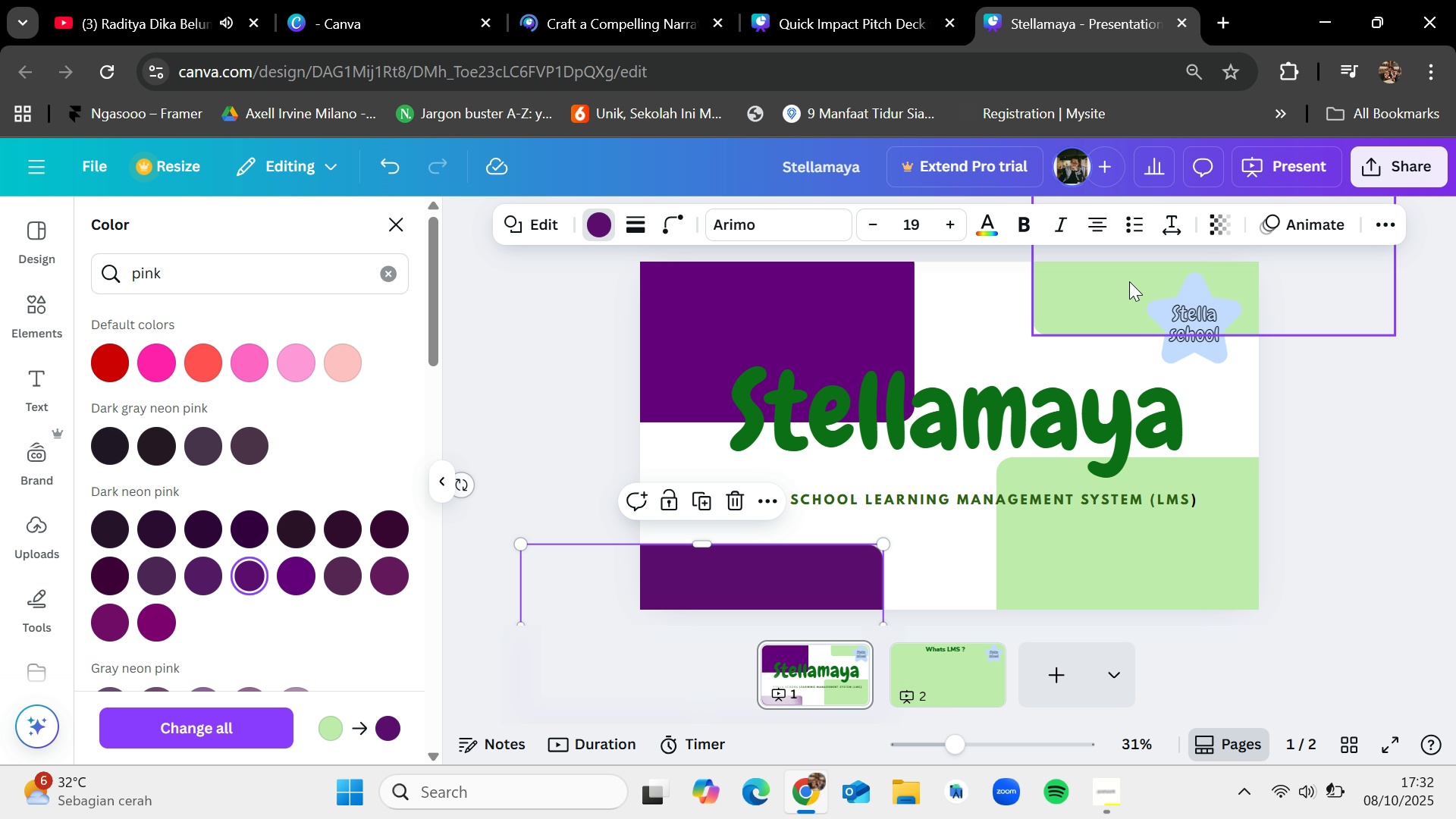 
wait(6.45)
 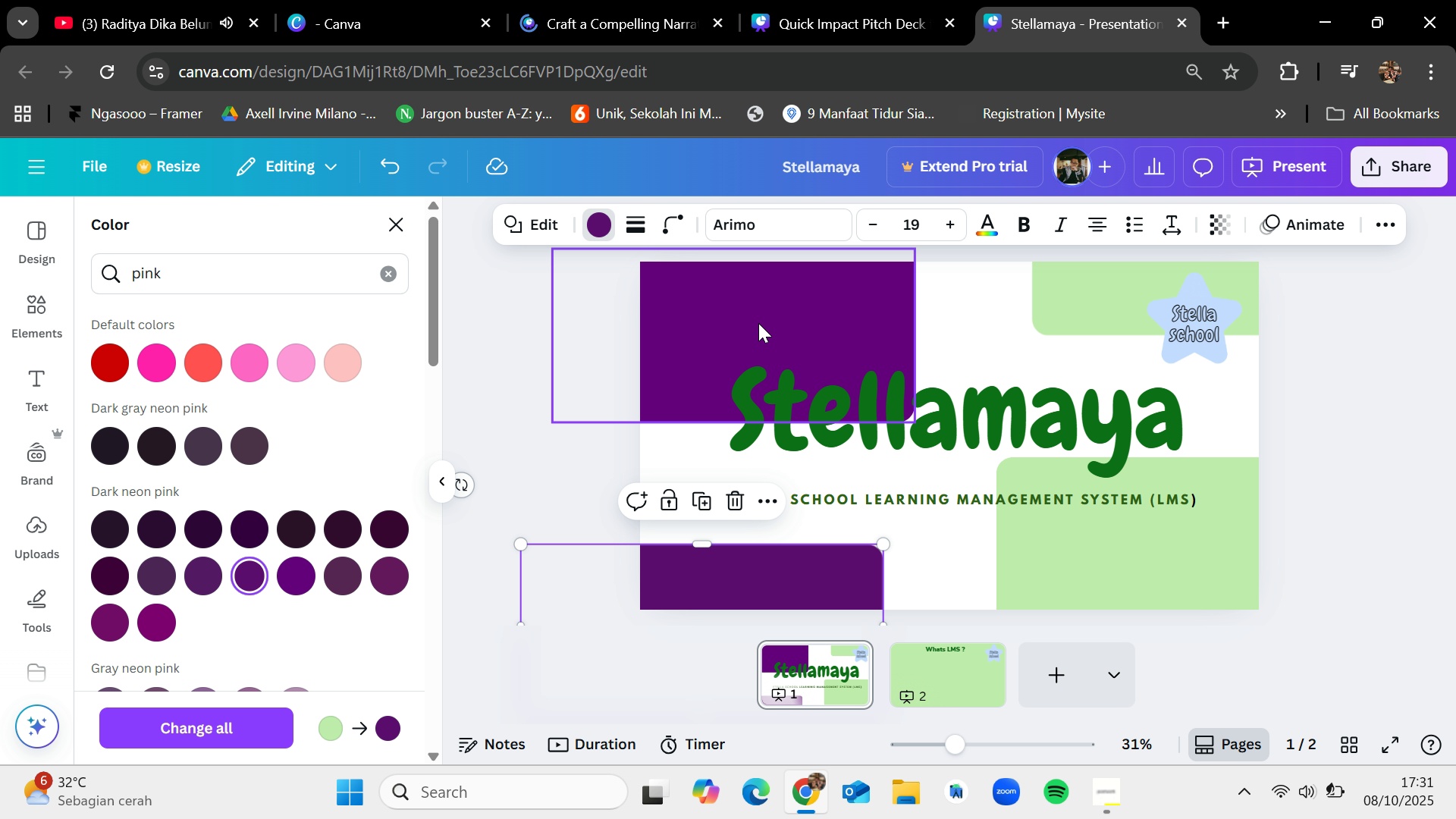 
key(Control+Z)
 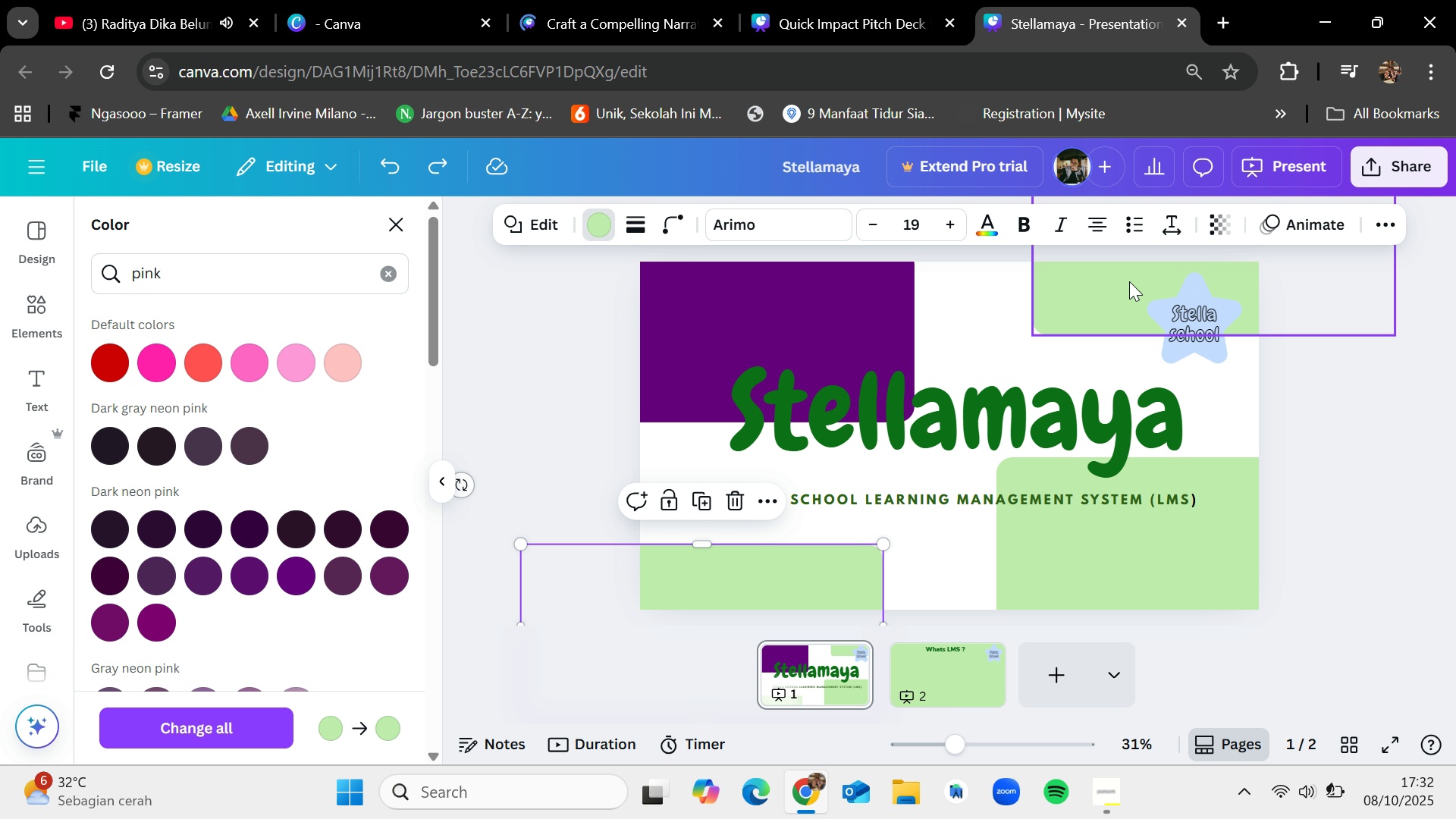 
key(Control+Z)
 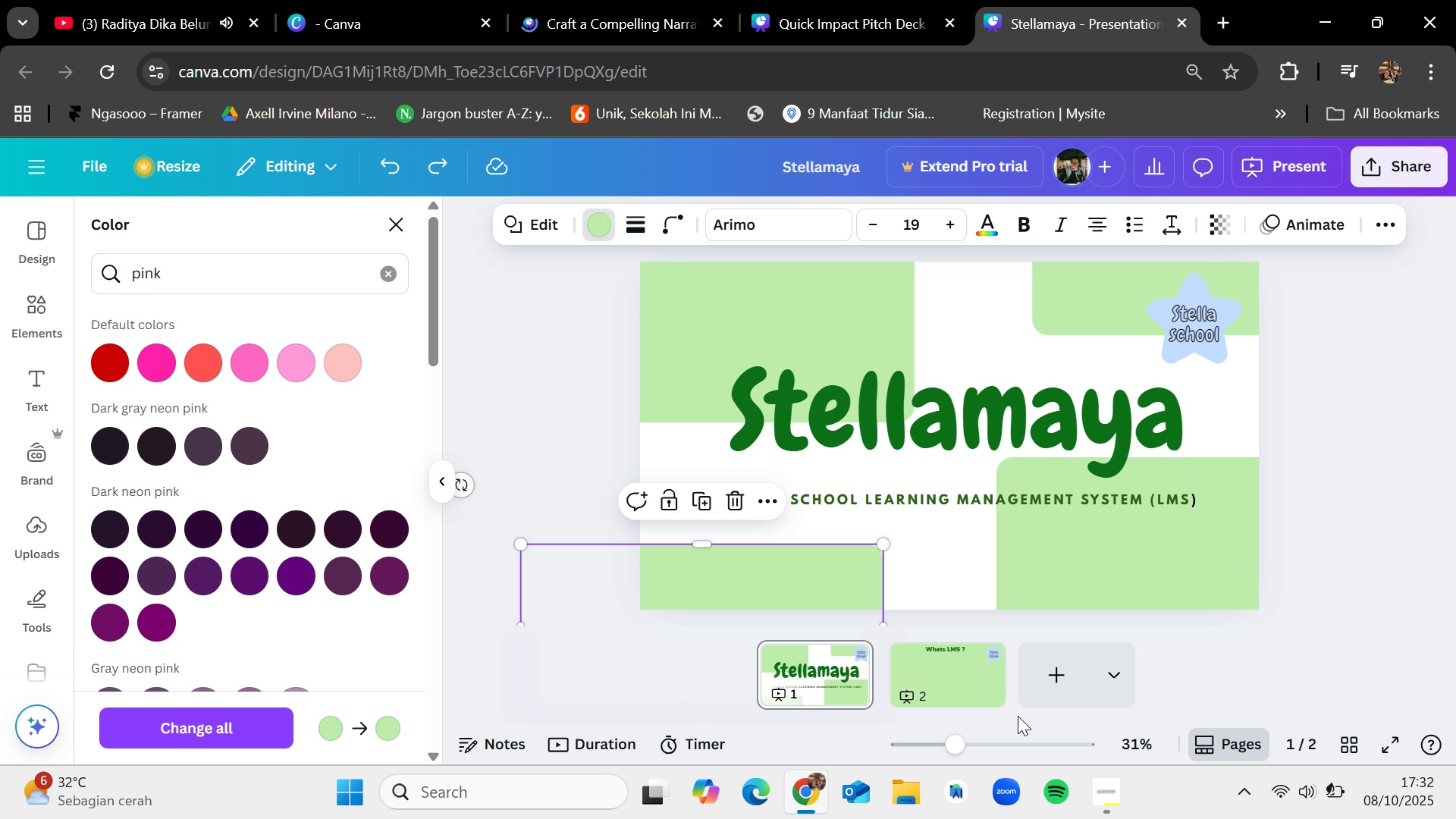 
left_click([961, 677])
 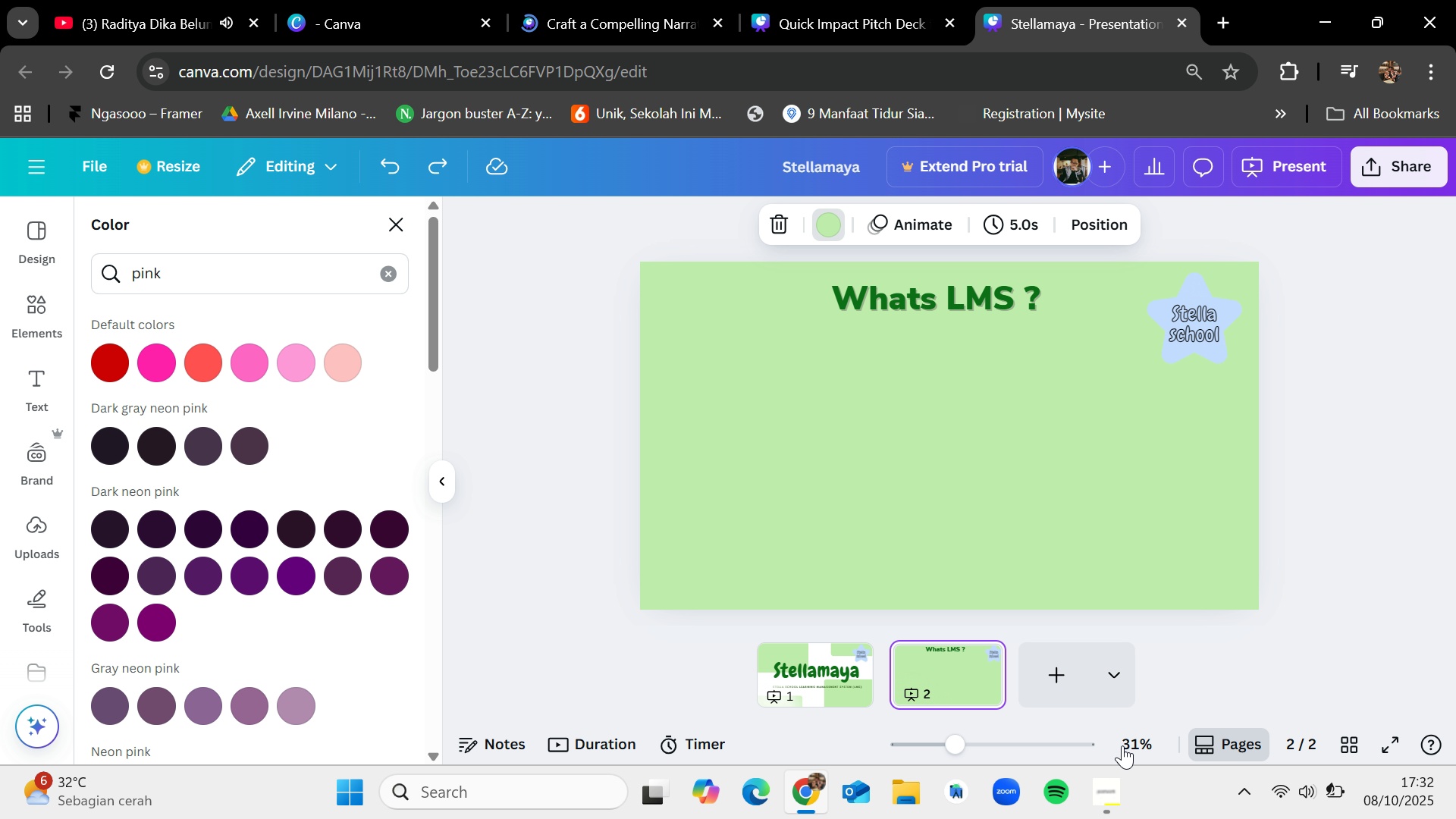 
left_click([1122, 785])
 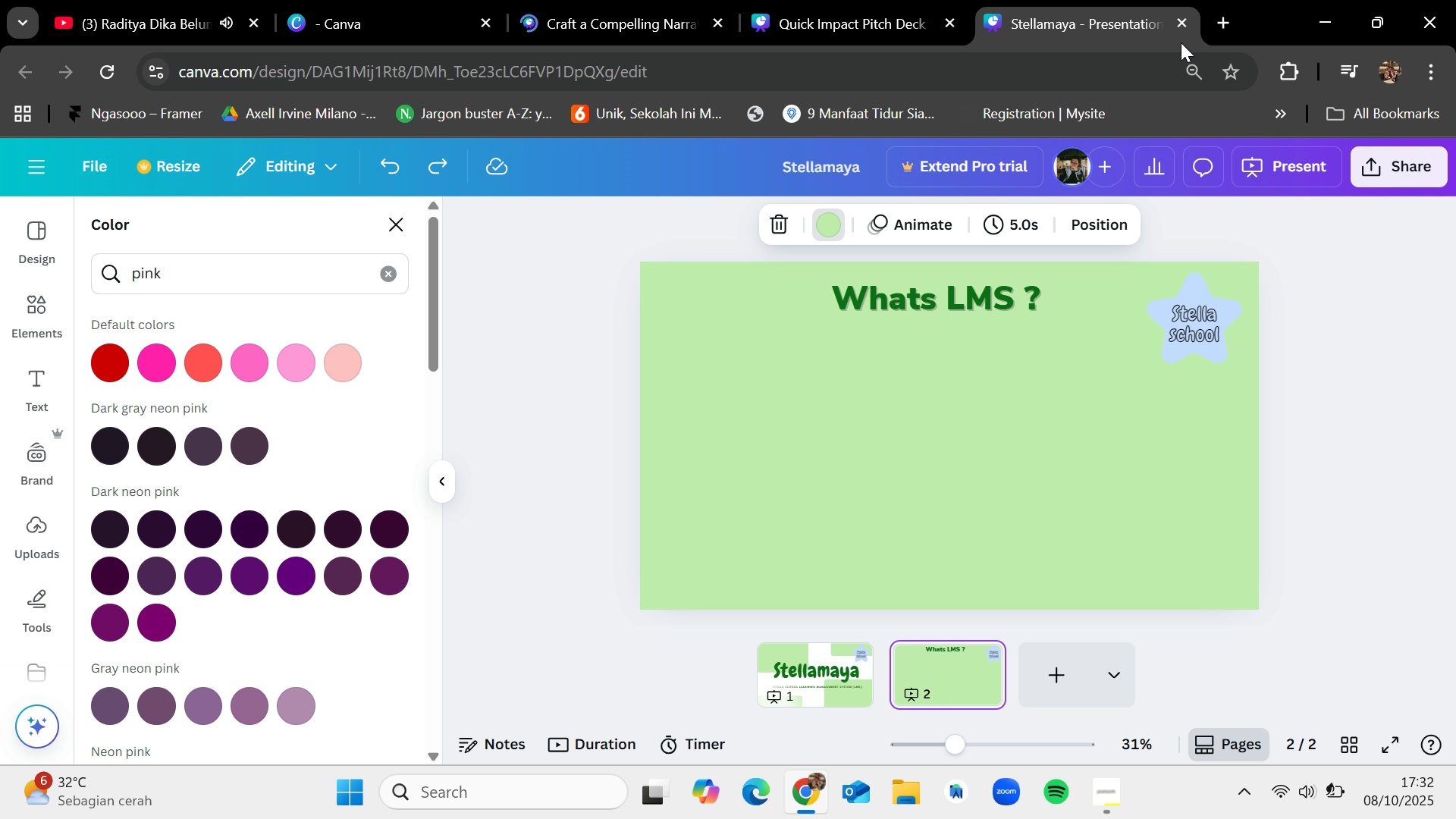 
type(whats lms)
 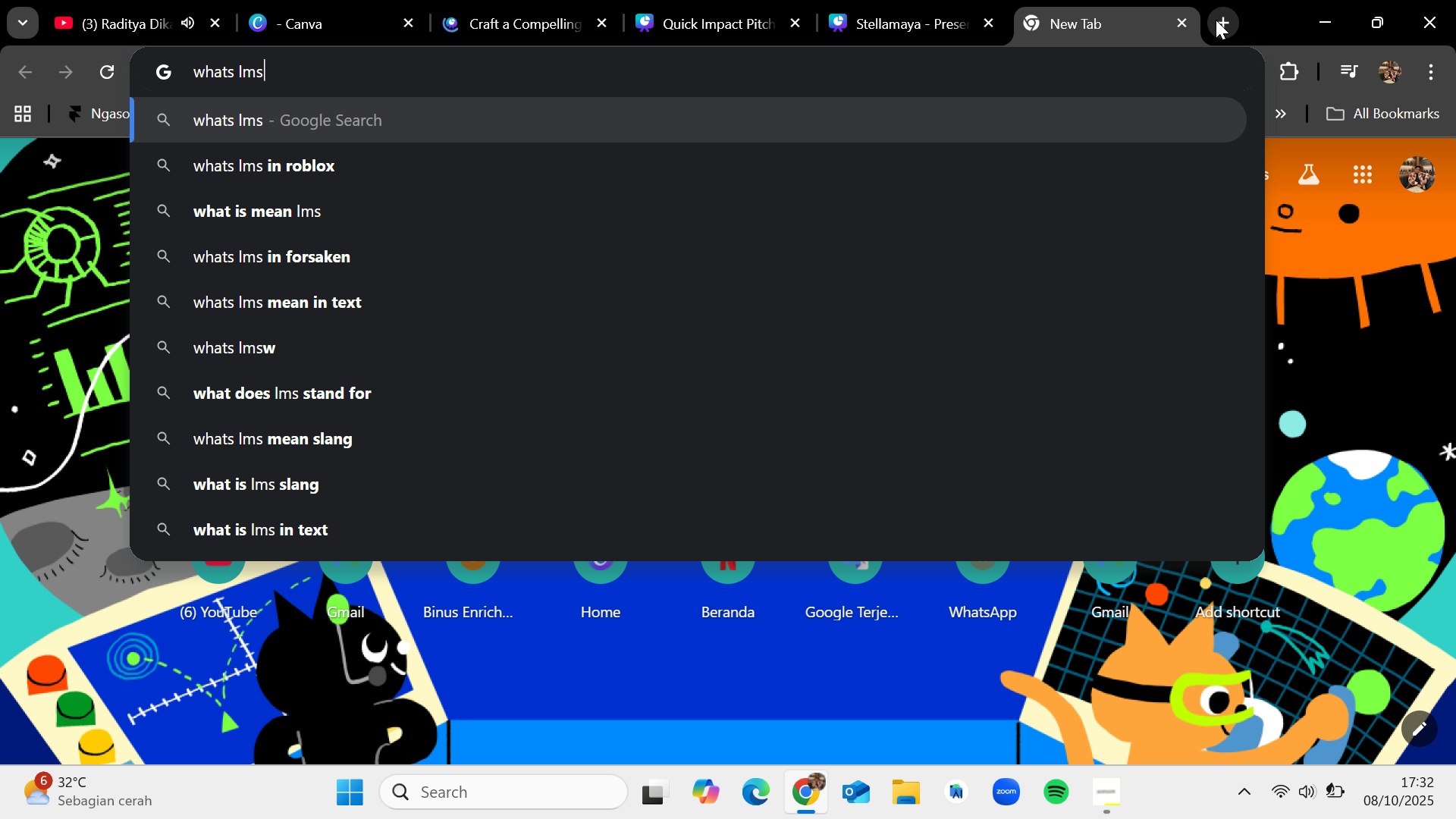 
key(Enter)
 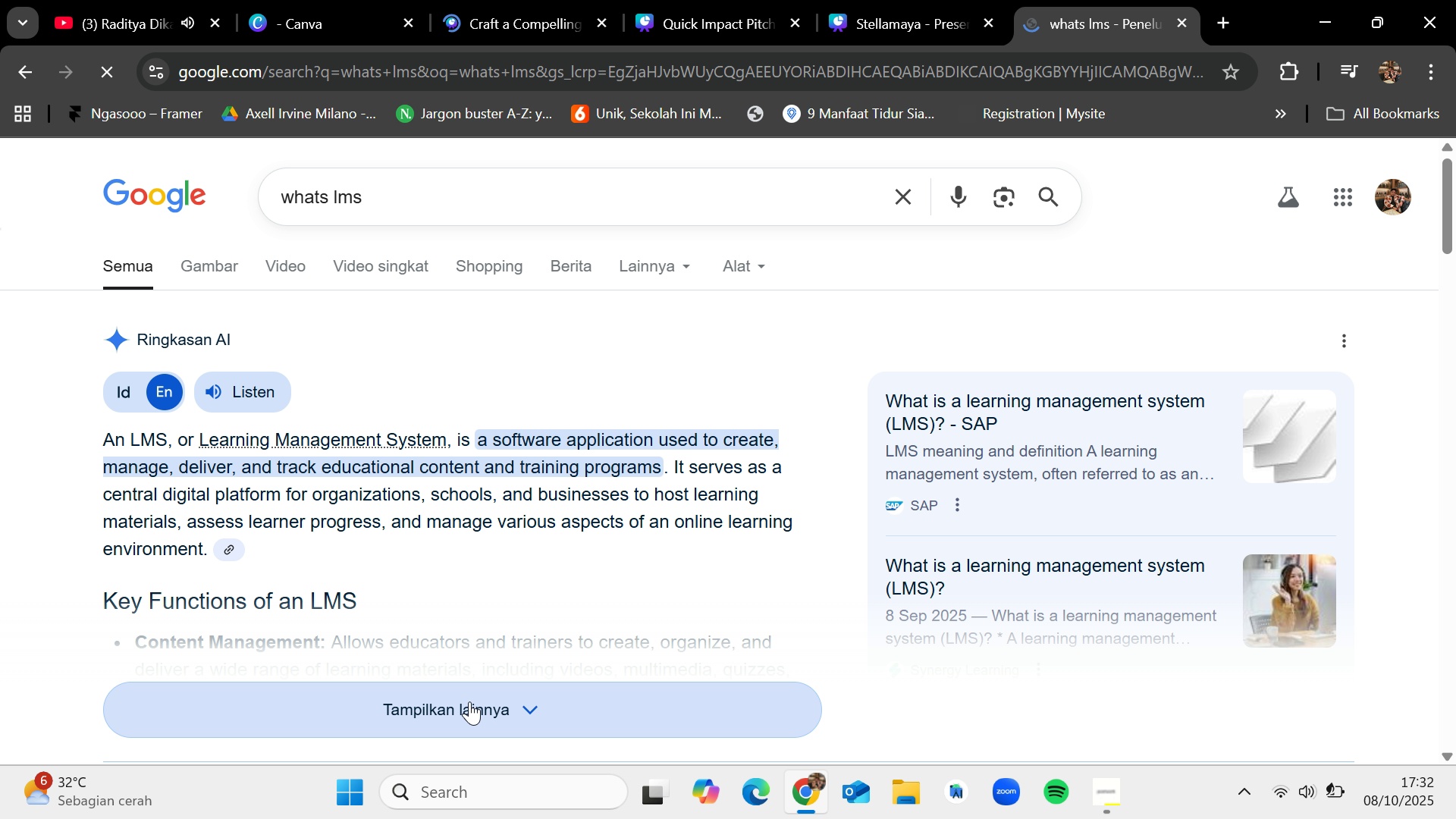 
left_click([469, 701])
 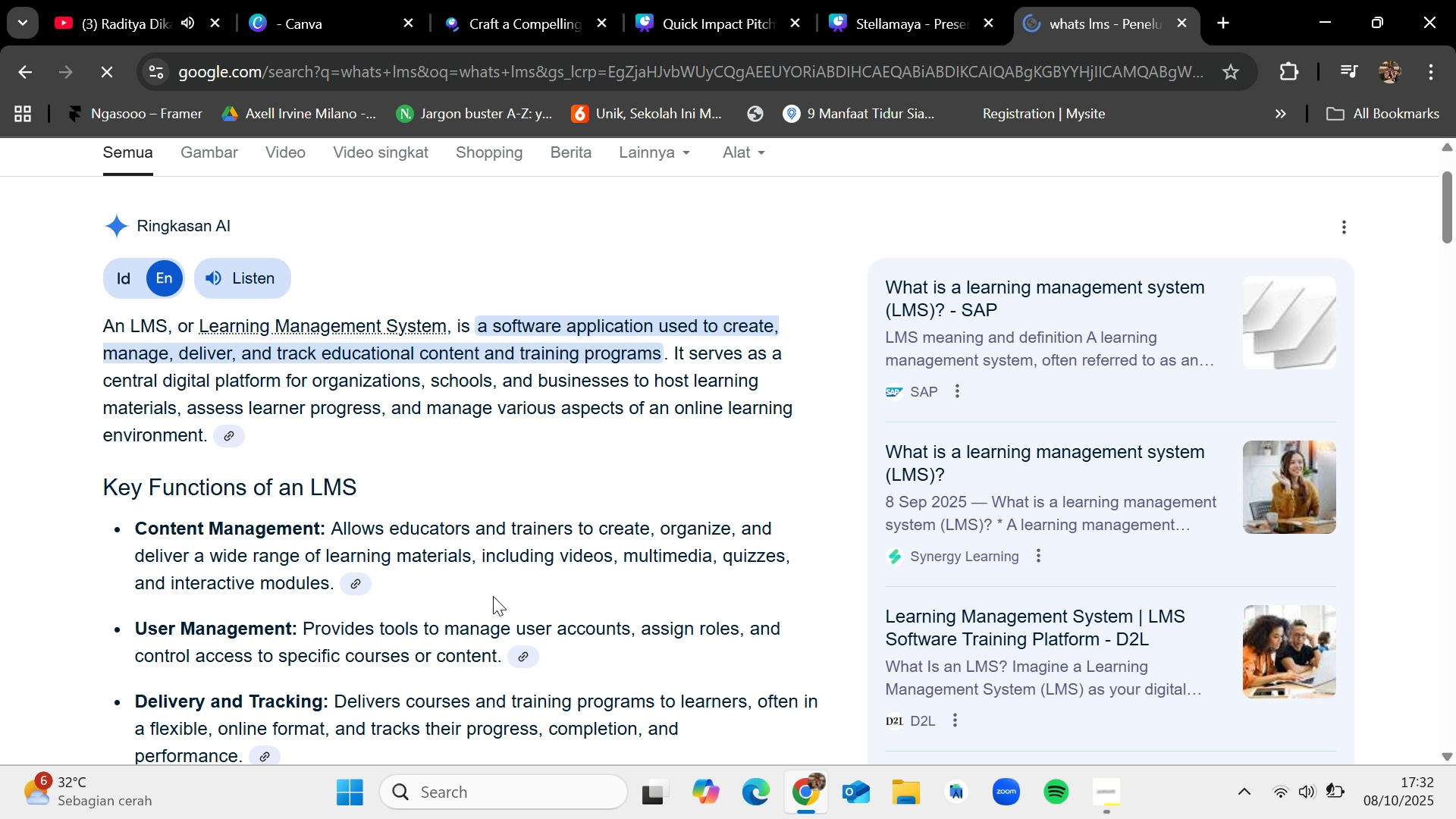 
scroll: coordinate [499, 609], scroll_direction: down, amount: 1.0
 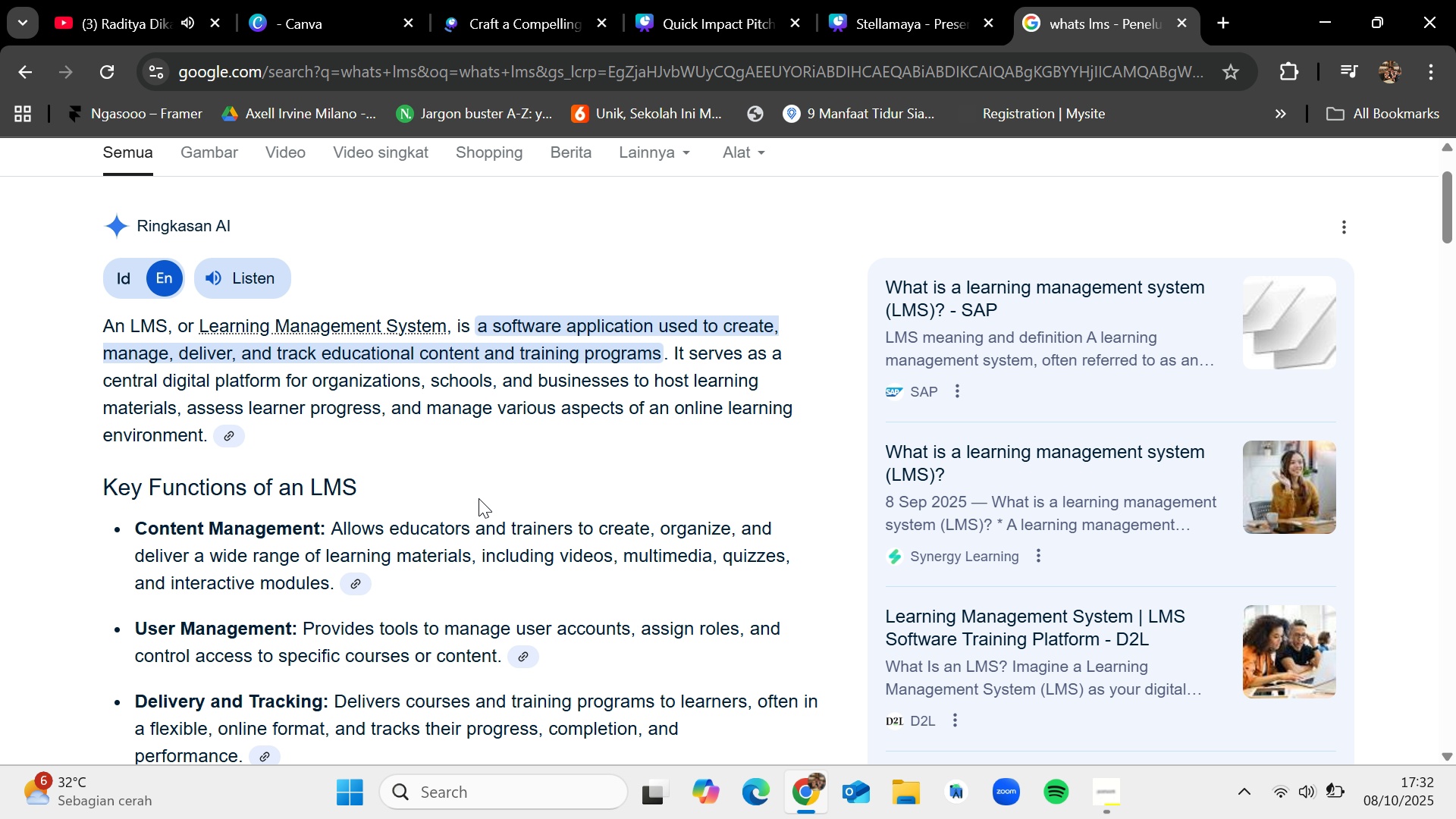 
wait(14.69)
 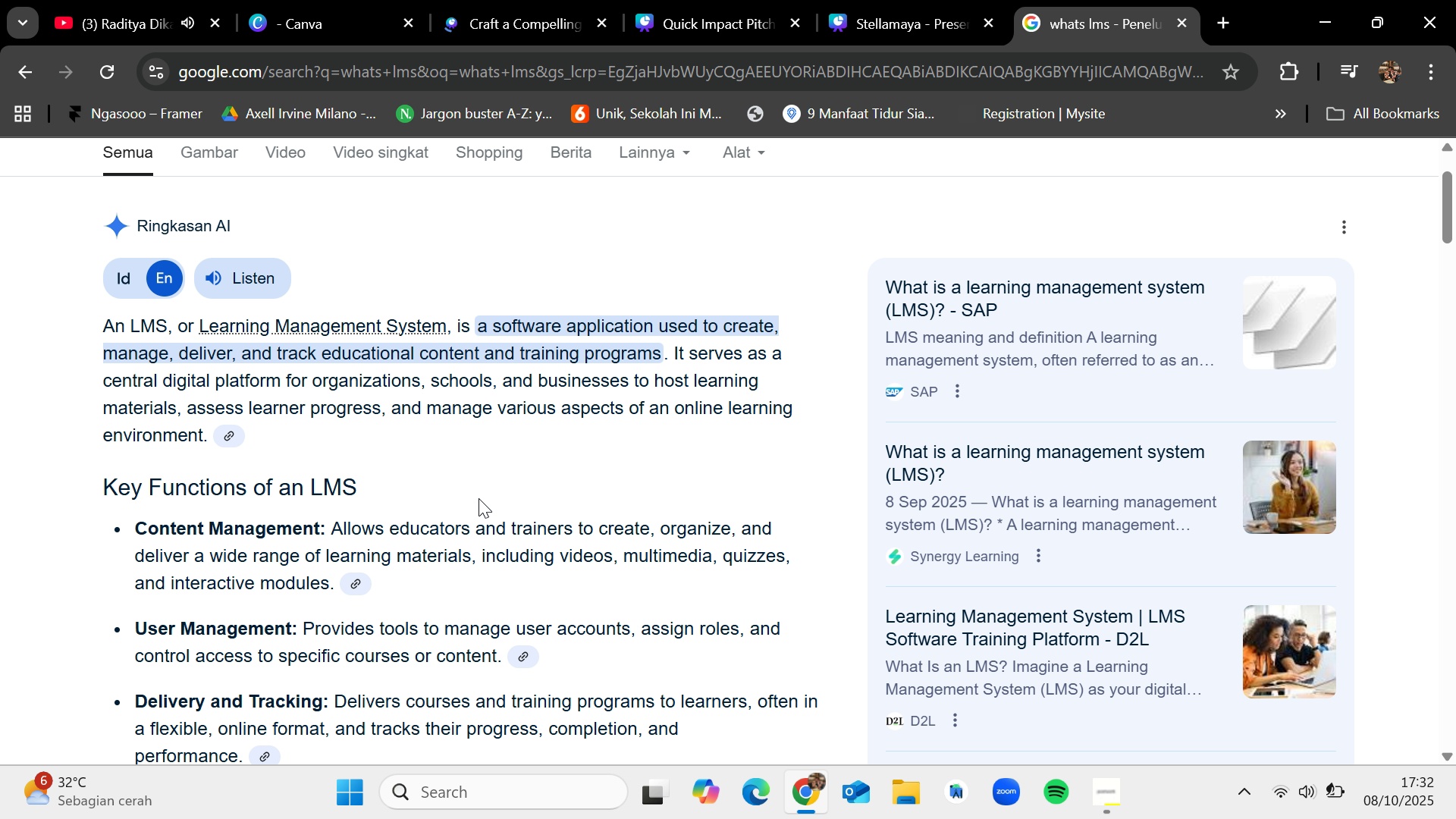 
left_click_drag(start_coordinate=[458, 318], to_coordinate=[658, 342])
 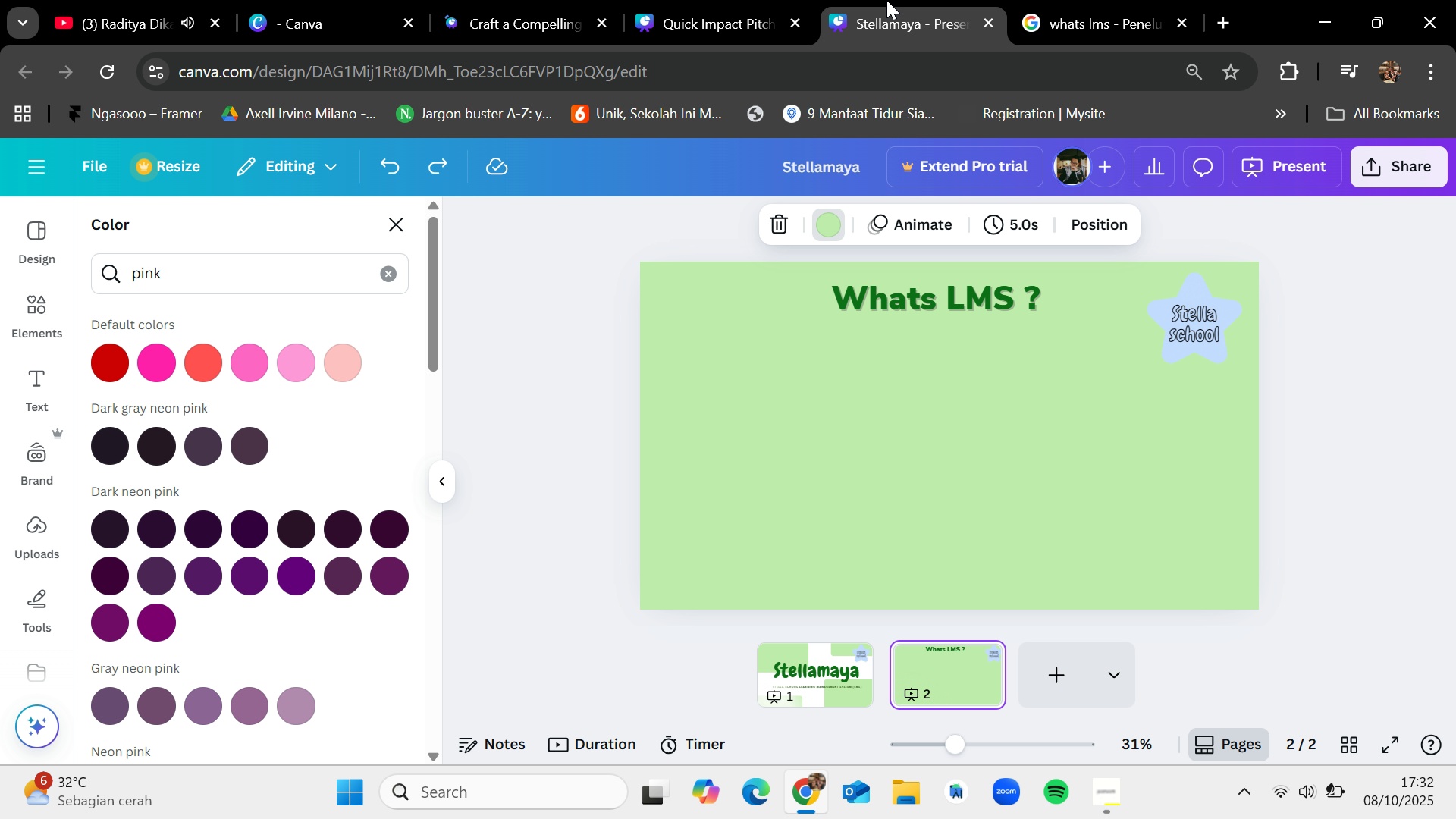 
left_click([886, 0])
 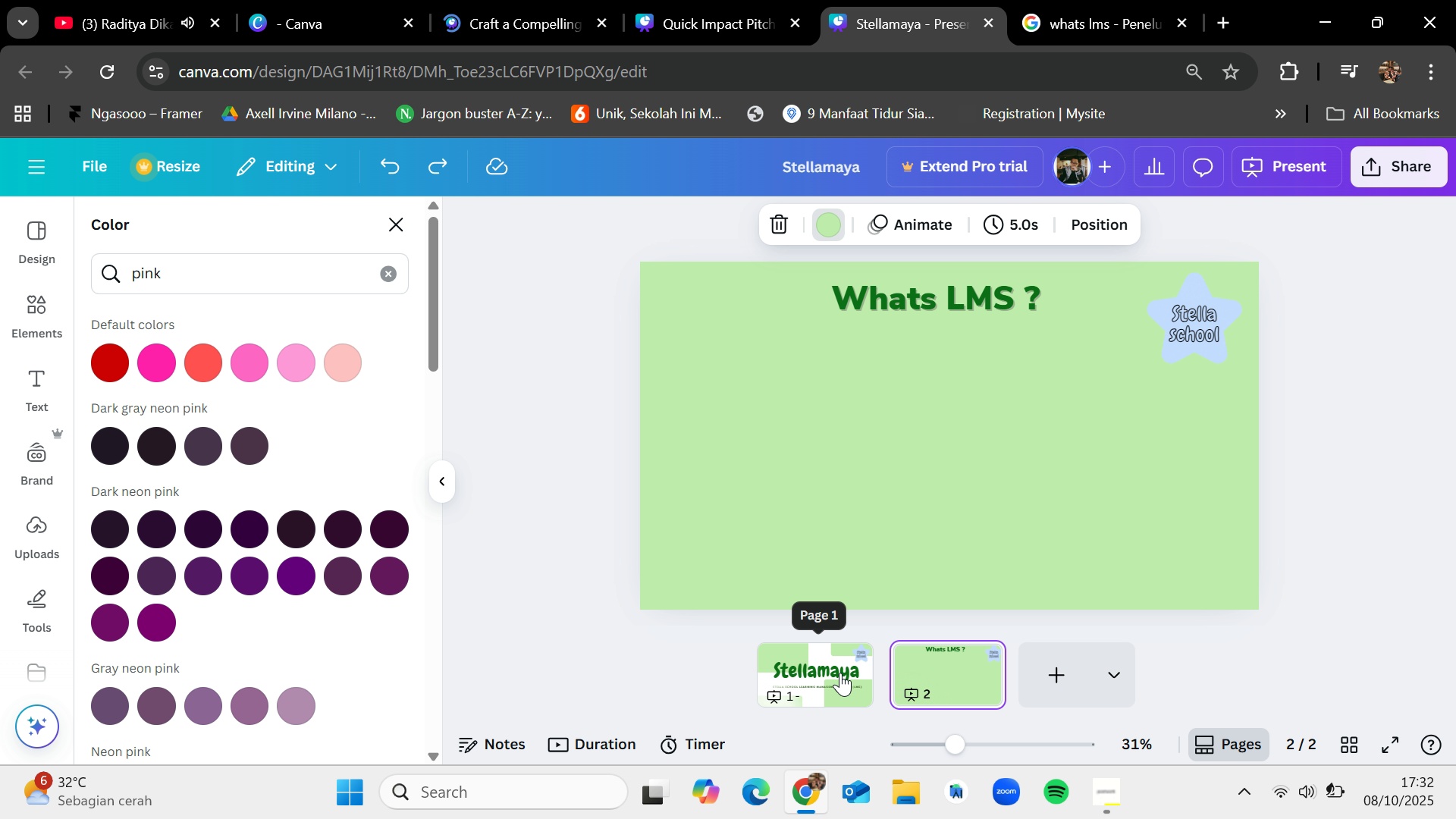 
left_click([821, 0])
 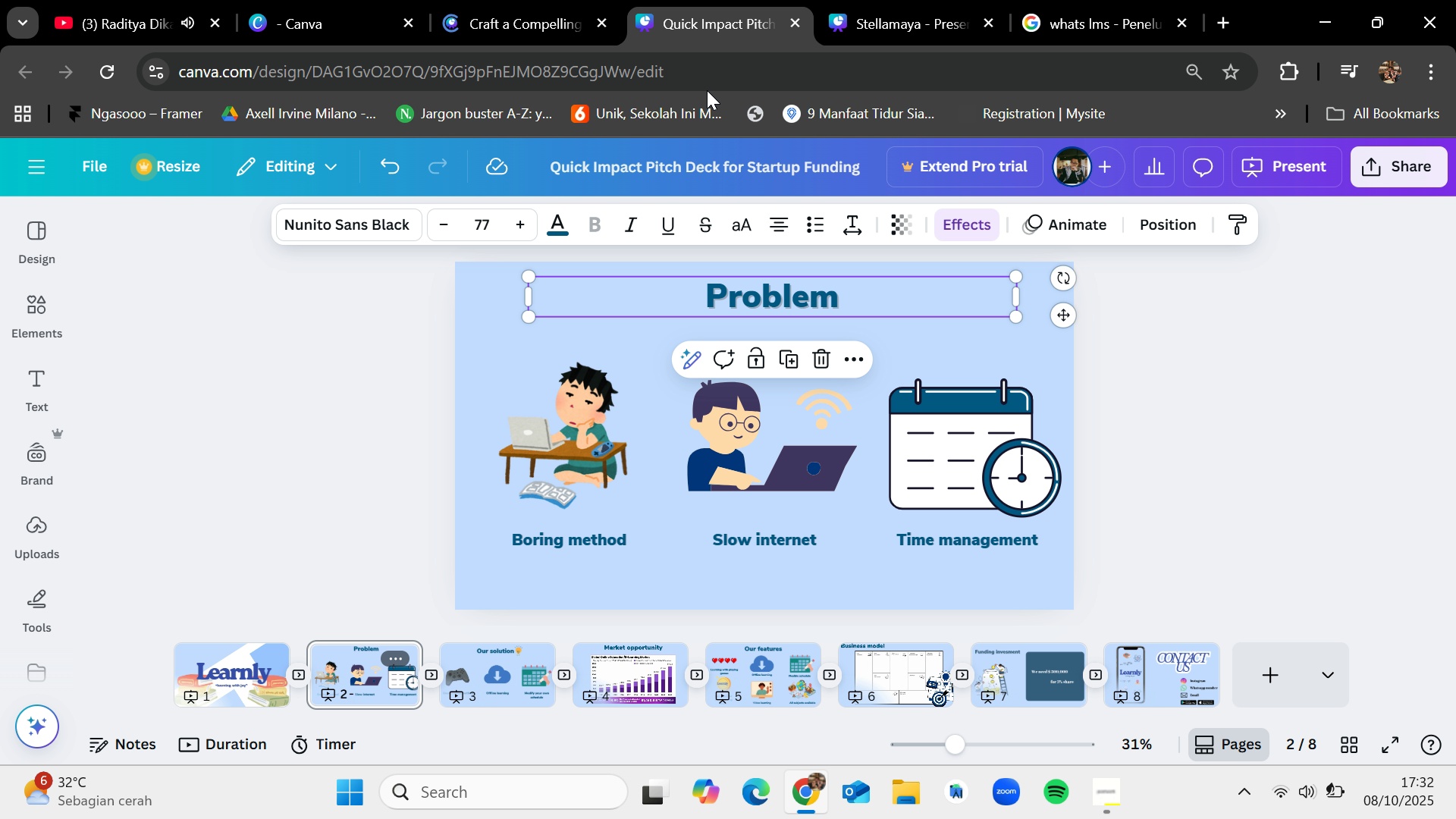 
left_click([713, 0])
 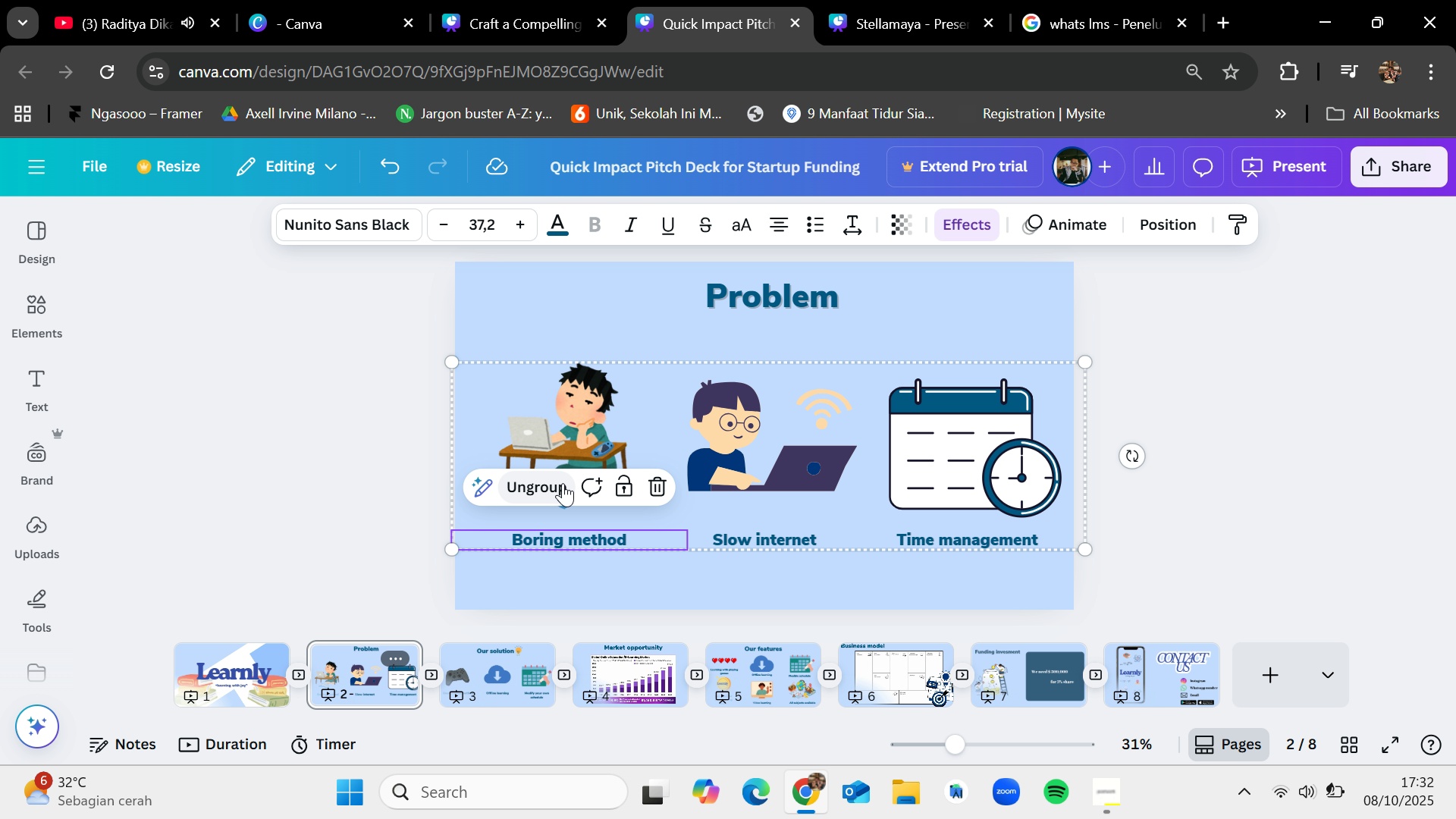 
left_click([364, 488])
 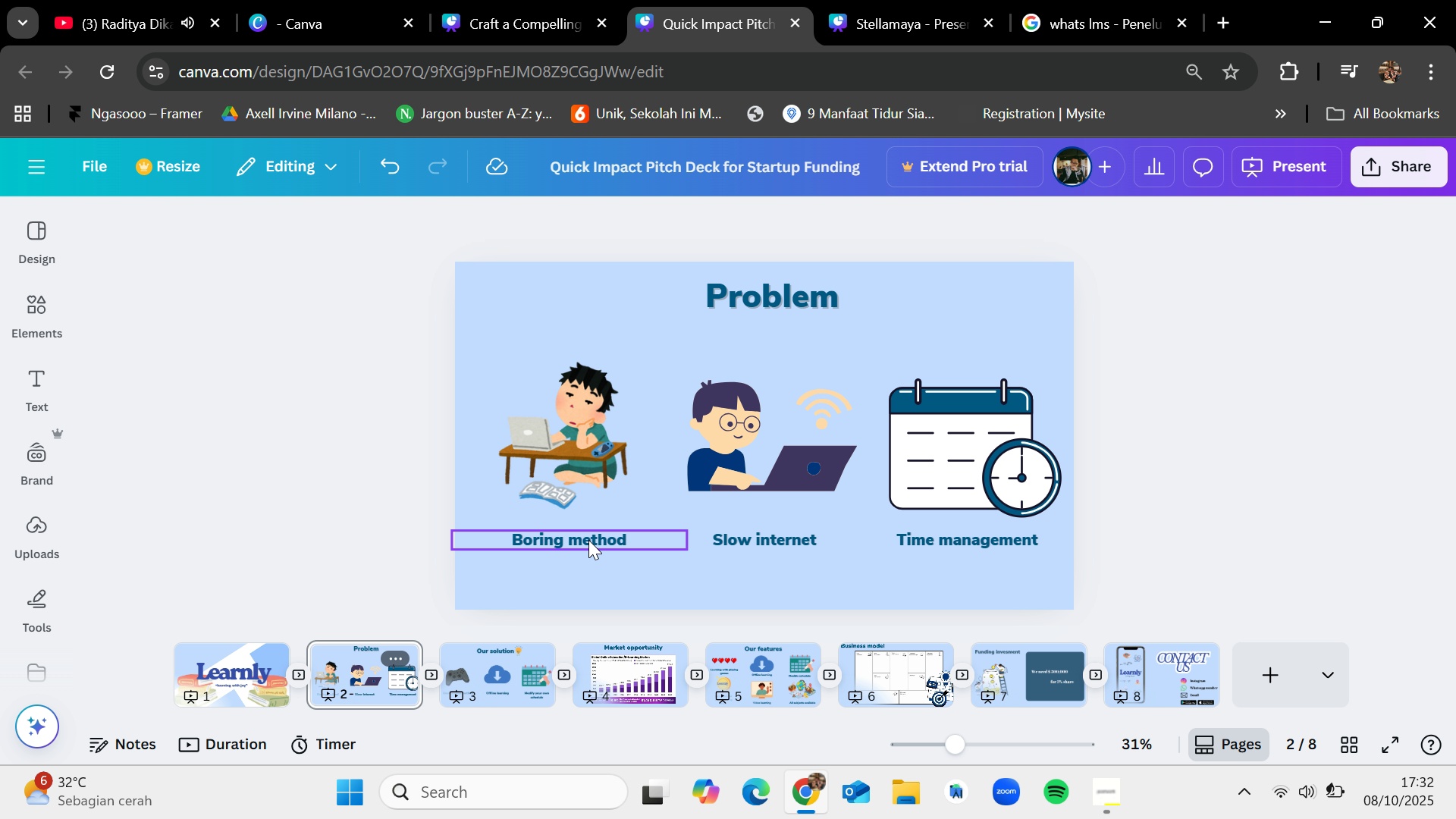 
left_click([588, 540])
 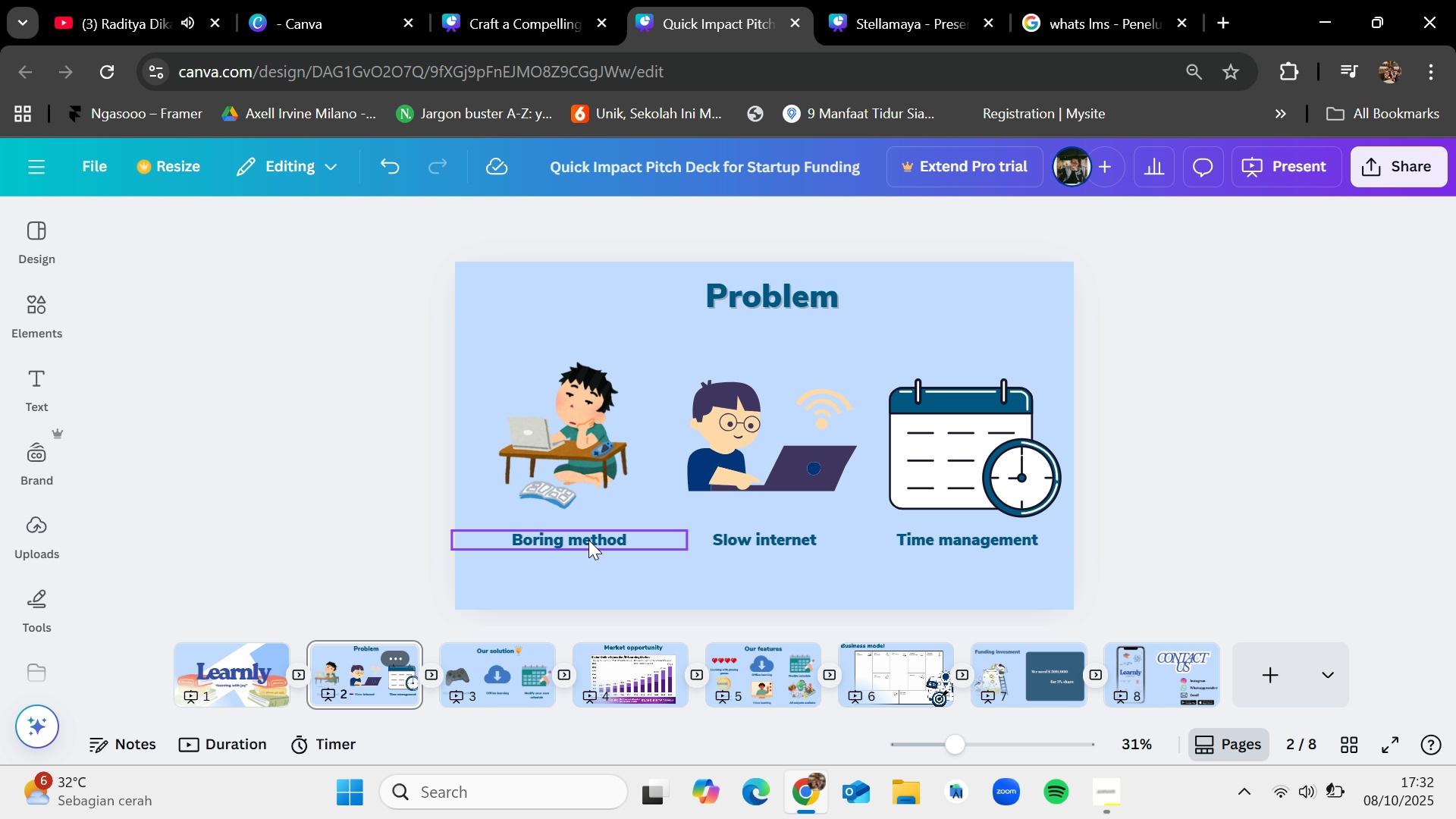 
key(Control+C)
 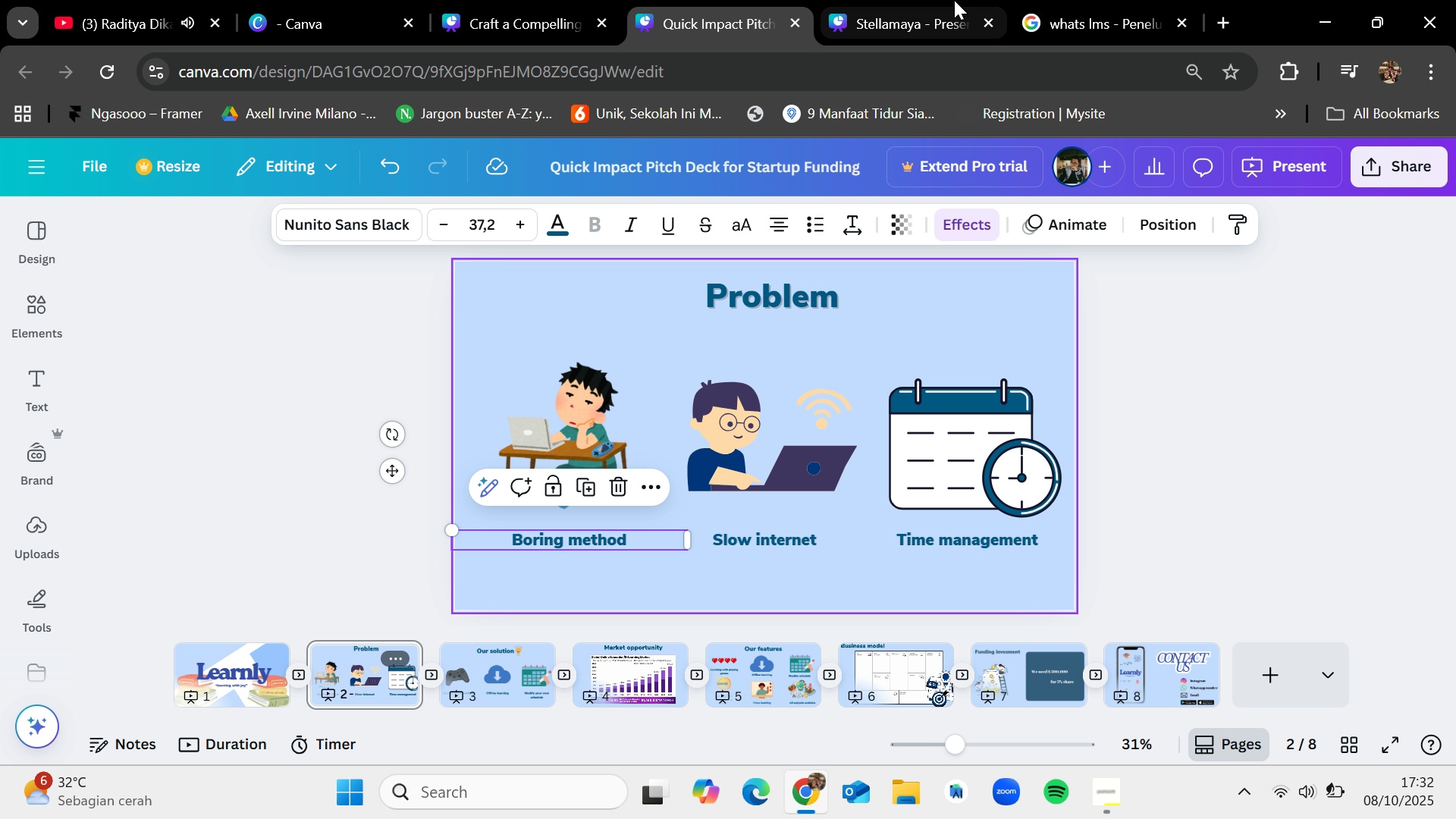 
left_click([948, 0])
 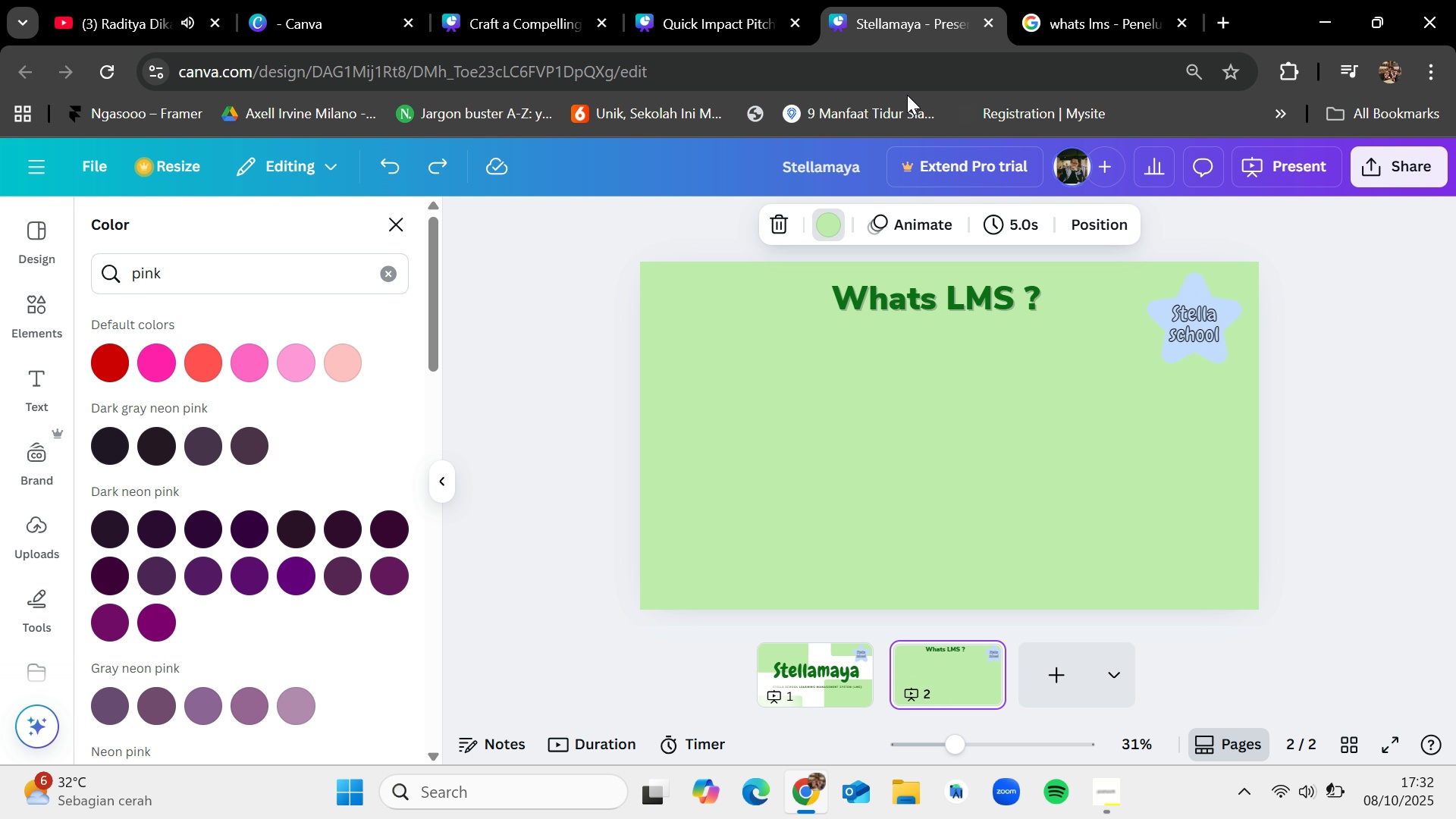 
key(Control+V)
 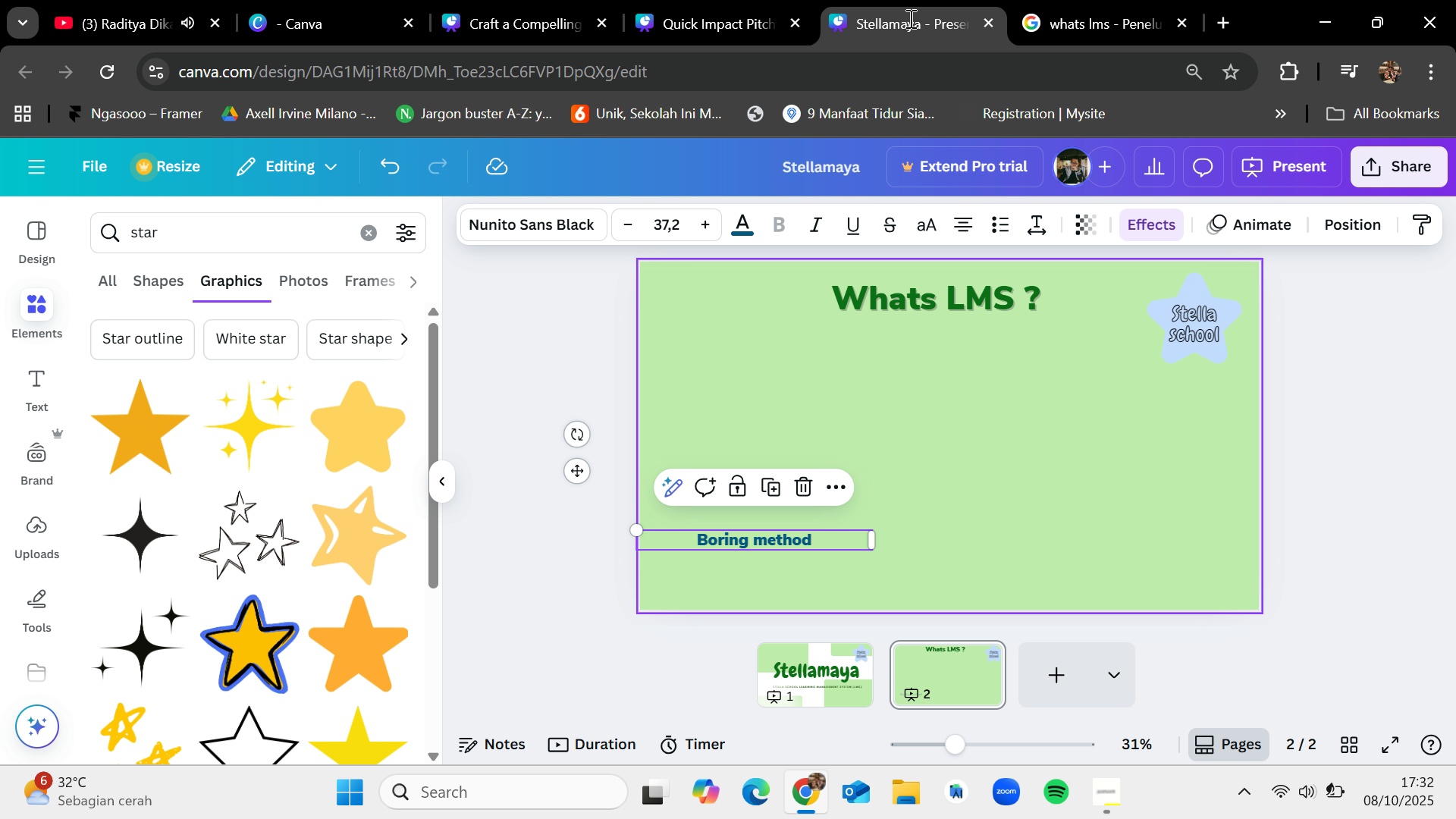 
left_click([1083, 0])
 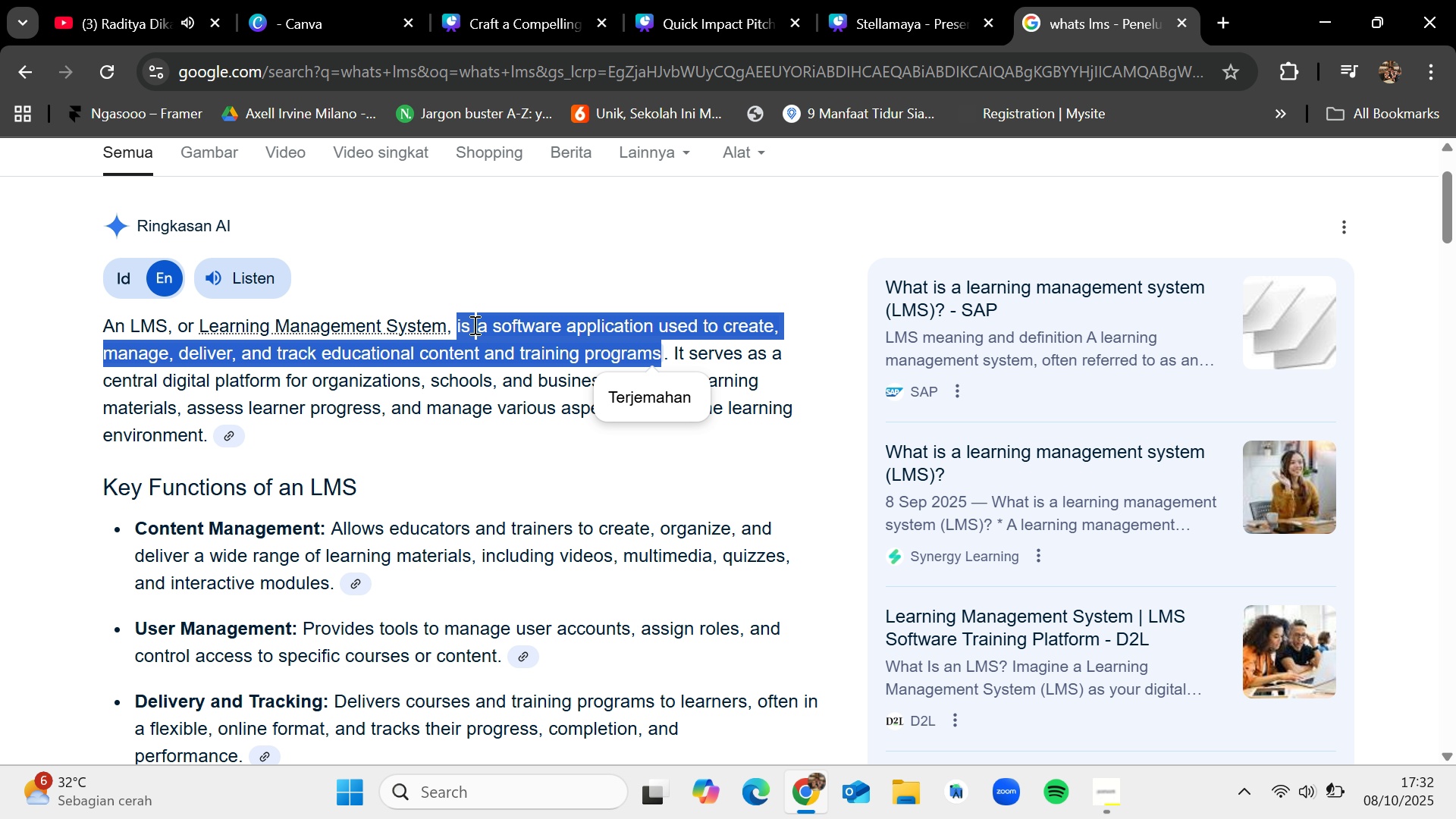 
left_click([475, 328])
 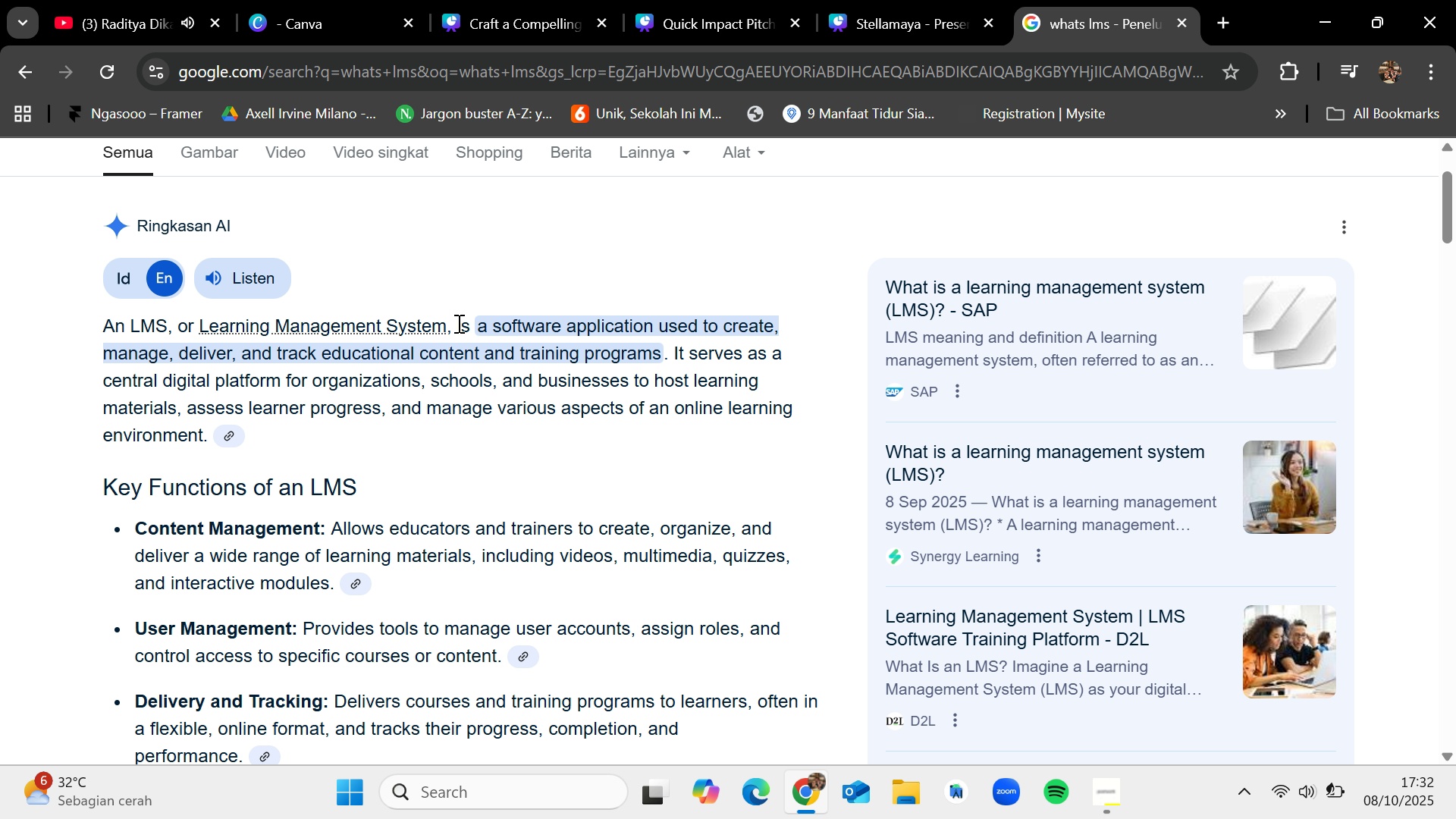 
left_click_drag(start_coordinate=[457, 322], to_coordinate=[670, 359])
 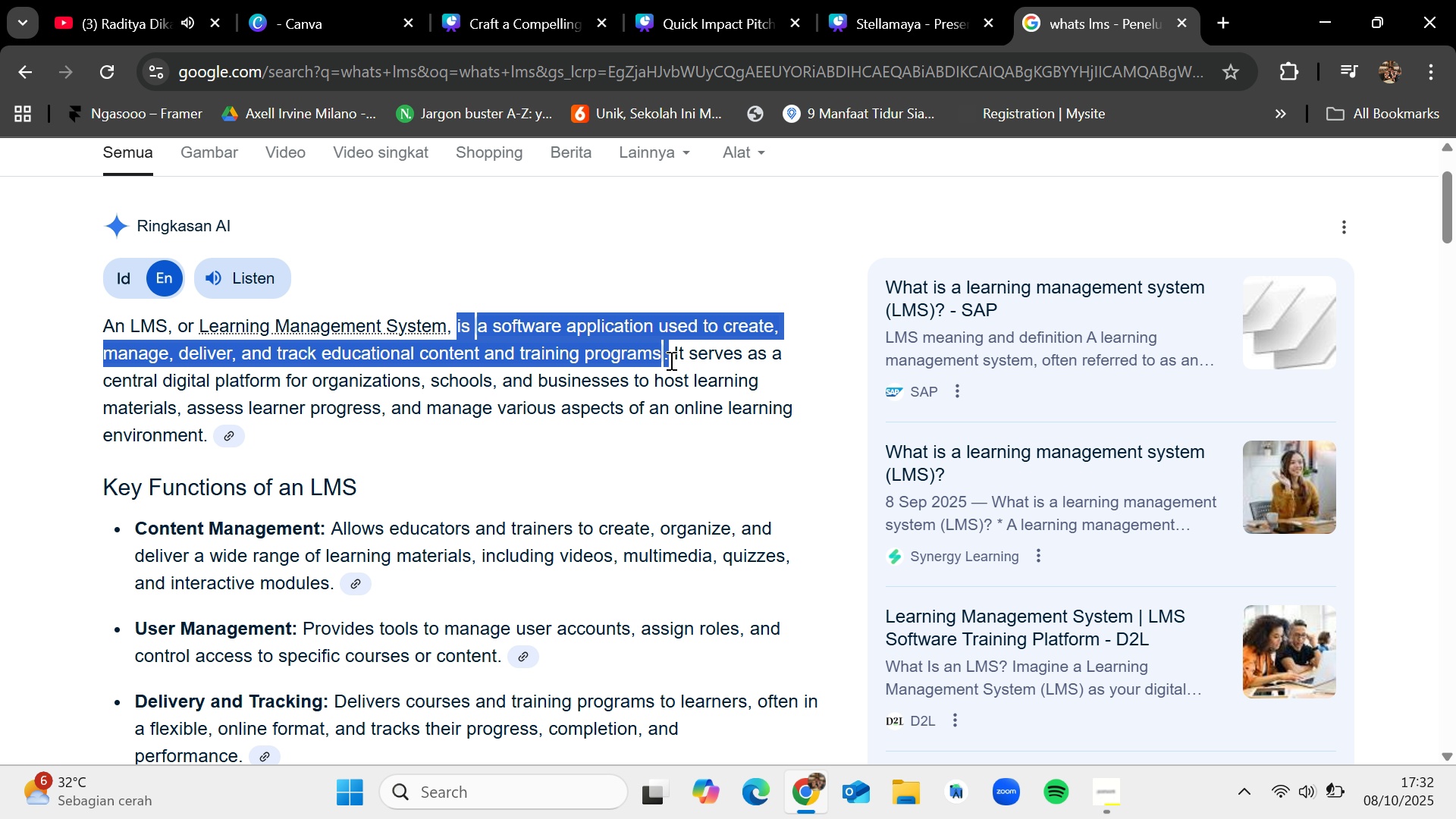 
key(Control+C)
 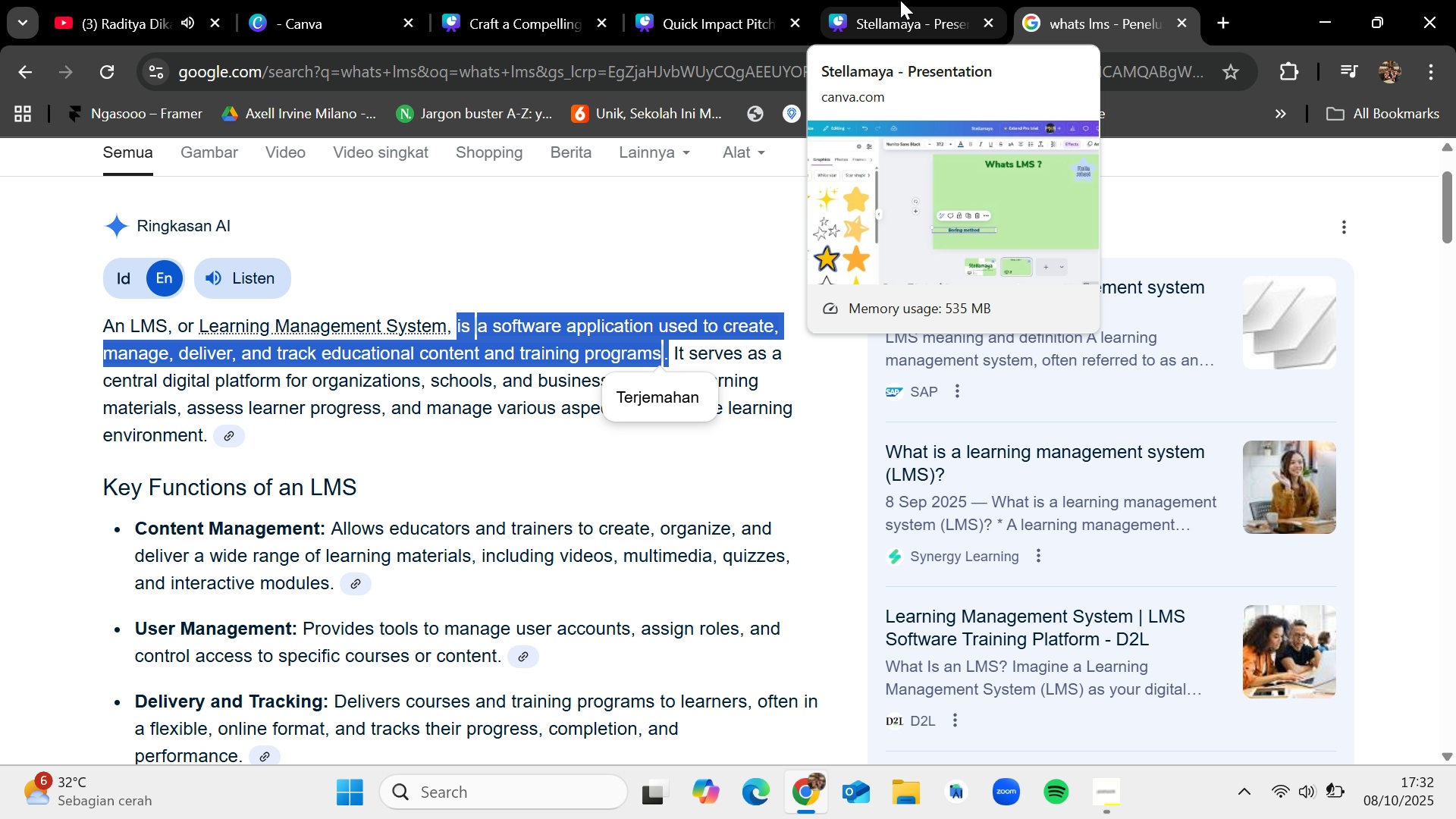 
left_click([900, 0])
 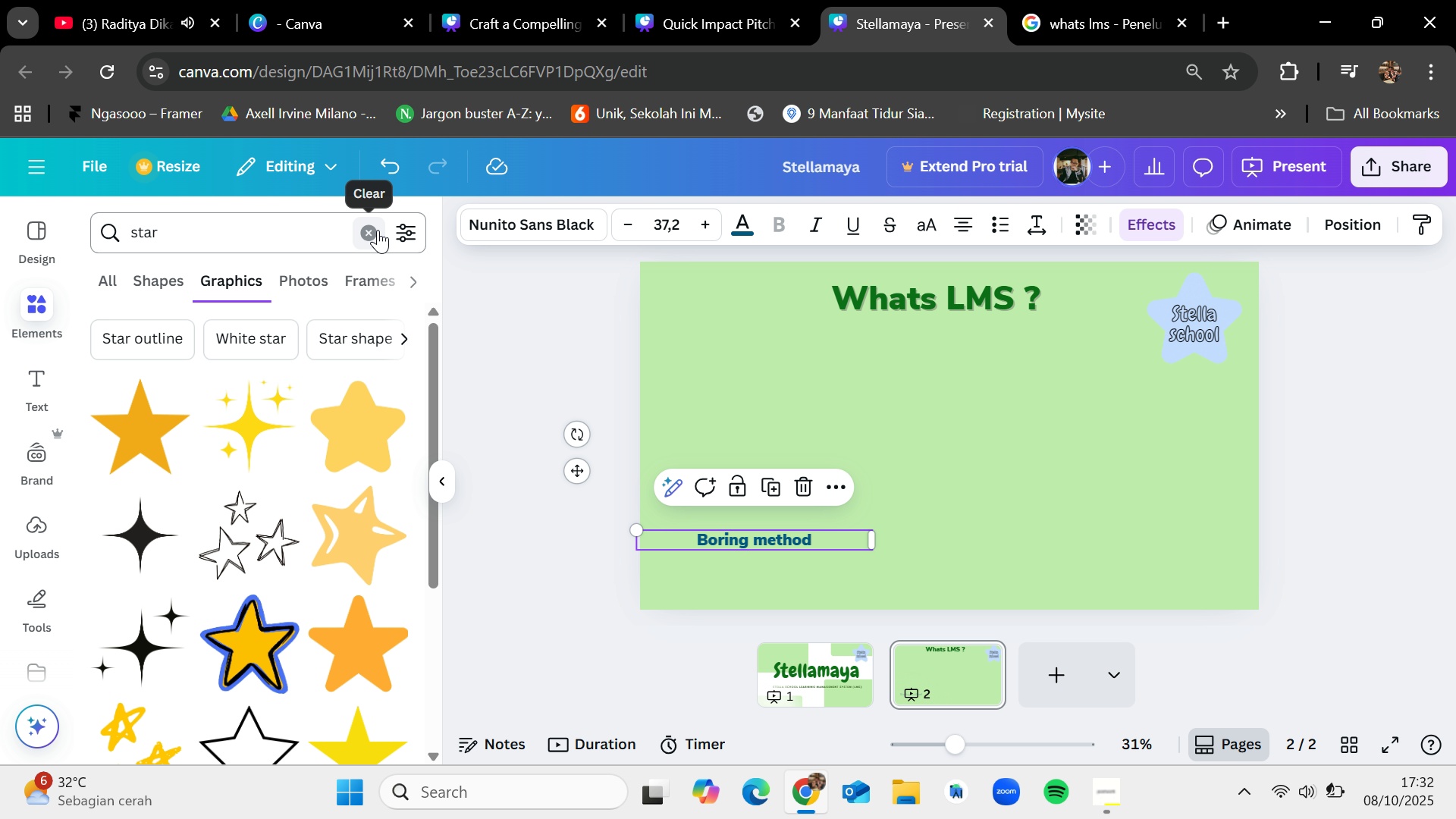 
left_click([376, 230])
 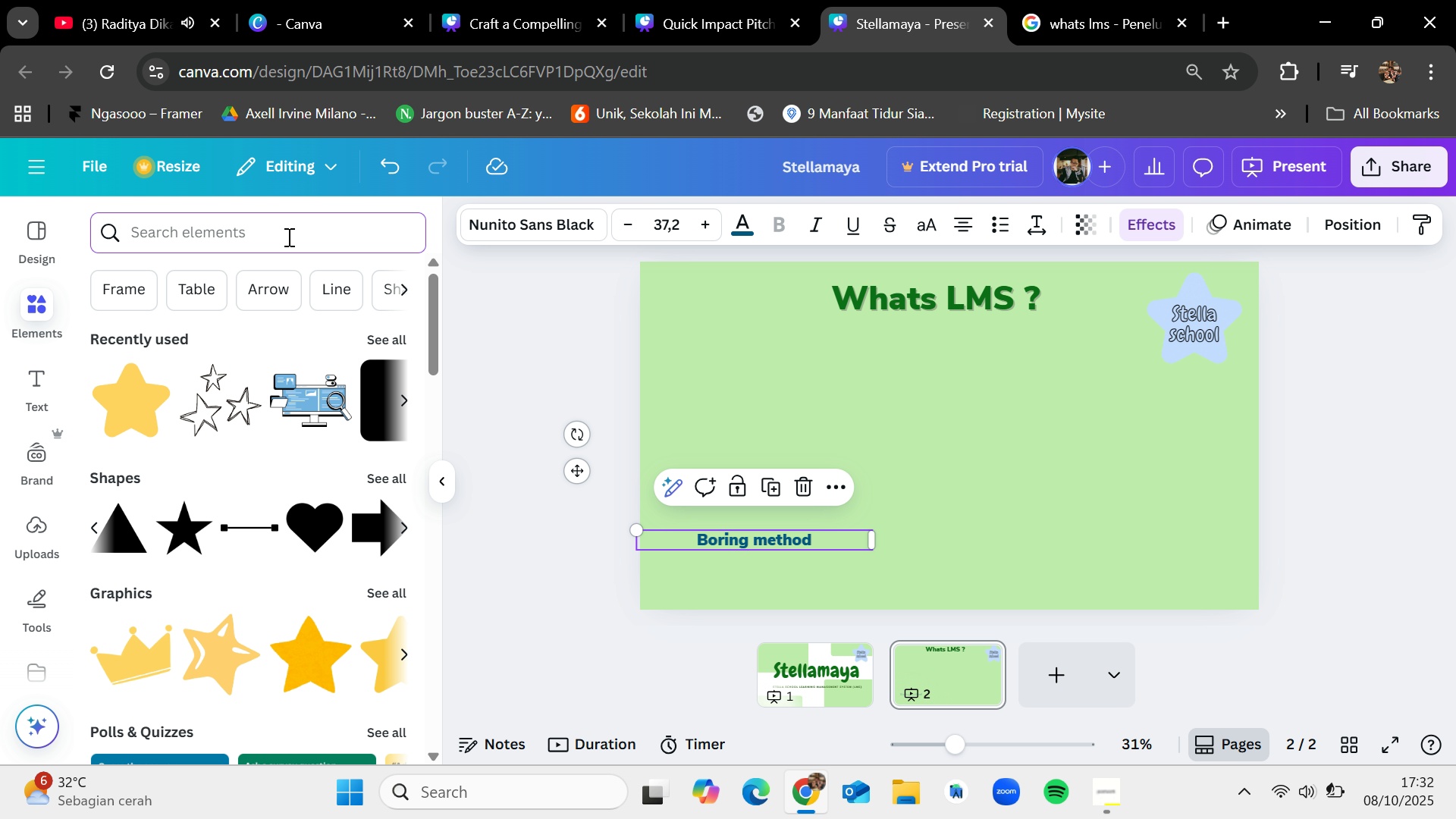 
type(LMS)
 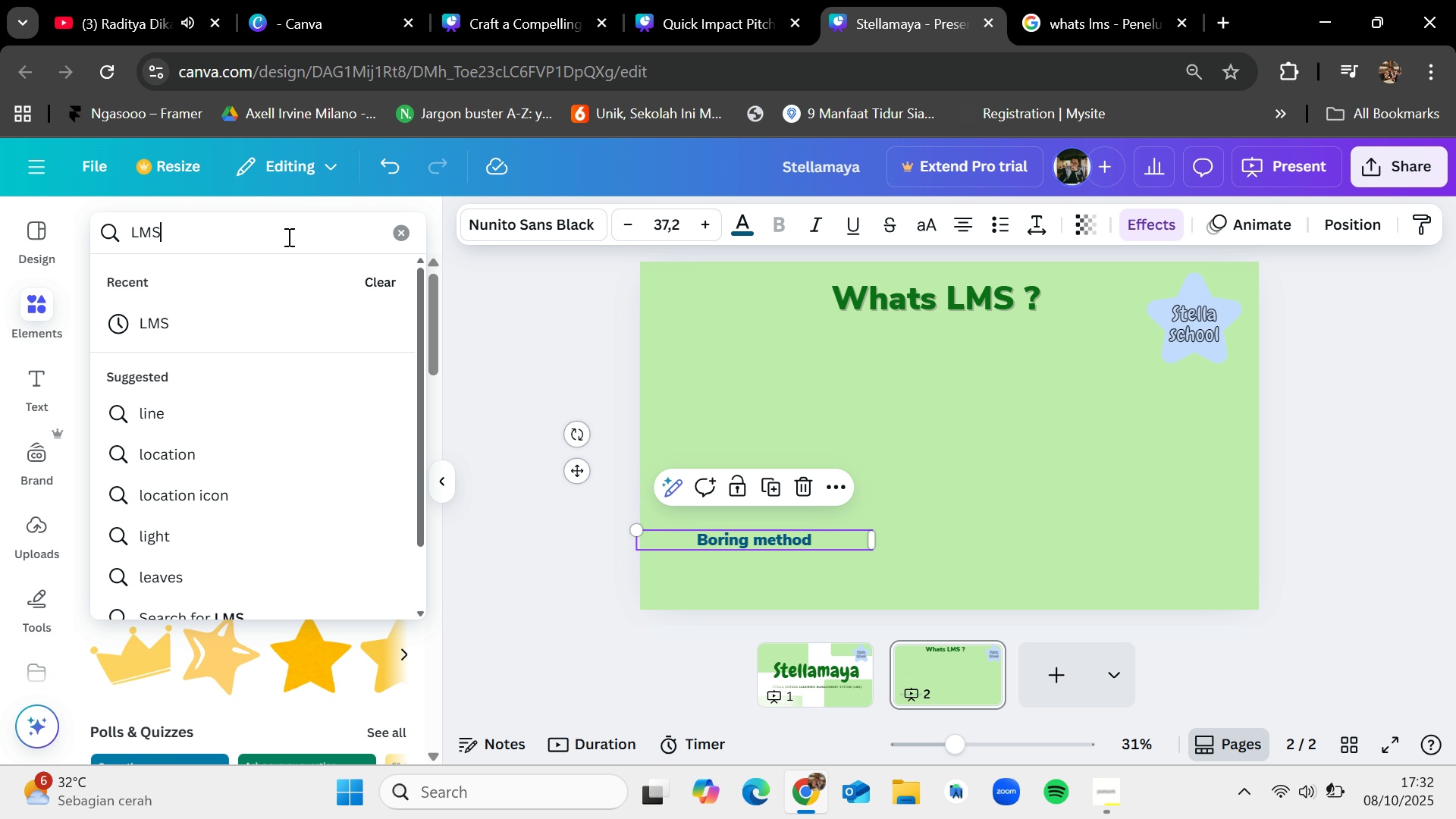 
key(Shift+Enter)
 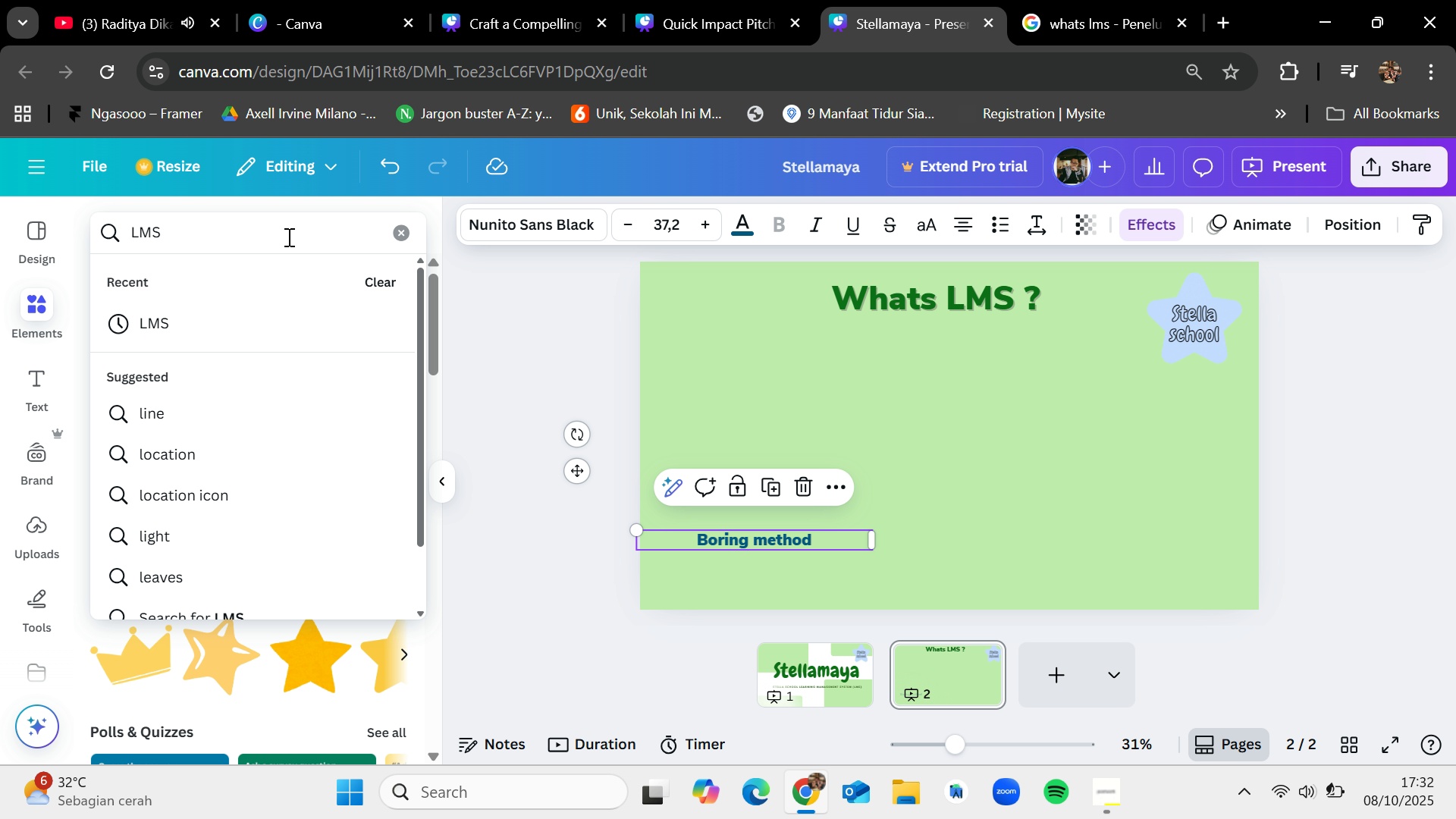 
key(Enter)
 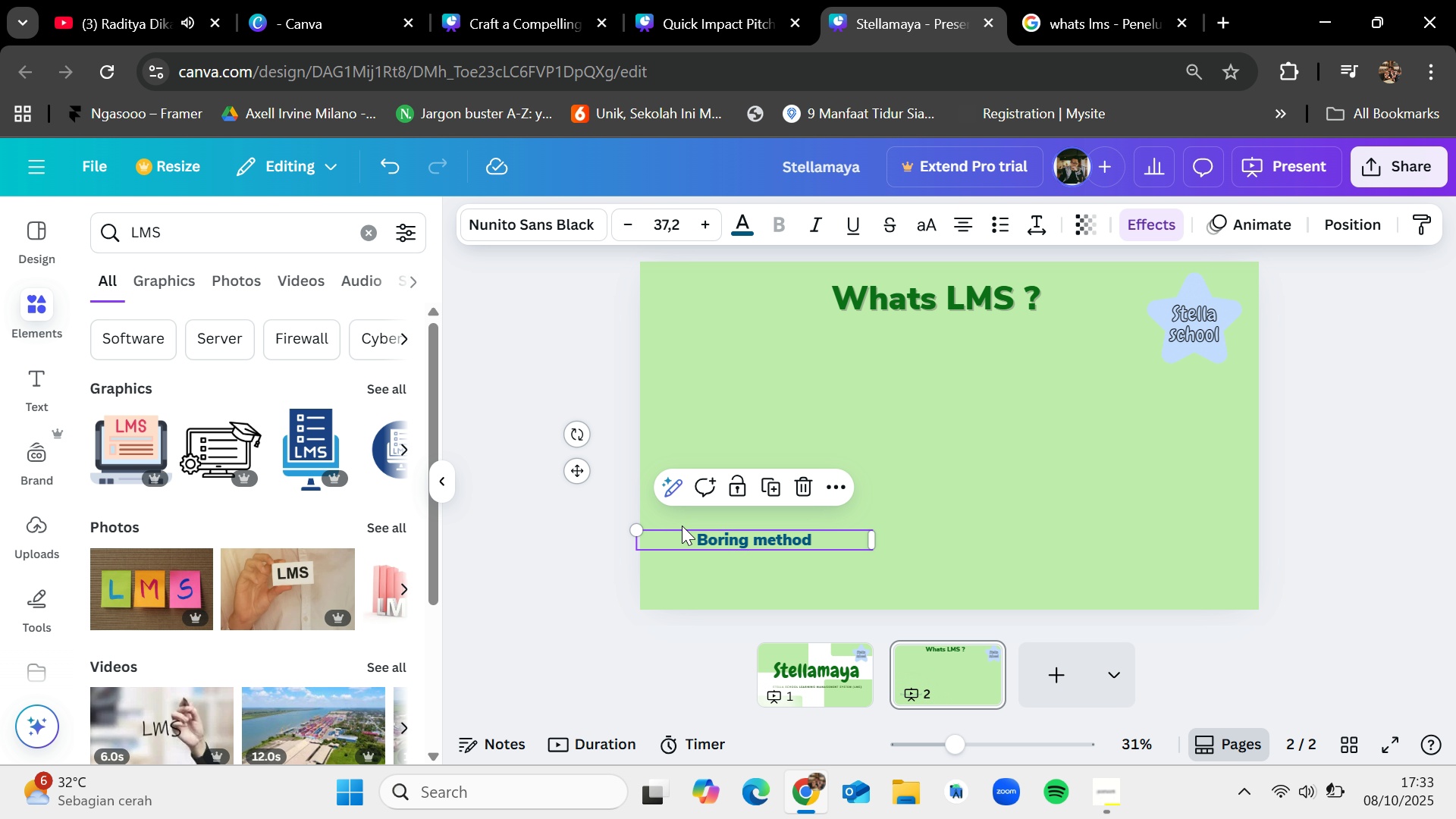 
double_click([810, 534])
 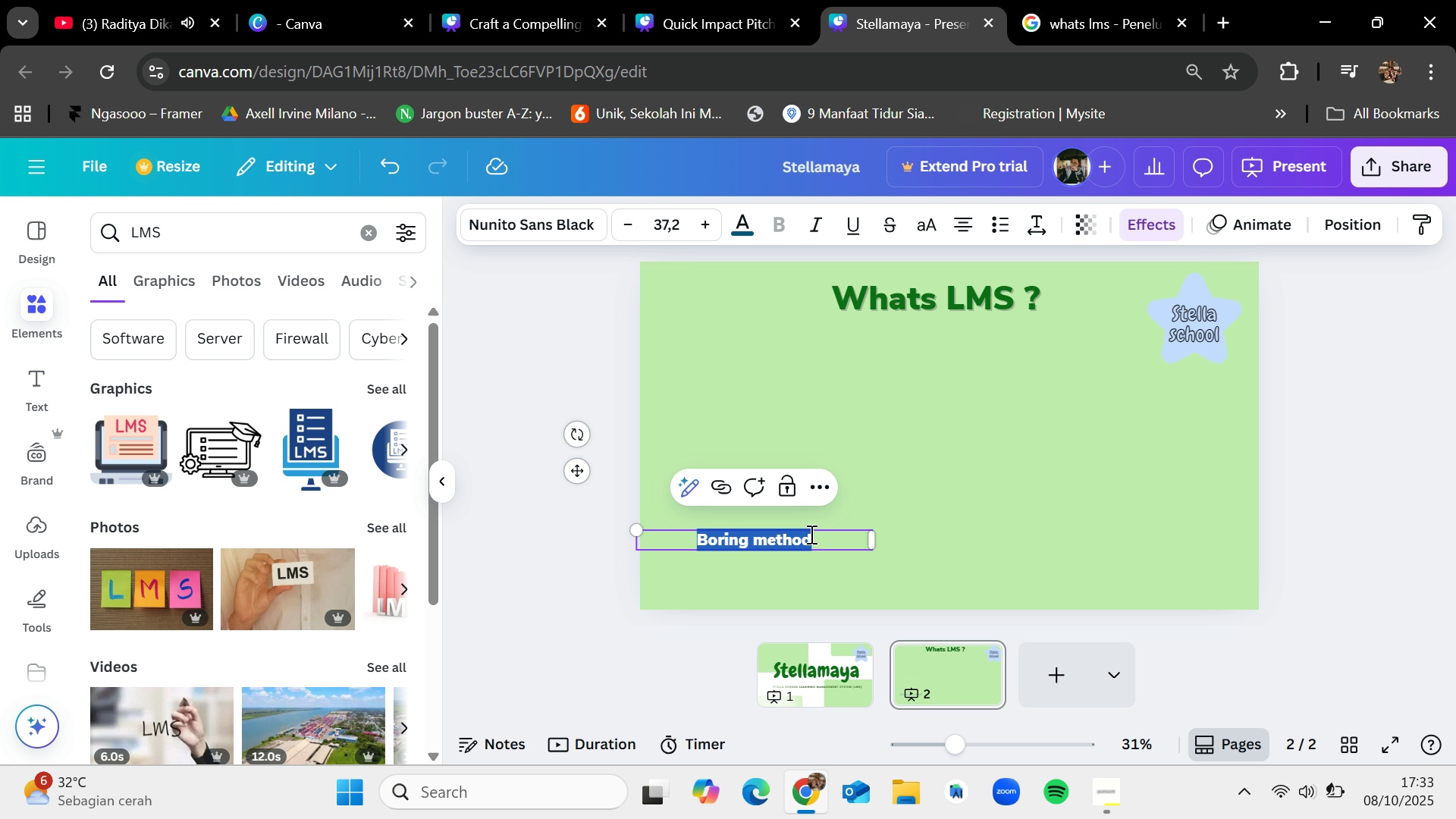 
key(Control+V)
 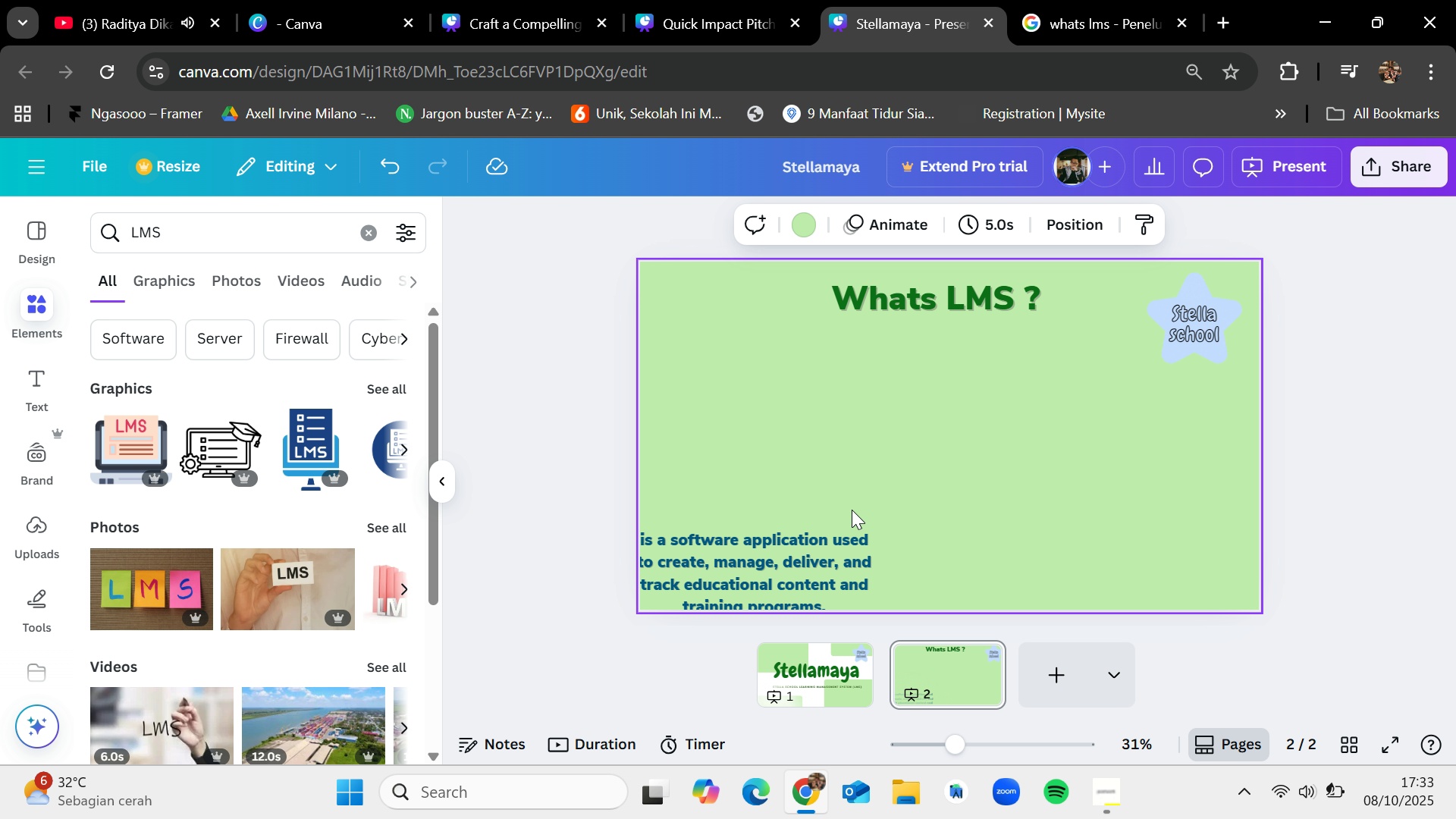 
left_click_drag(start_coordinate=[746, 565], to_coordinate=[780, 381])
 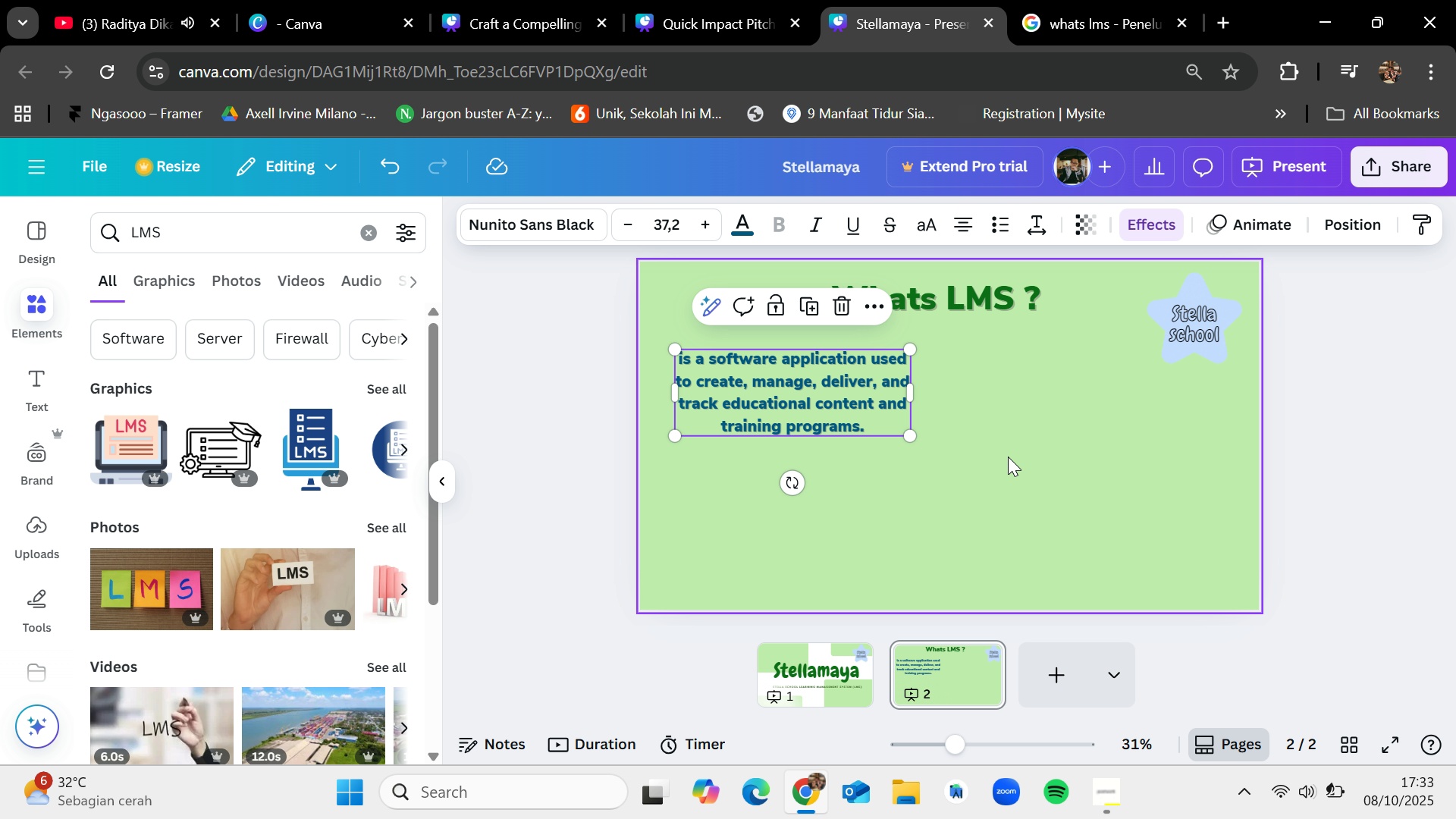 
left_click([1008, 457])
 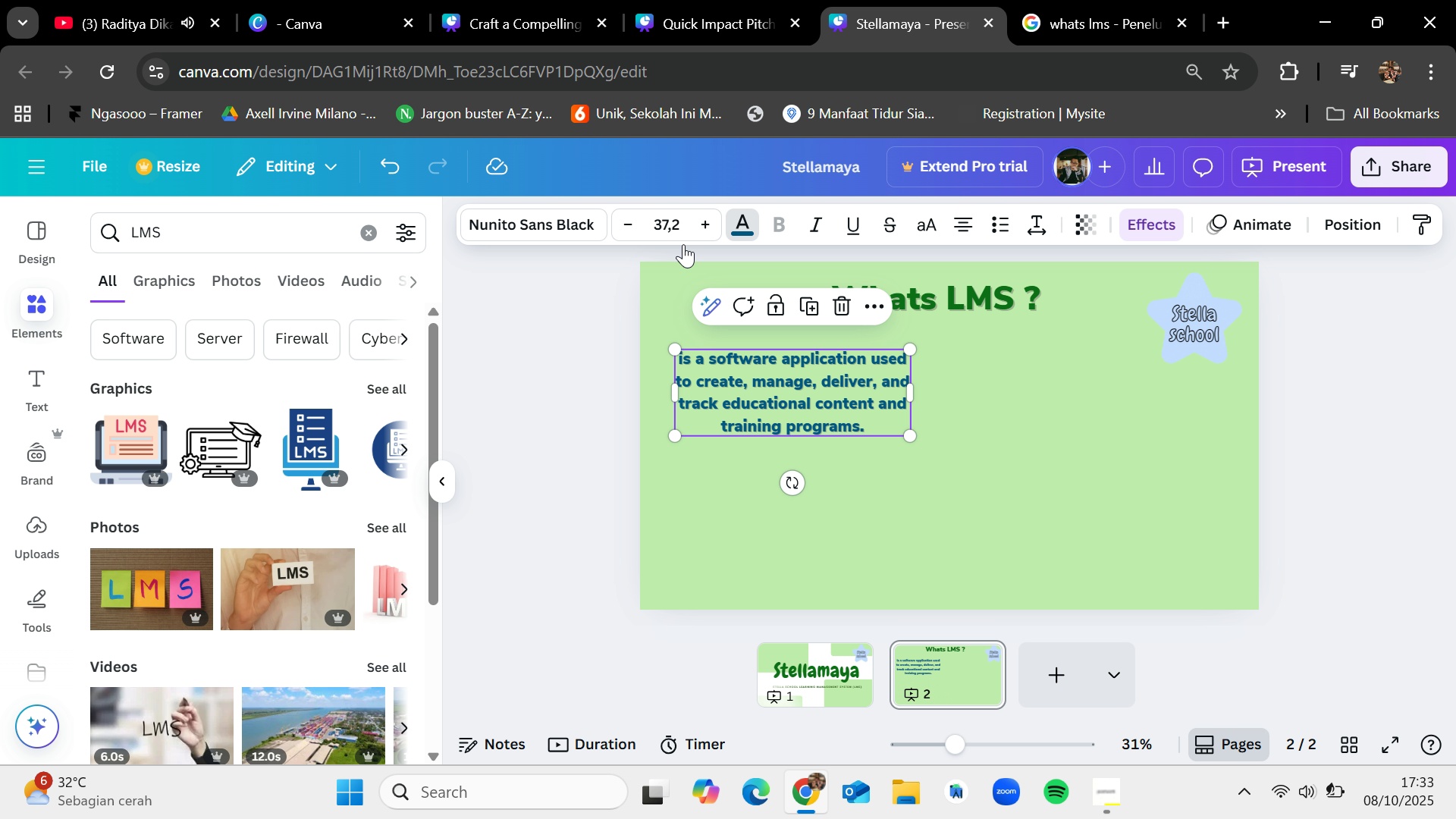 
left_click([246, 365])
 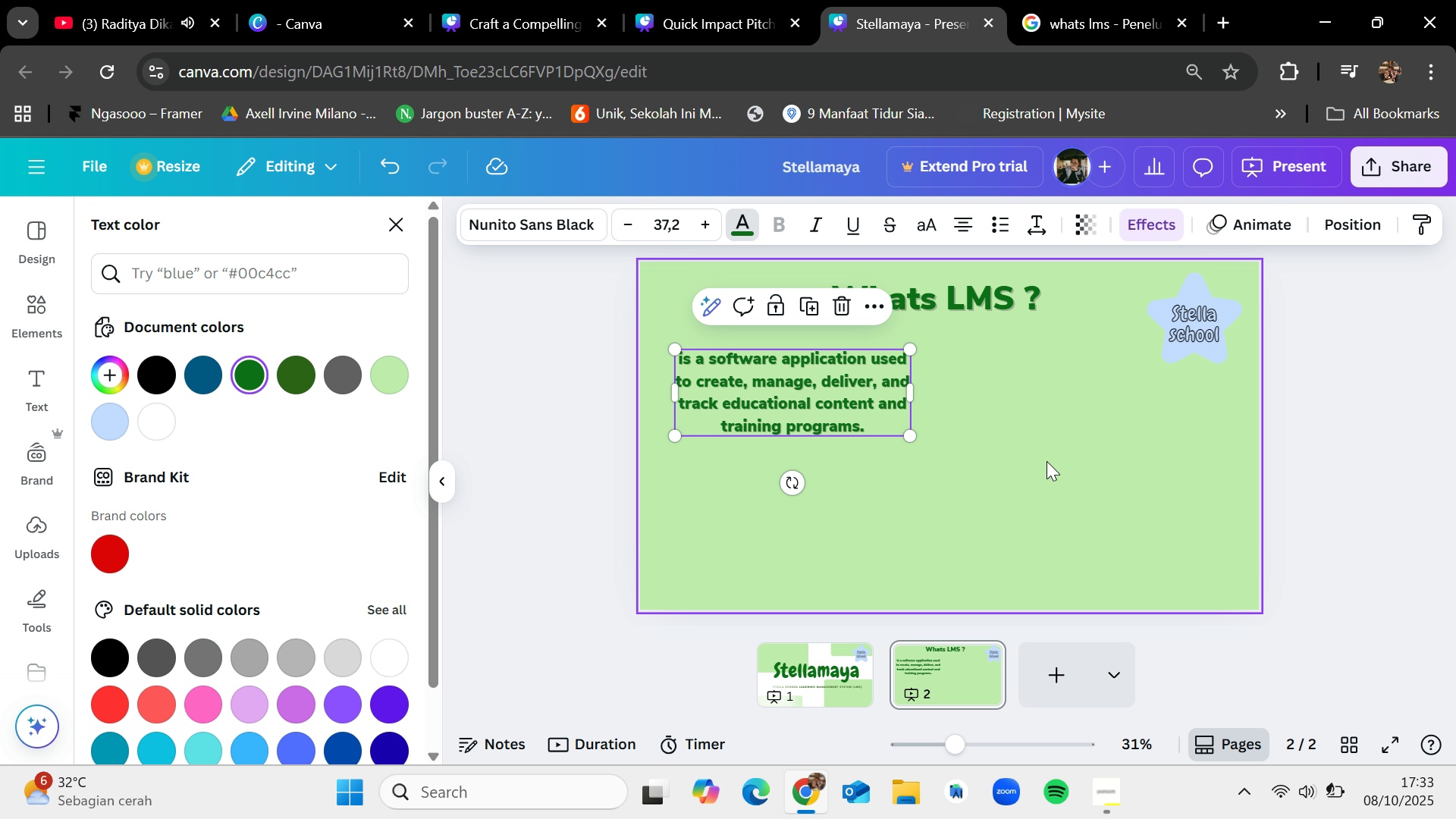 
left_click([1046, 461])
 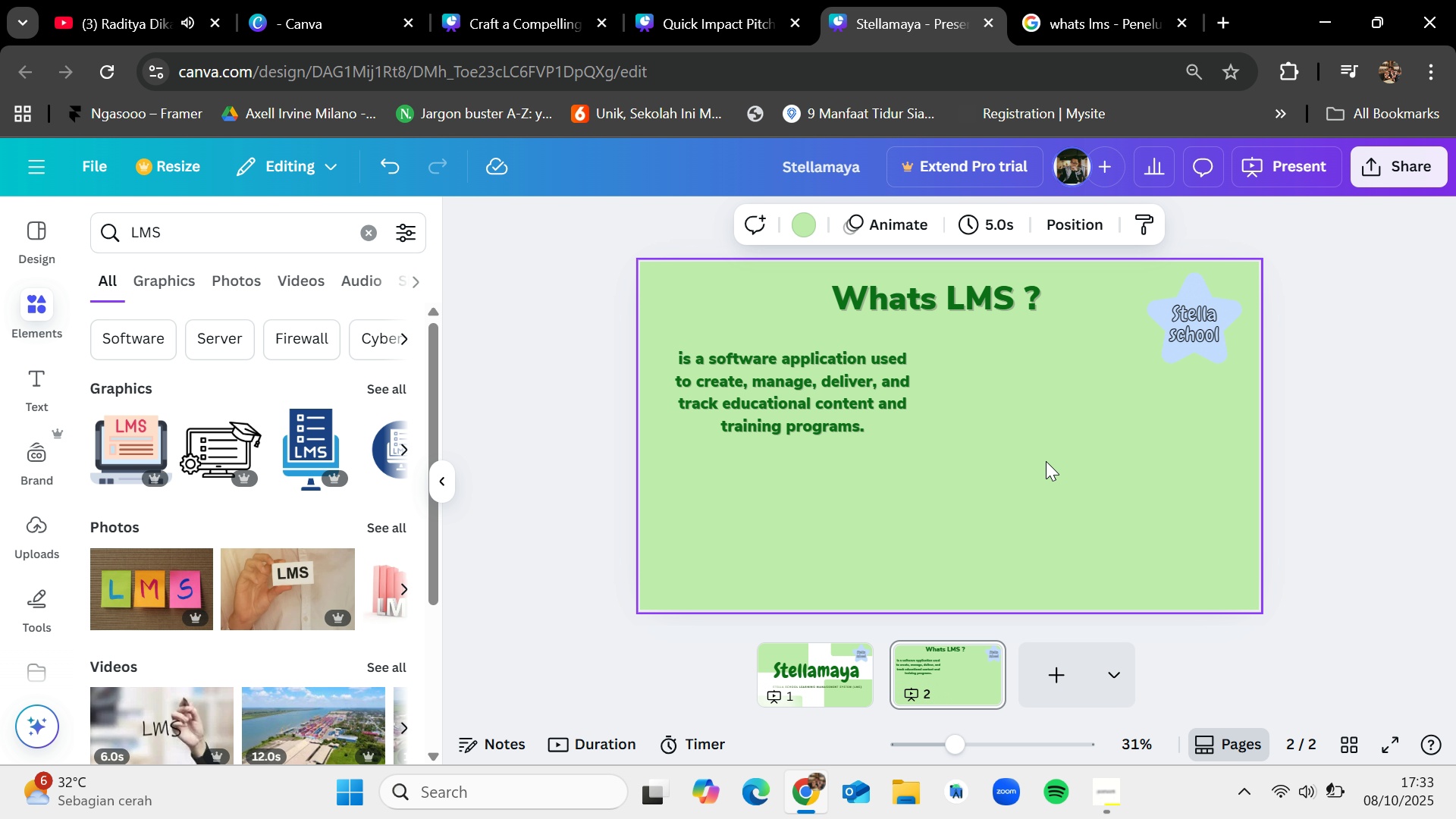 
left_click([1046, 461])
 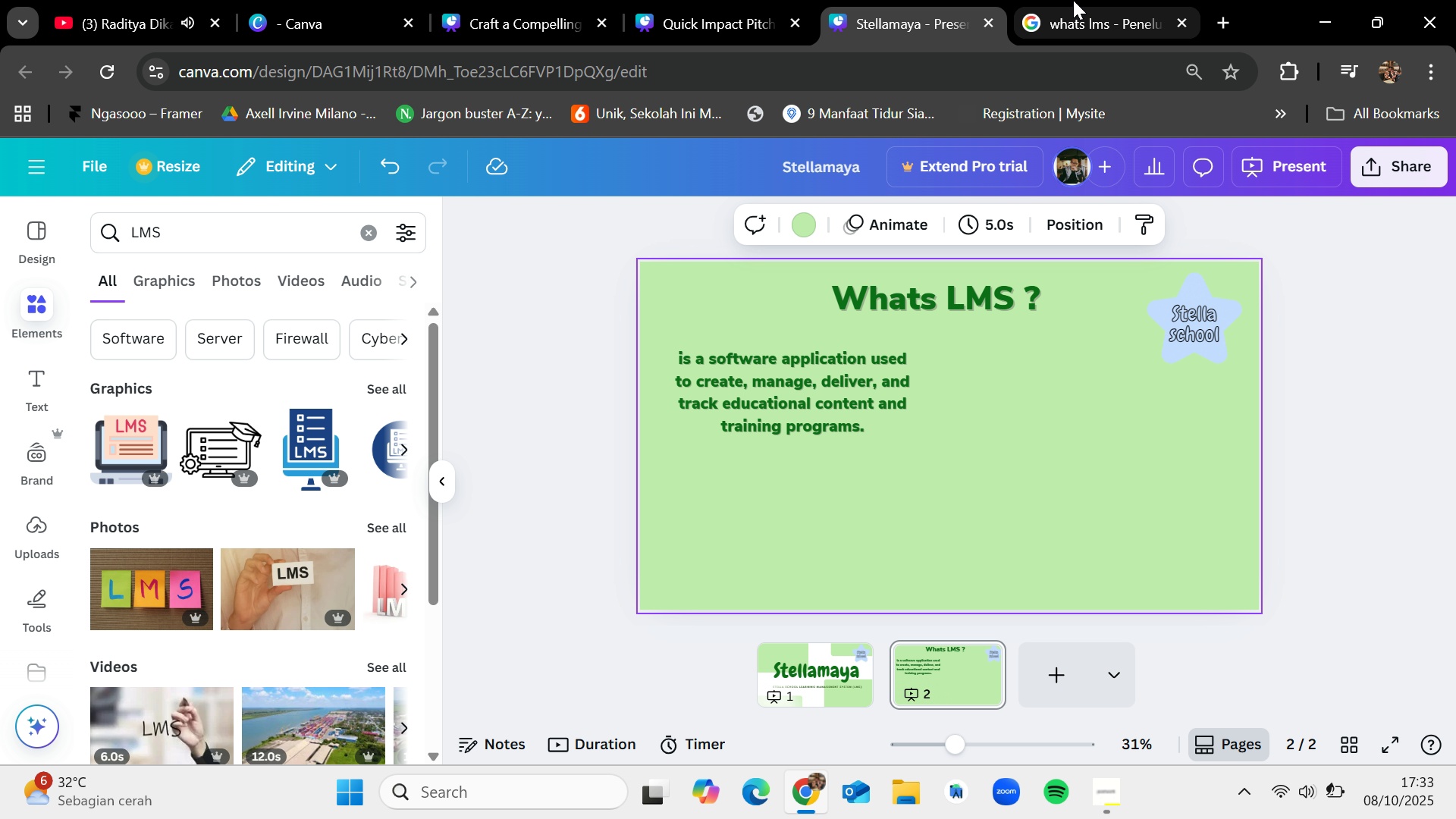 
left_click([1073, 0])
 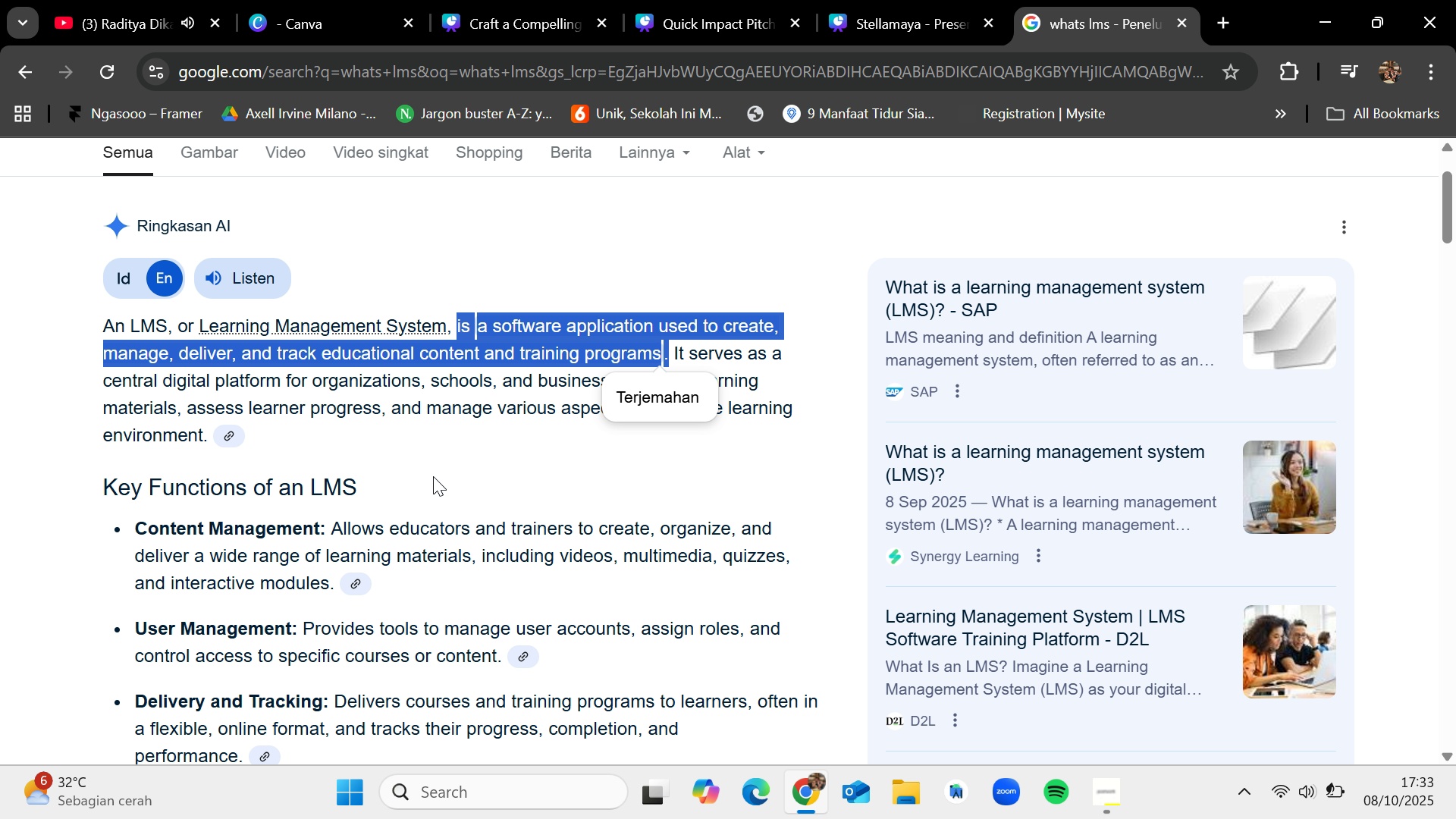 
scroll: coordinate [433, 478], scroll_direction: down, amount: 1.0
 